 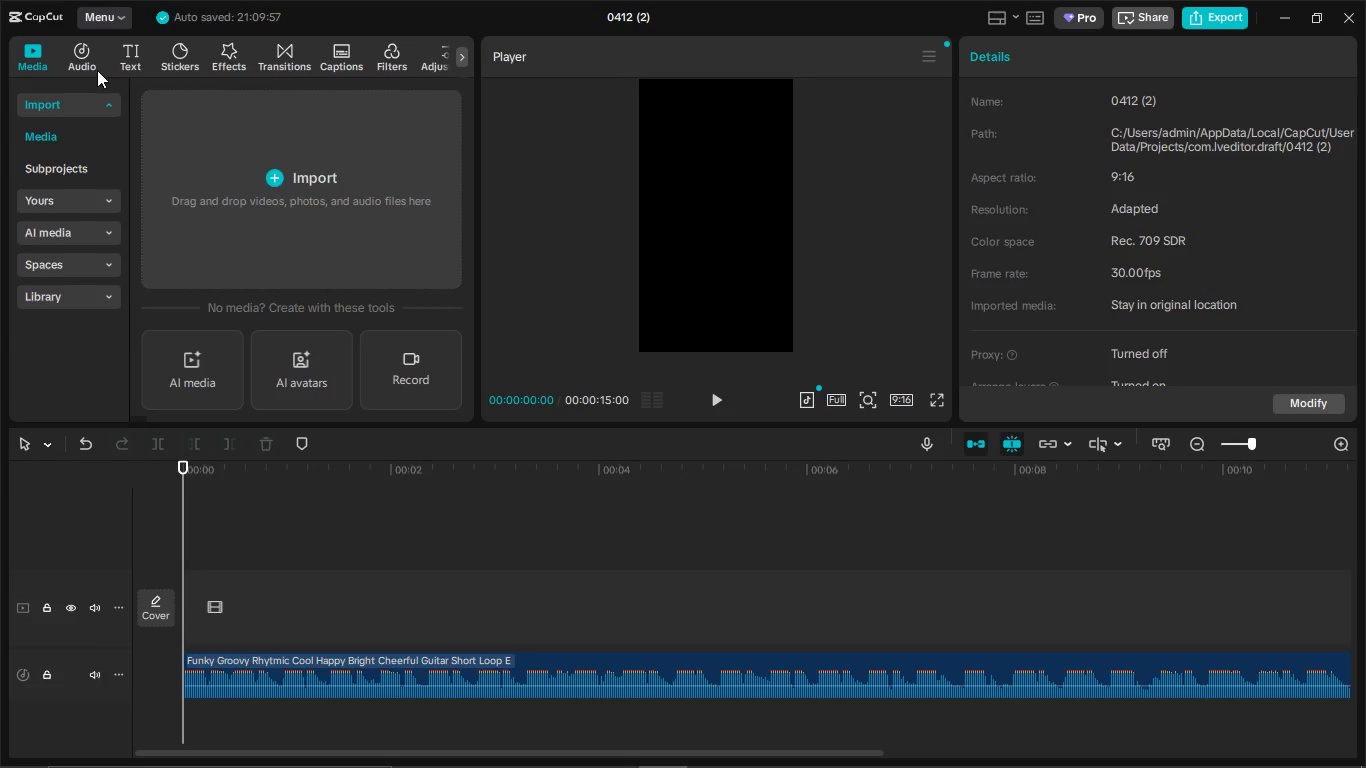 
left_click([513, 750])
 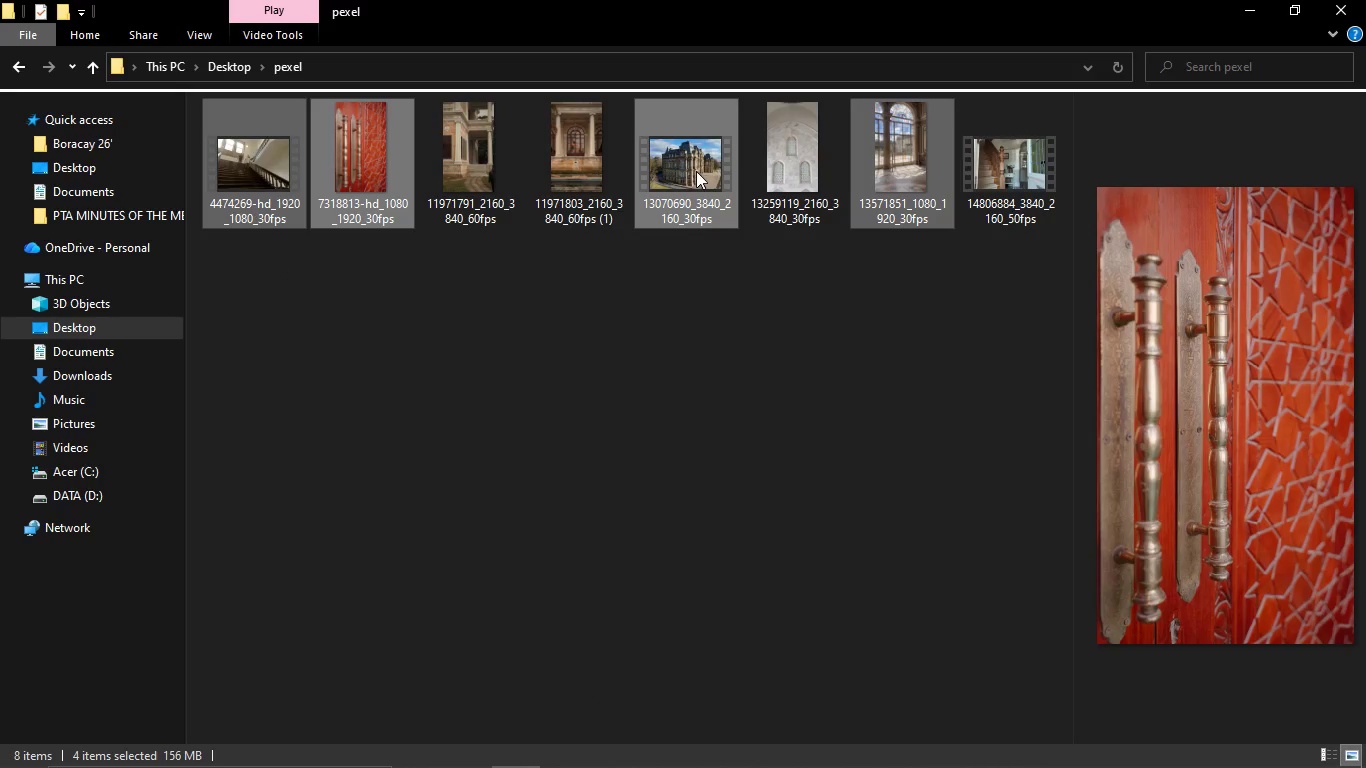 
left_click_drag(start_coordinate=[696, 171], to_coordinate=[364, 629])
 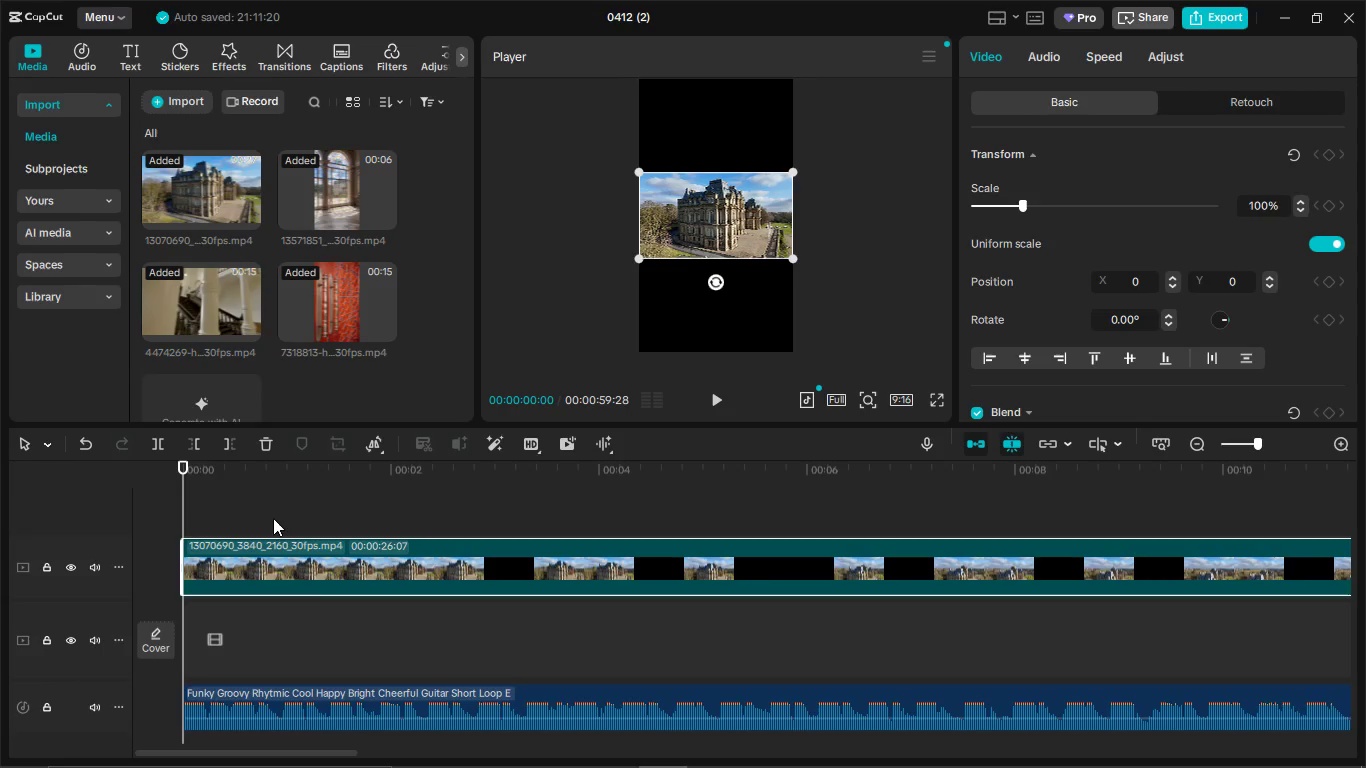 
left_click([253, 503])
 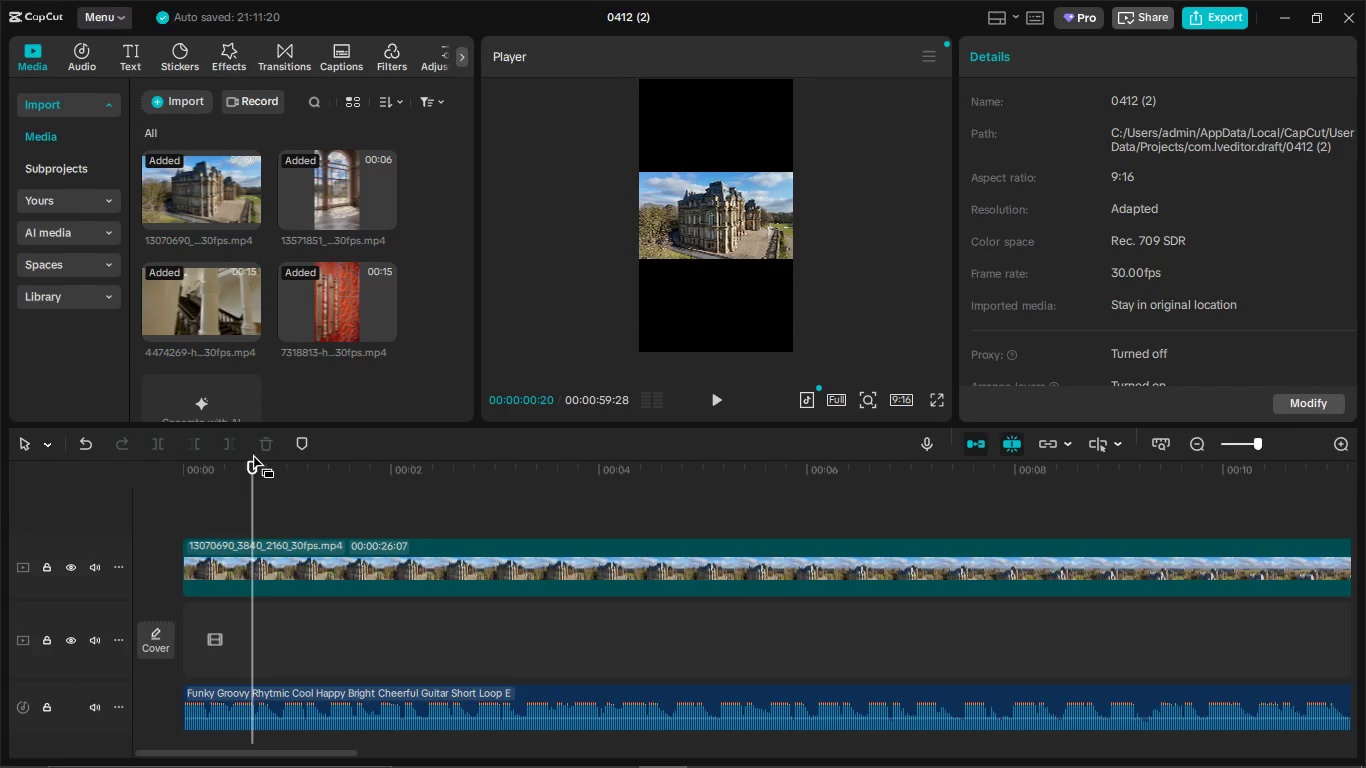 
left_click([283, 599])
 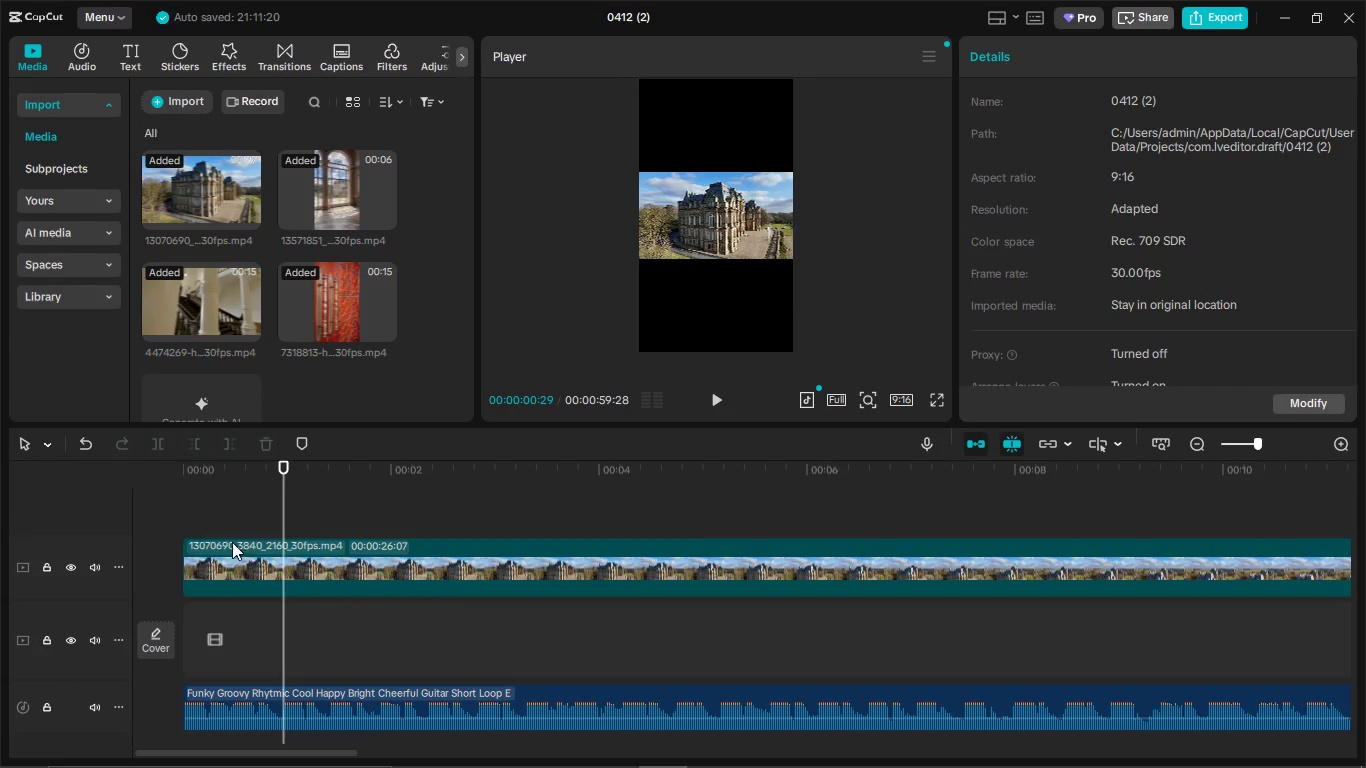 
left_click([231, 542])
 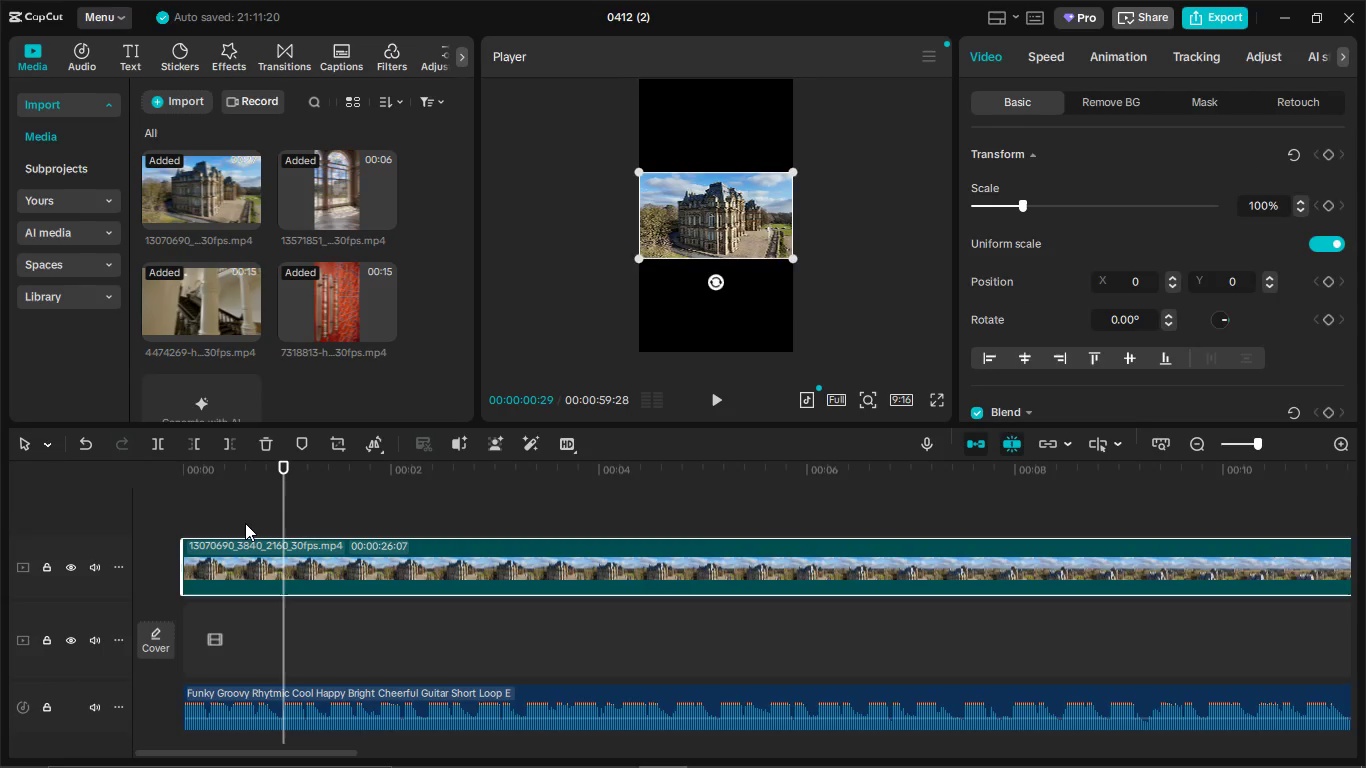 
left_click([245, 523])
 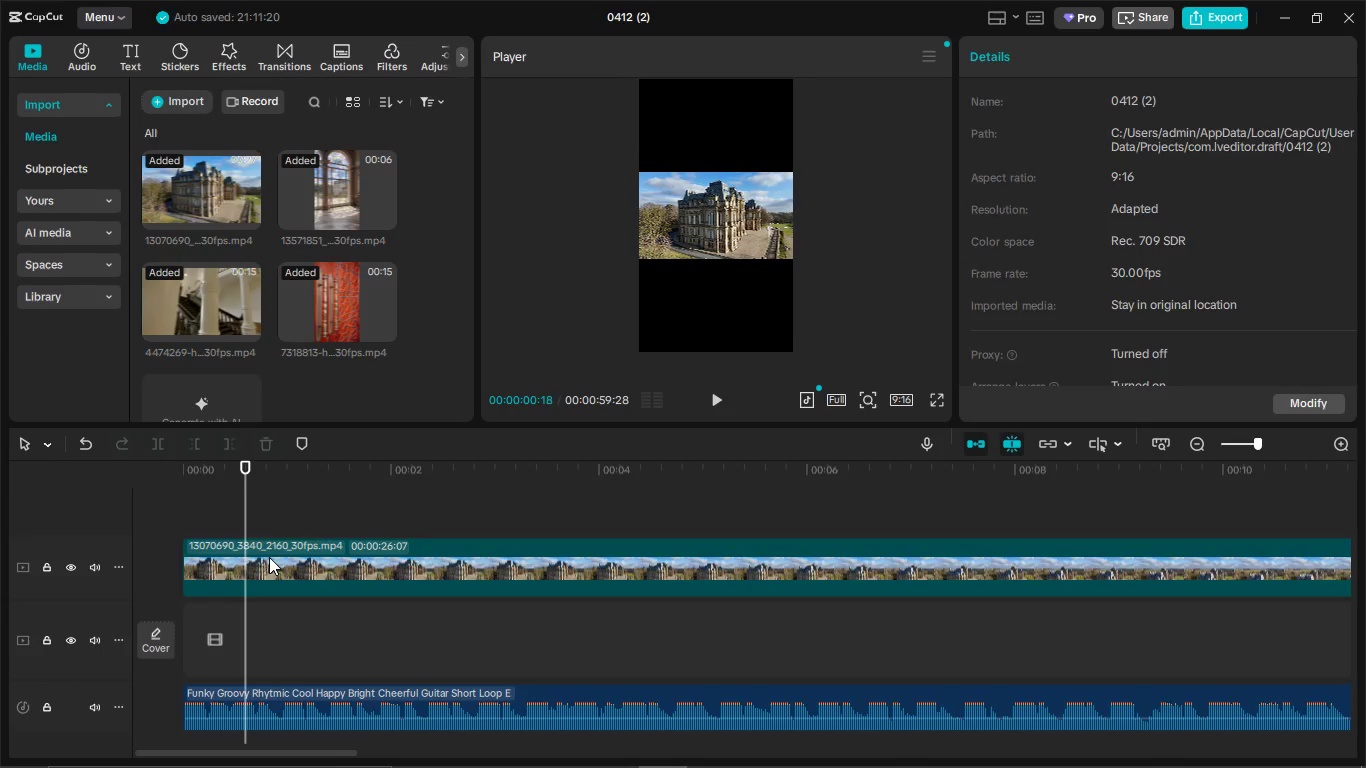 
left_click([269, 557])
 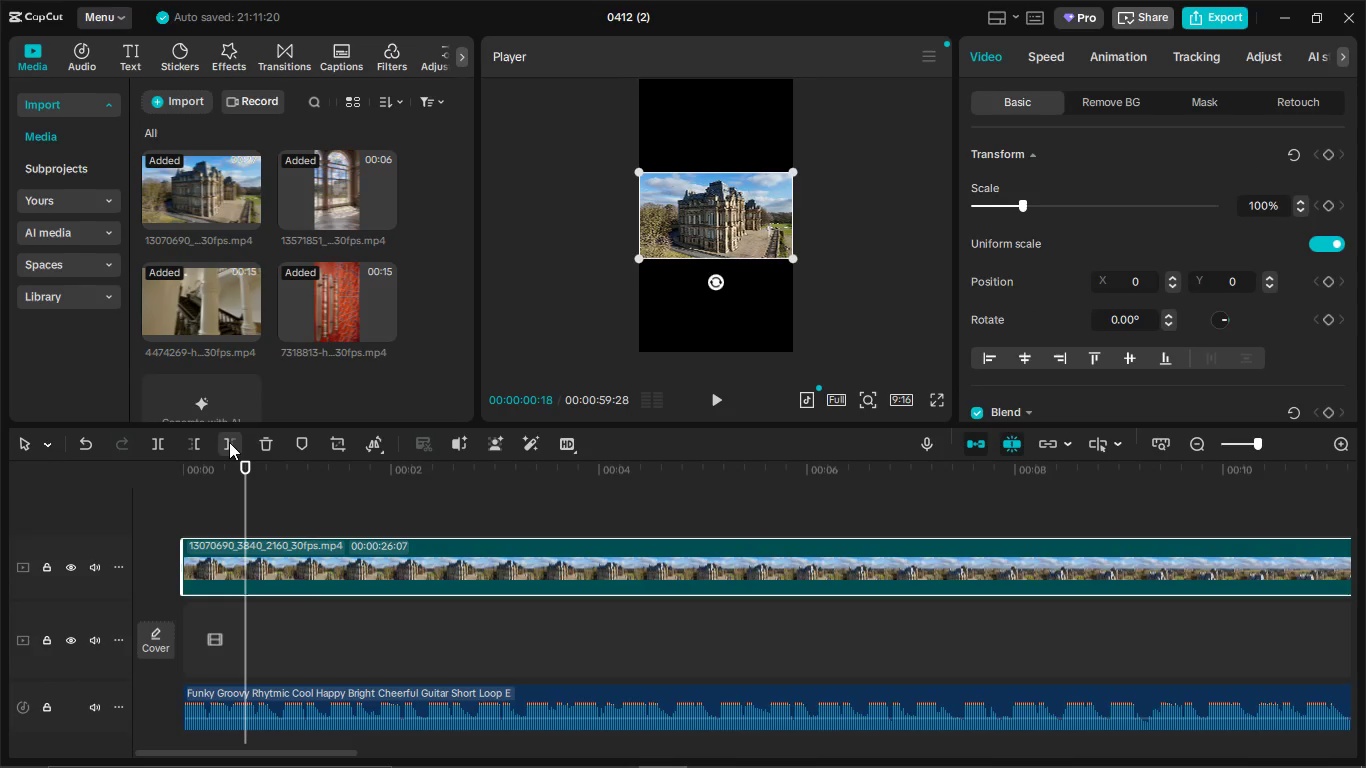 
left_click([229, 442])
 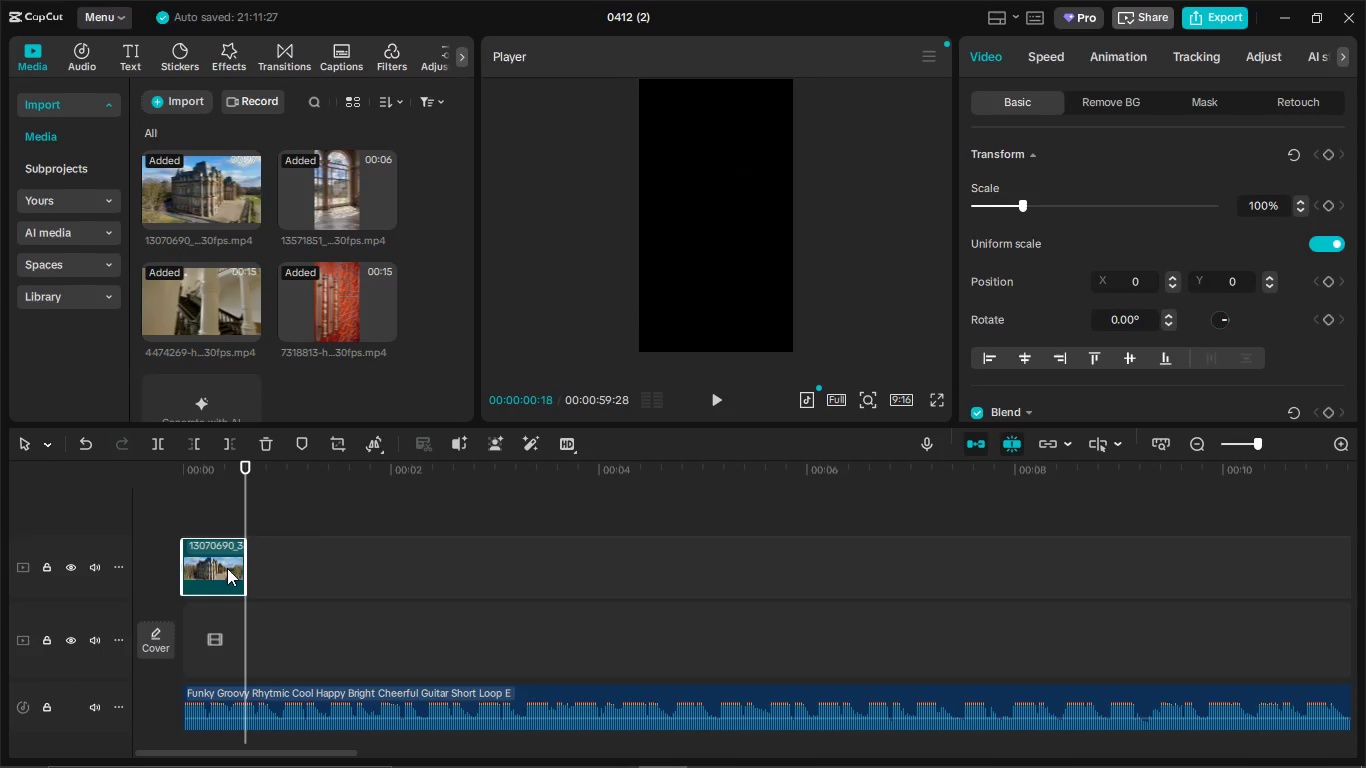 
key(Control+Z)
 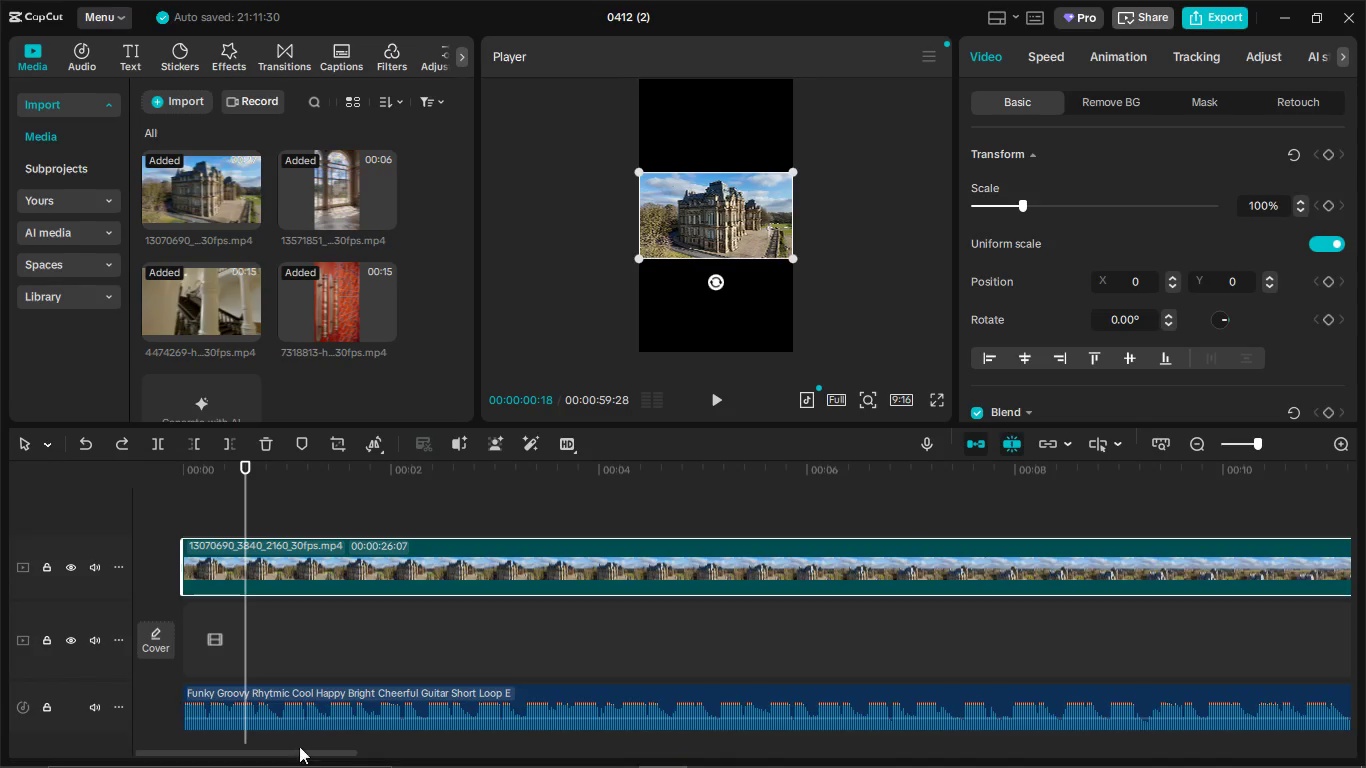 
left_click_drag(start_coordinate=[295, 753], to_coordinate=[792, 741])
 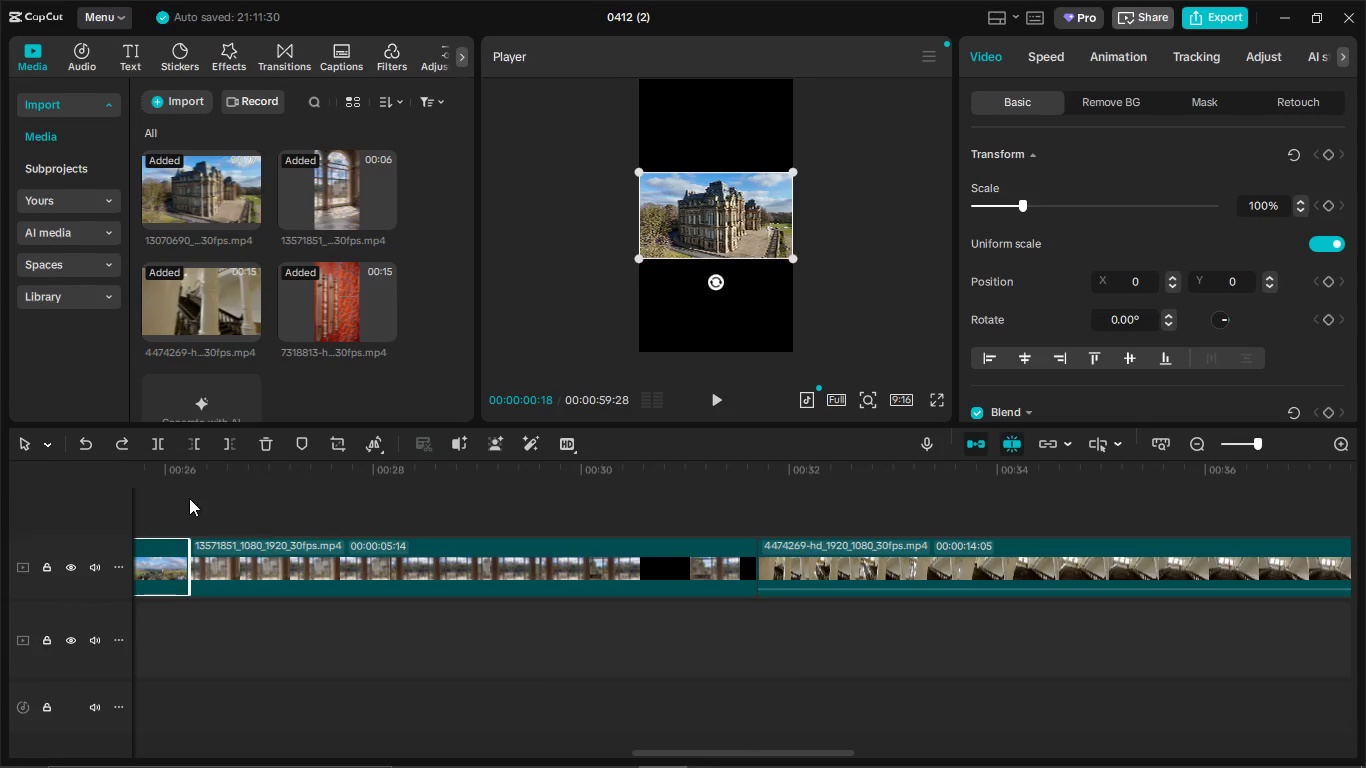 
left_click([186, 497])
 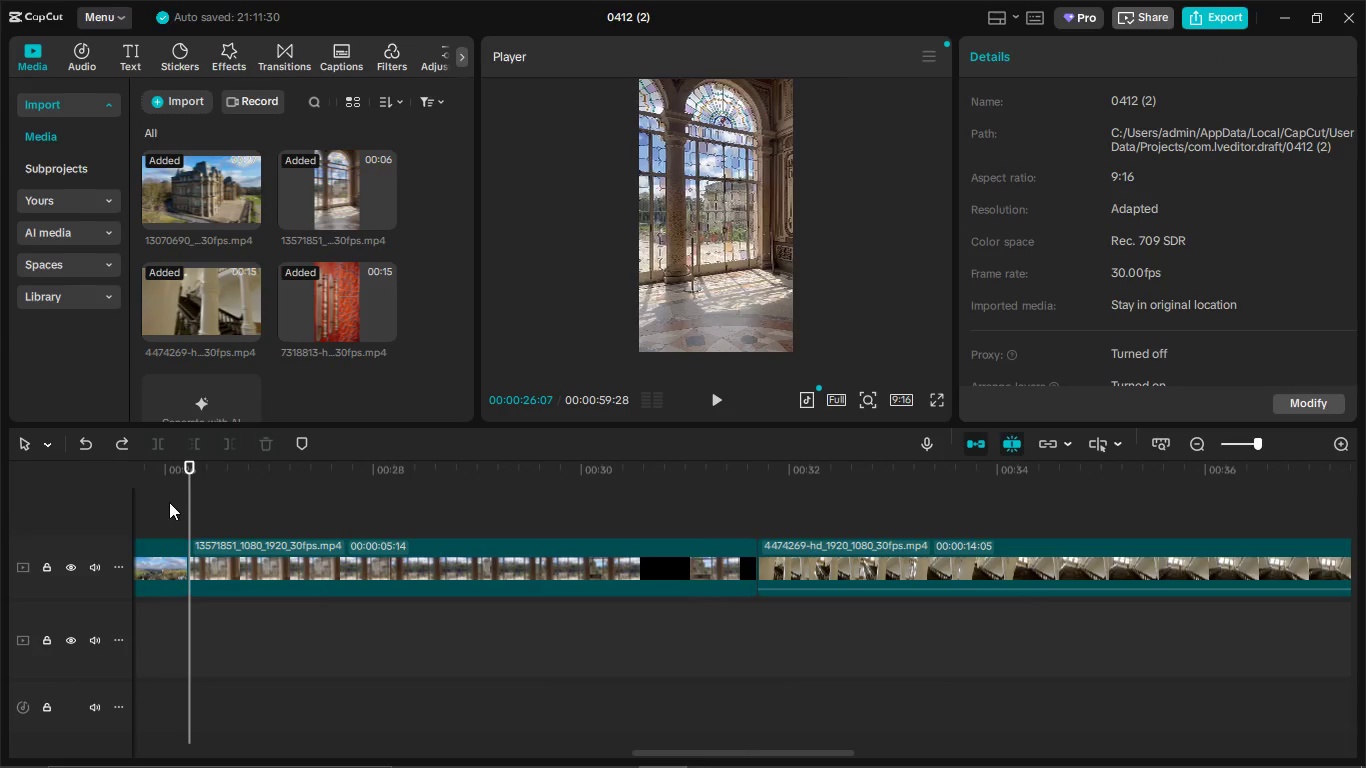 
left_click_drag(start_coordinate=[169, 502], to_coordinate=[1289, 590])
 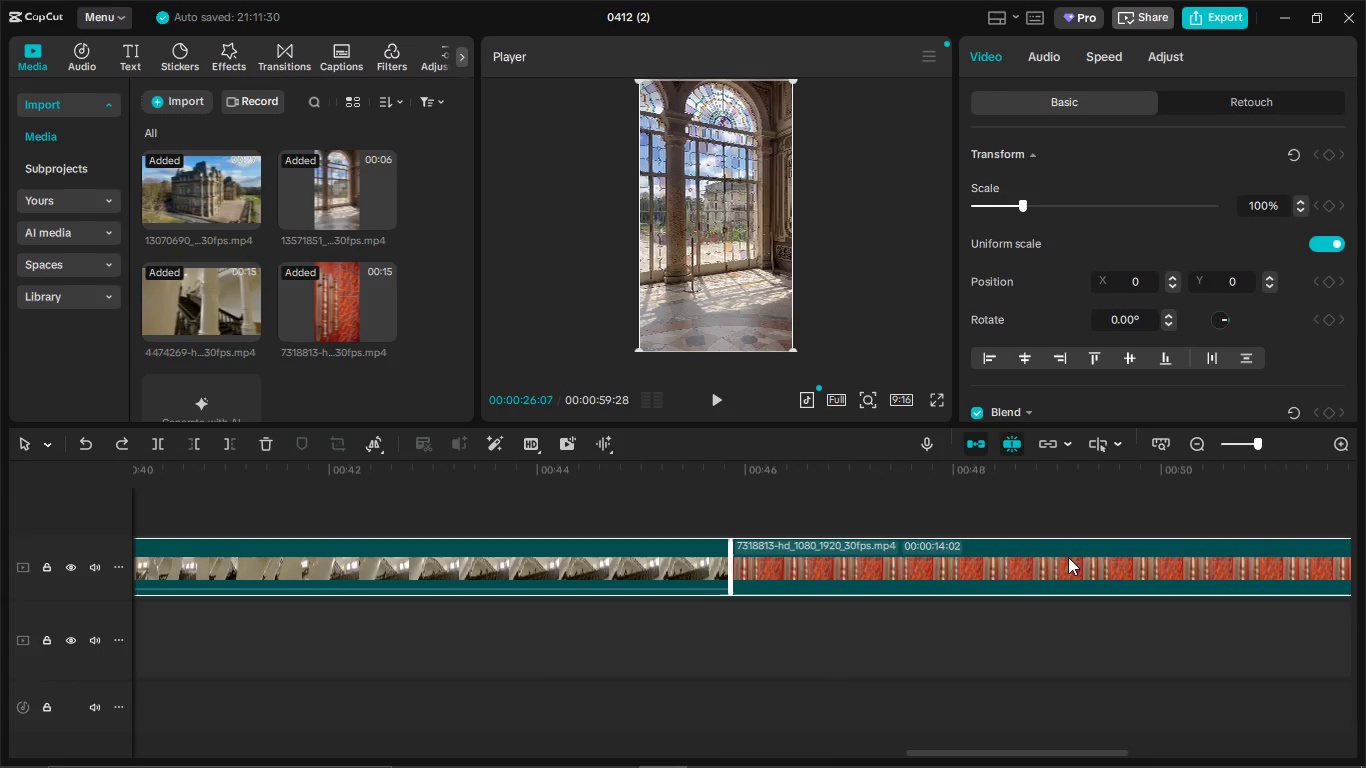 
left_click_drag(start_coordinate=[1068, 557], to_coordinate=[1072, 635])
 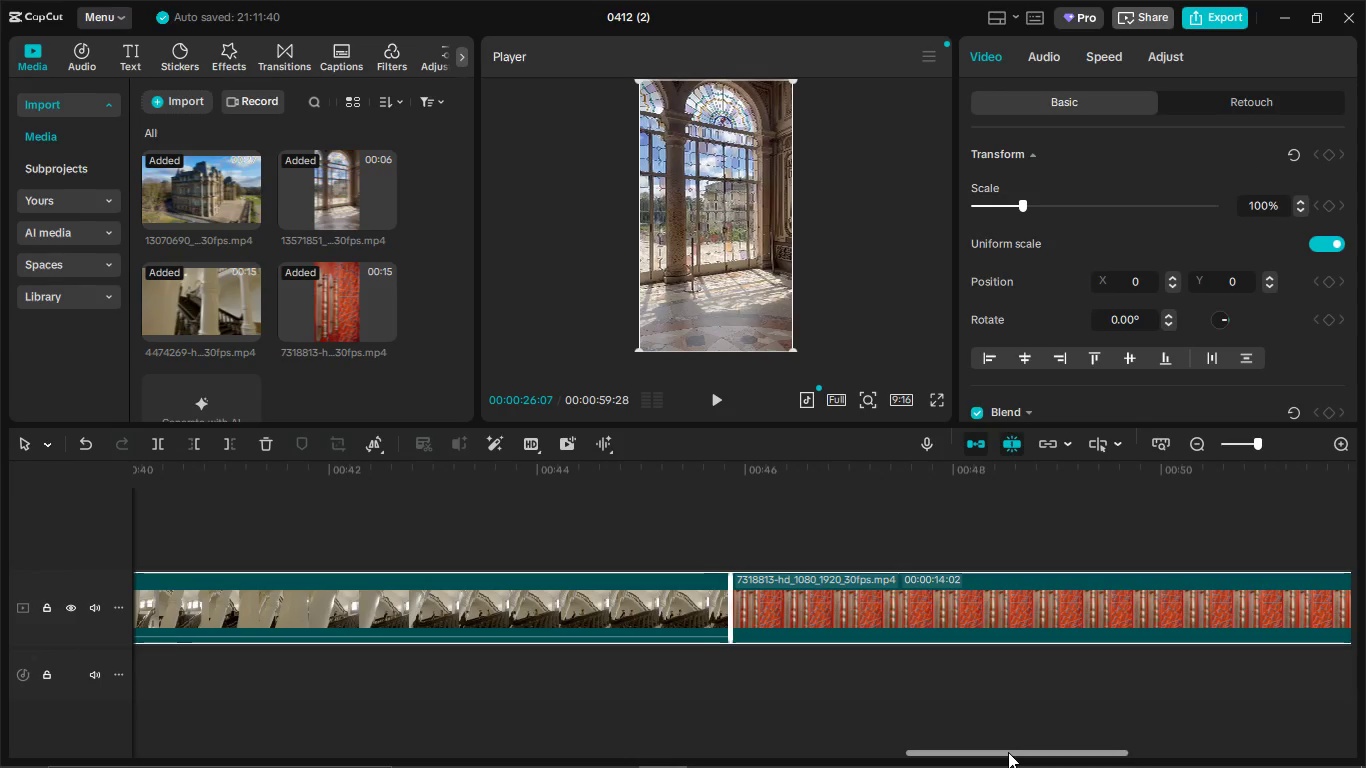 
left_click_drag(start_coordinate=[1008, 752], to_coordinate=[21, 730])
 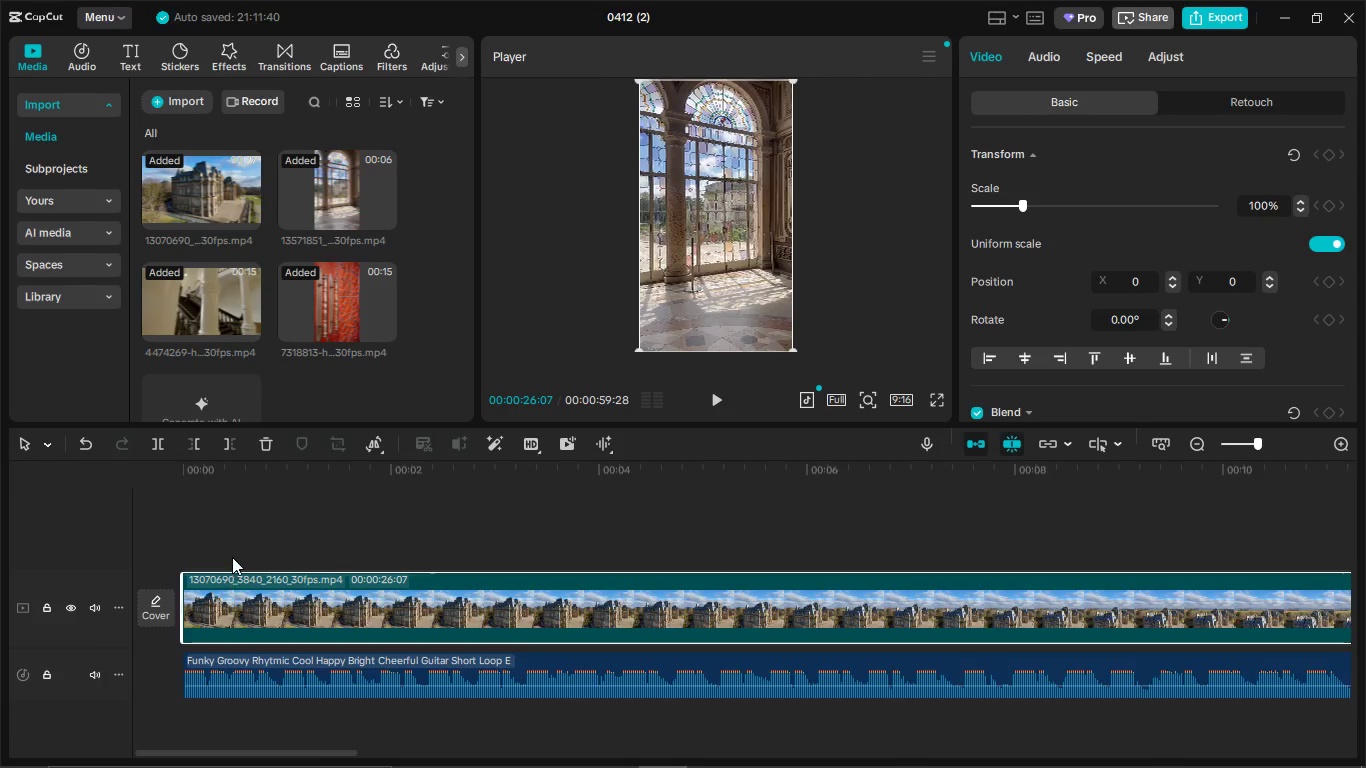 
left_click([232, 557])
 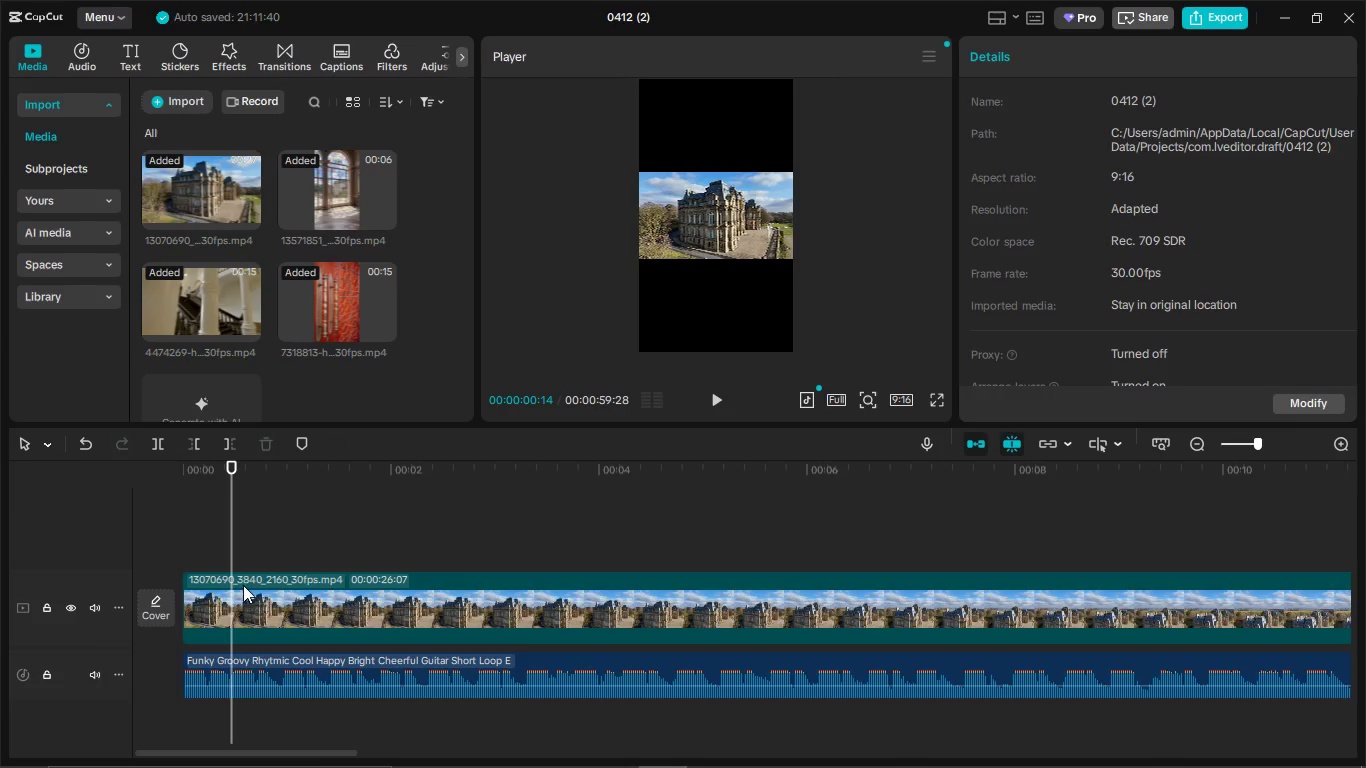 
left_click([243, 585])
 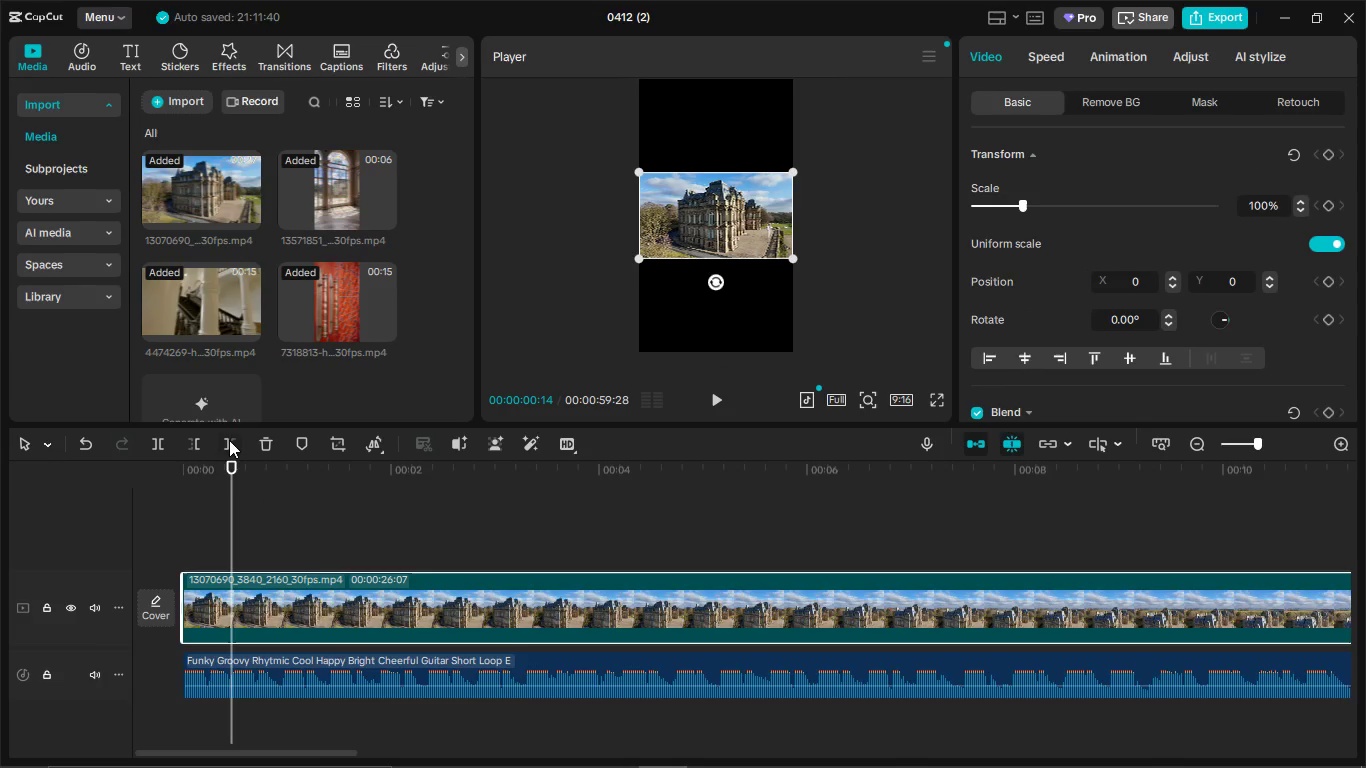 
left_click([229, 440])
 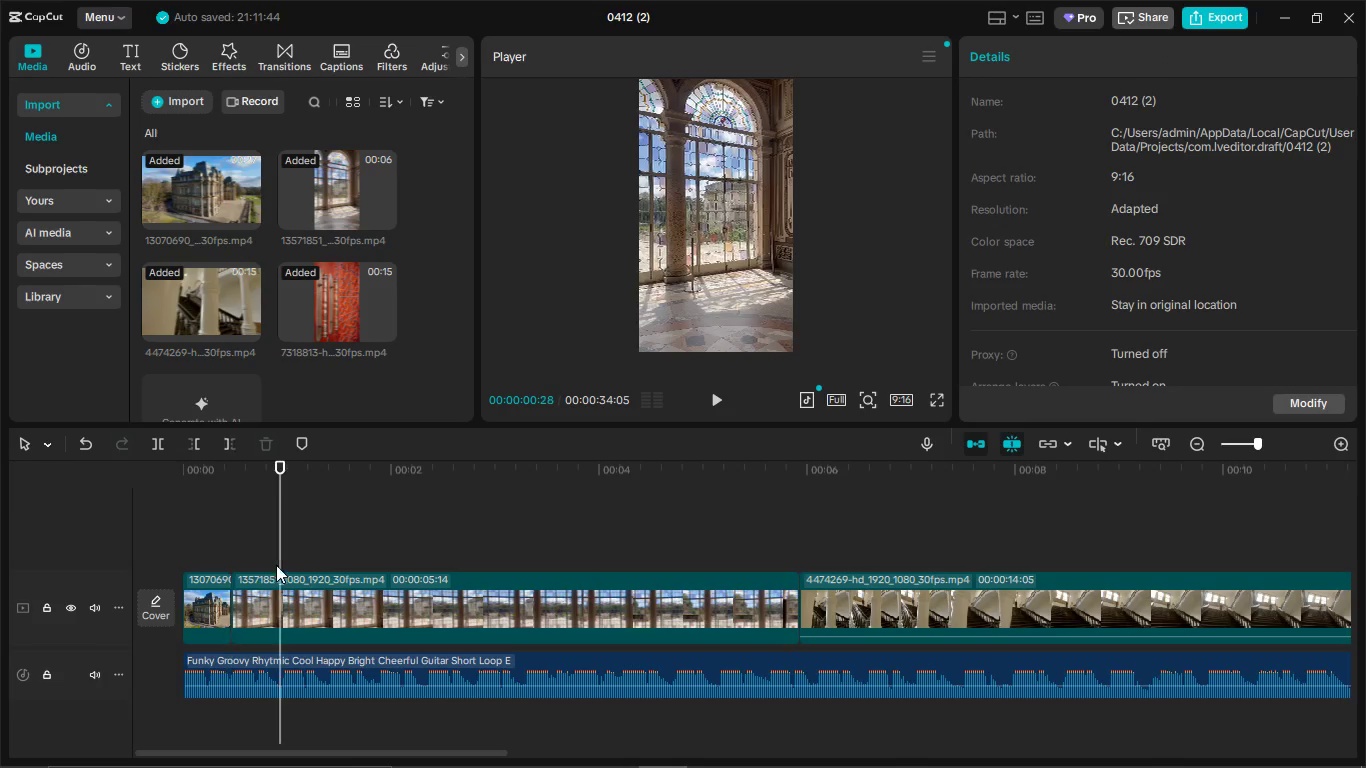 
double_click([273, 596])
 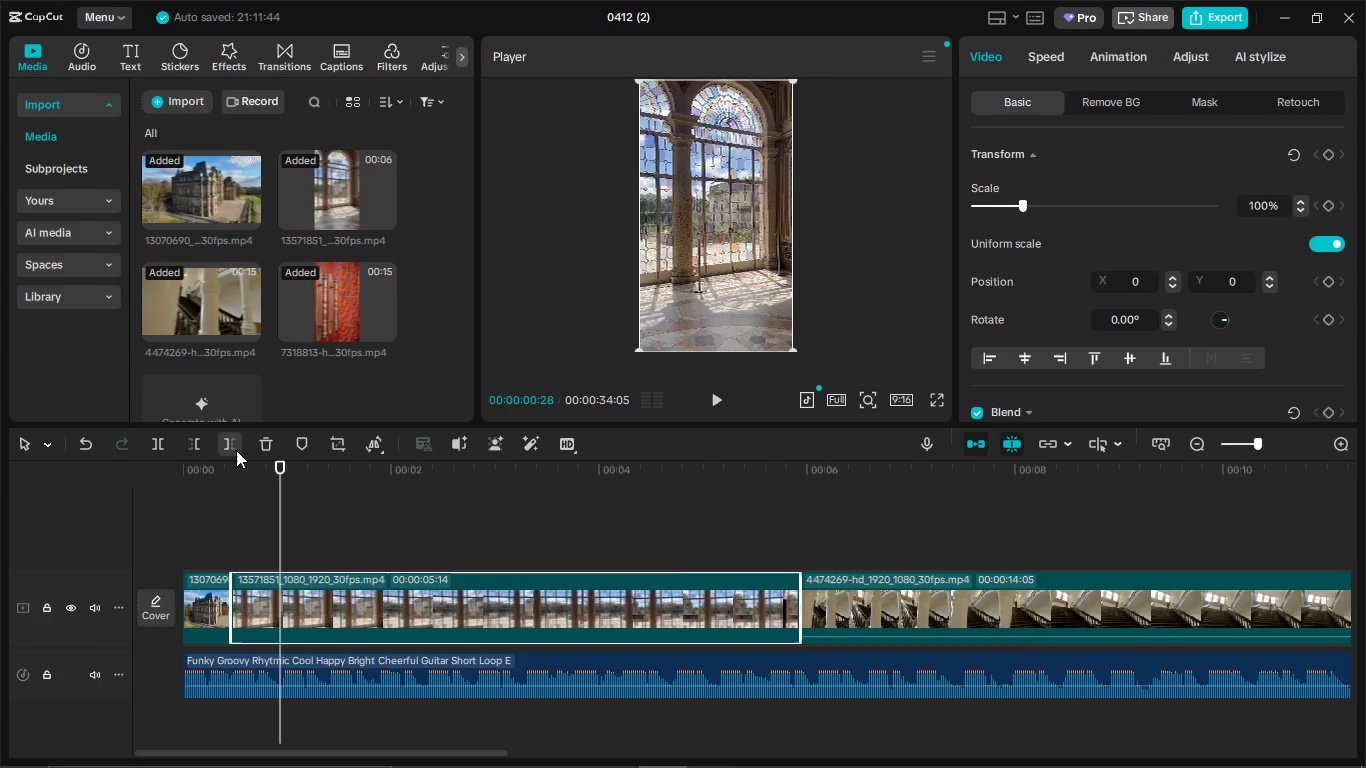 
left_click([236, 450])
 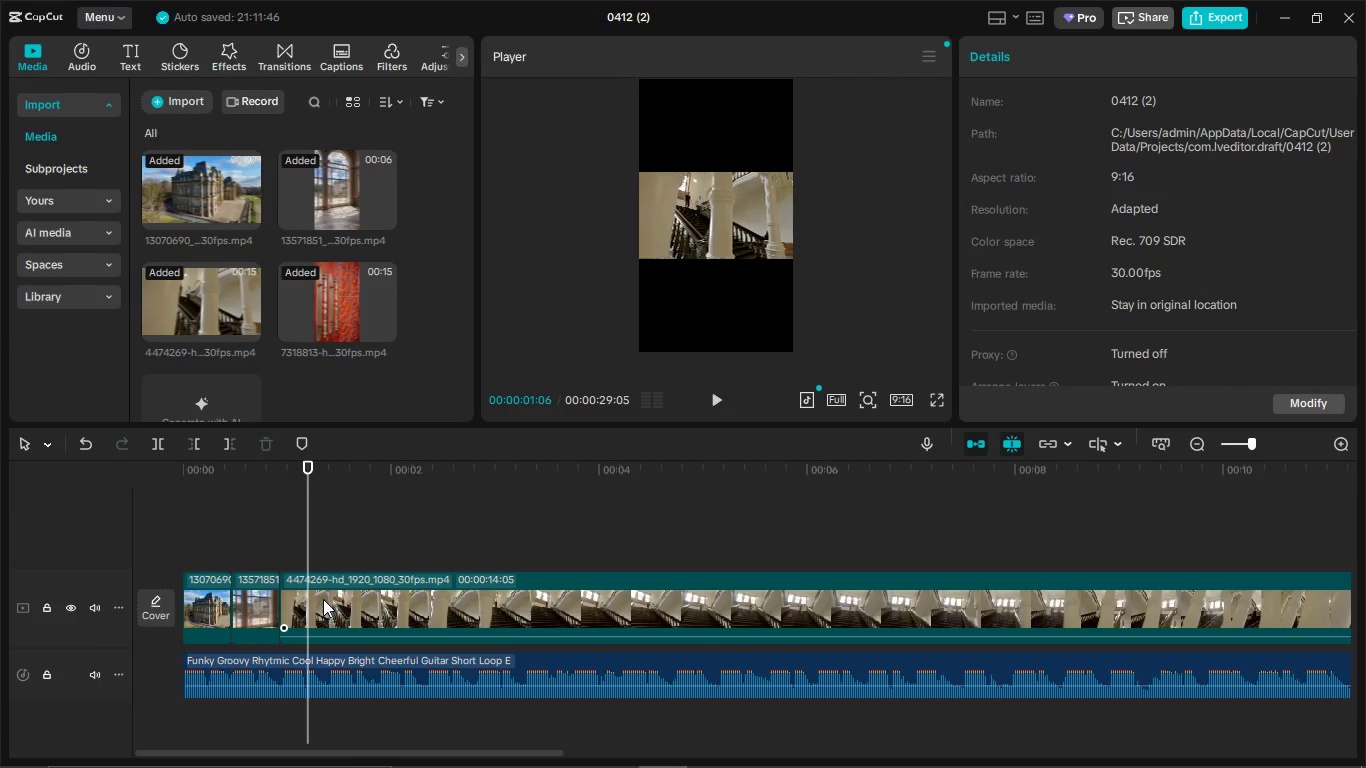 
double_click([324, 600])
 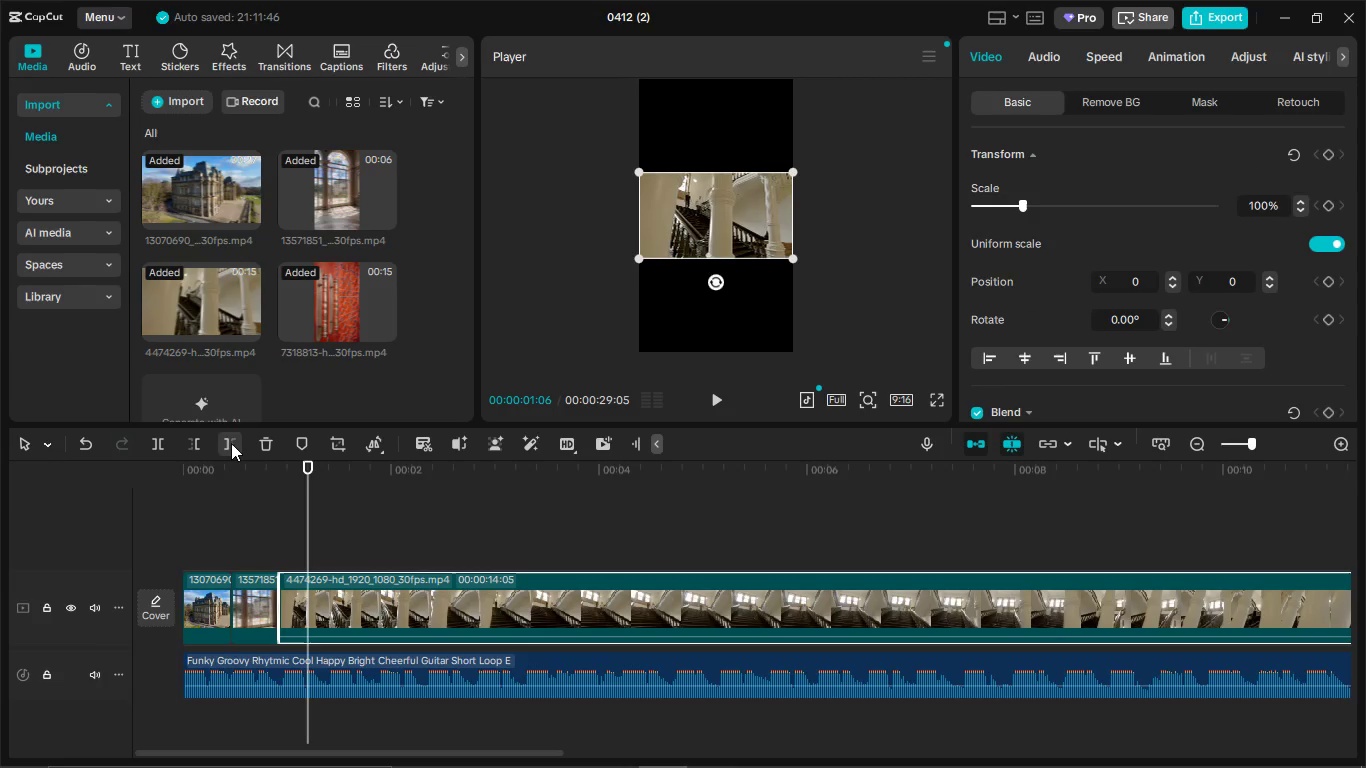 
left_click([231, 443])
 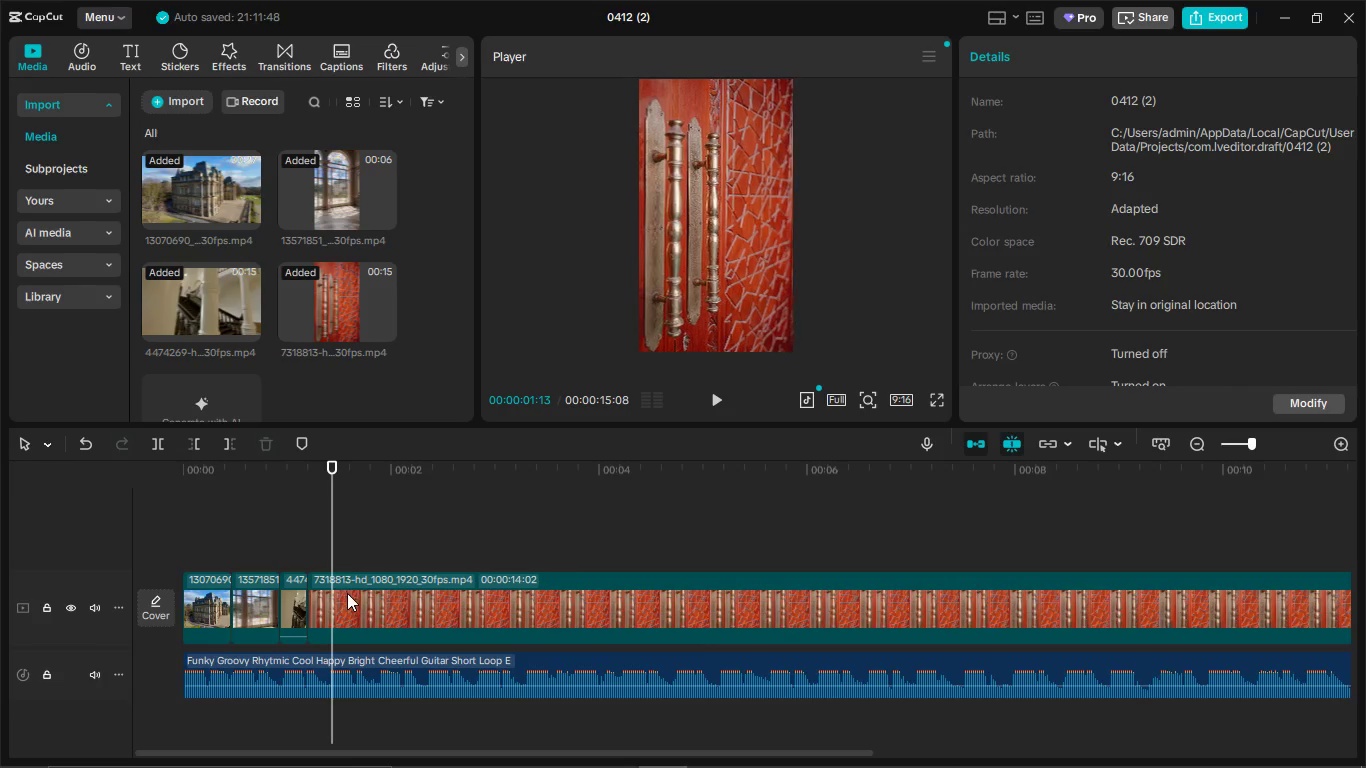 
double_click([347, 593])
 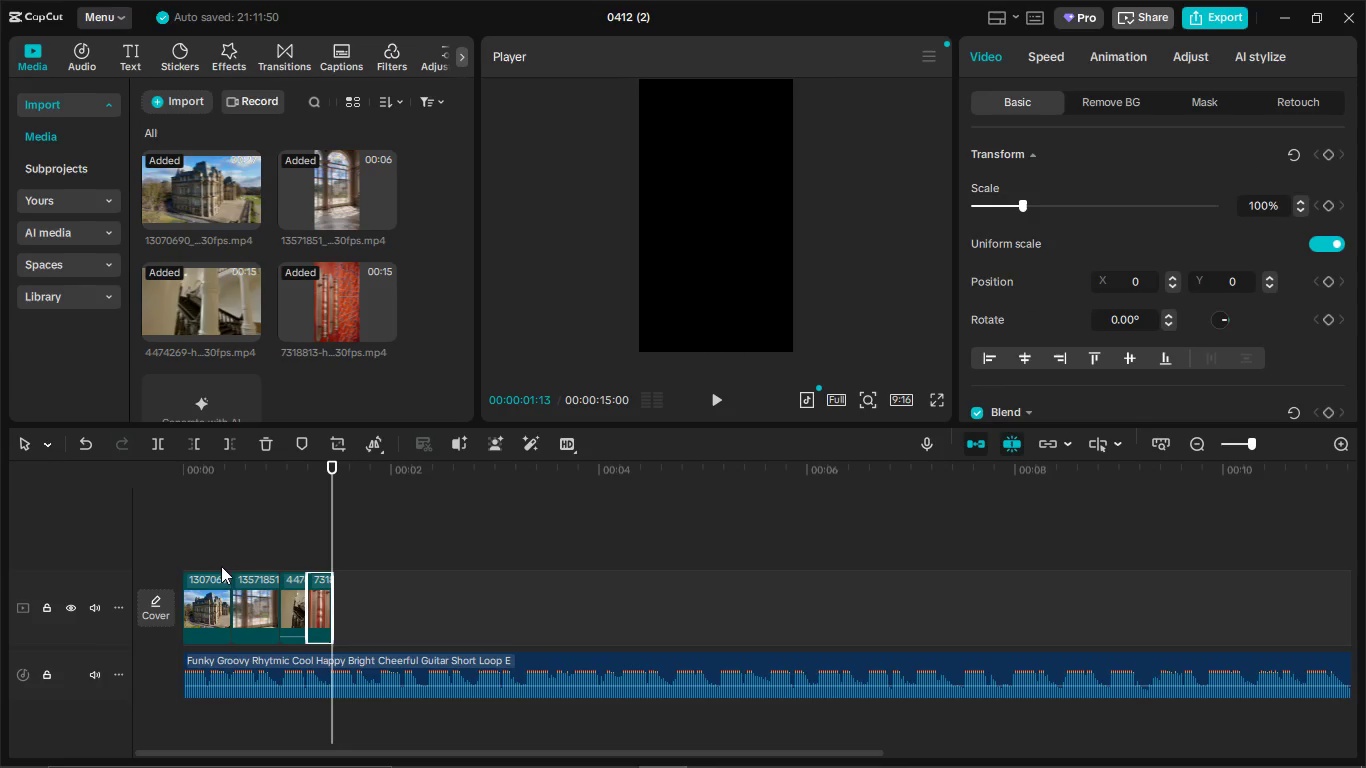 
left_click([180, 547])
 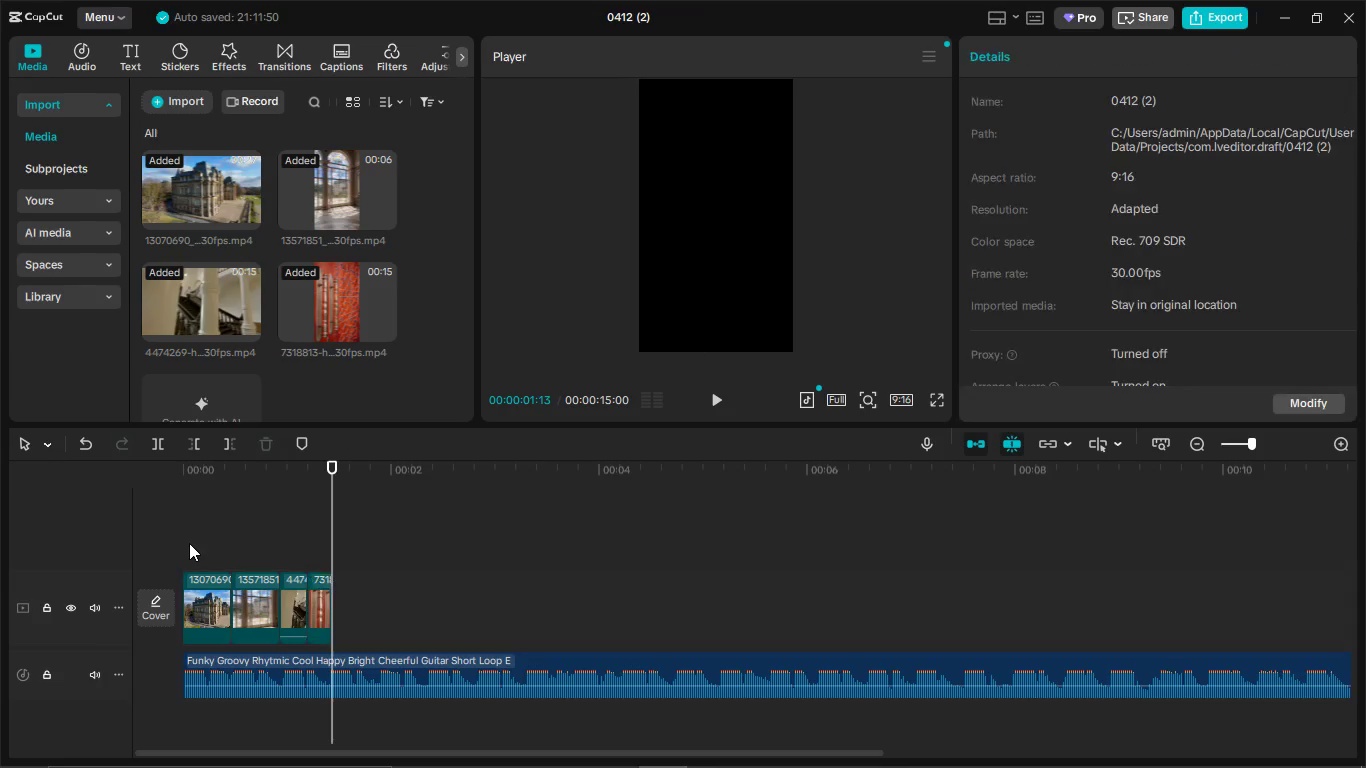 
left_click([189, 543])
 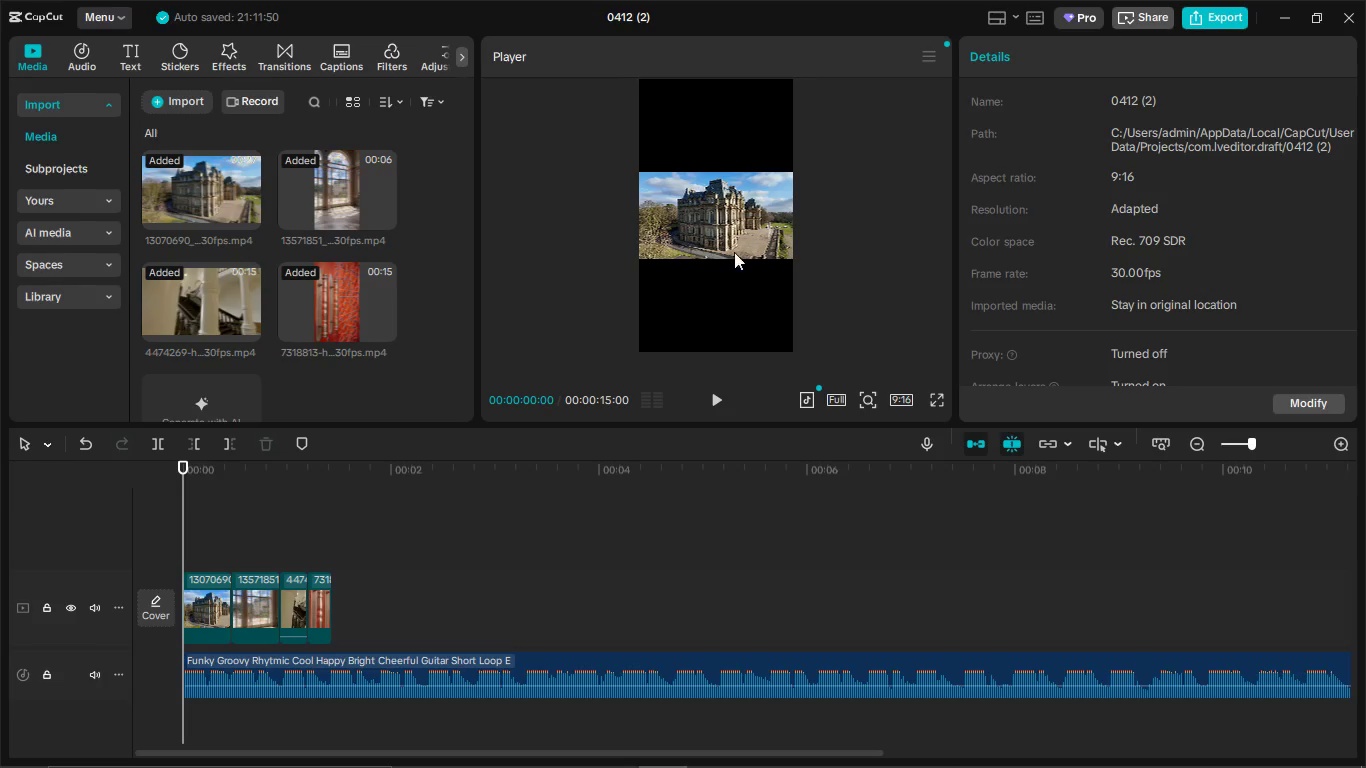 
left_click([741, 244])
 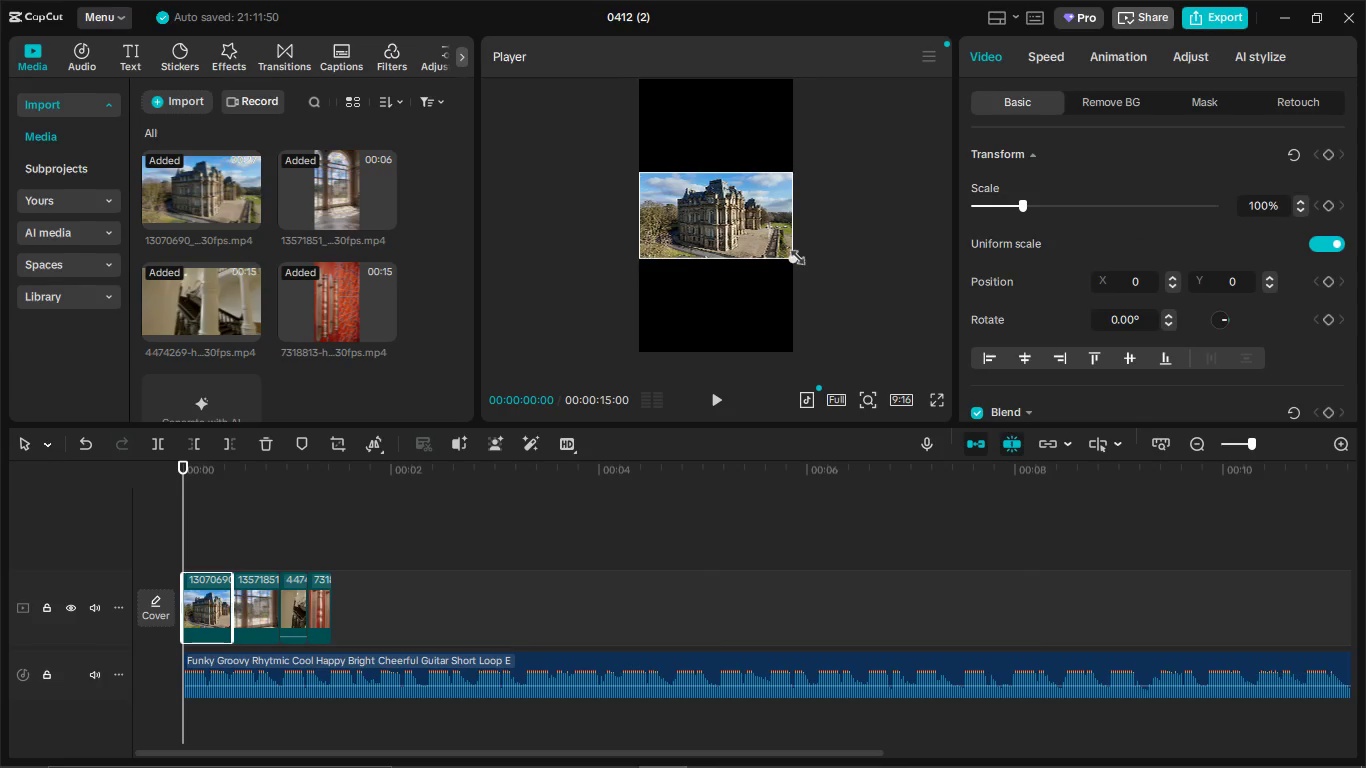 
left_click_drag(start_coordinate=[793, 254], to_coordinate=[1004, 468])
 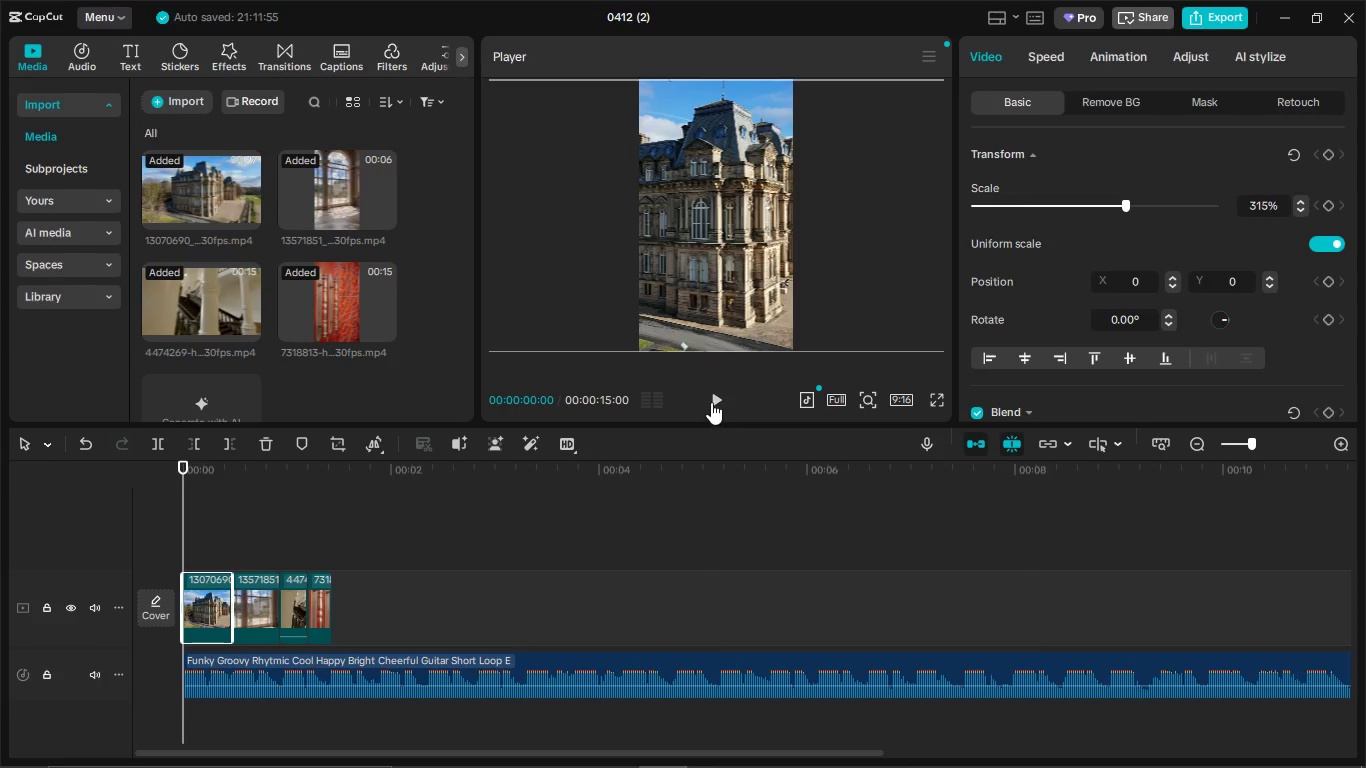 
left_click([711, 402])
 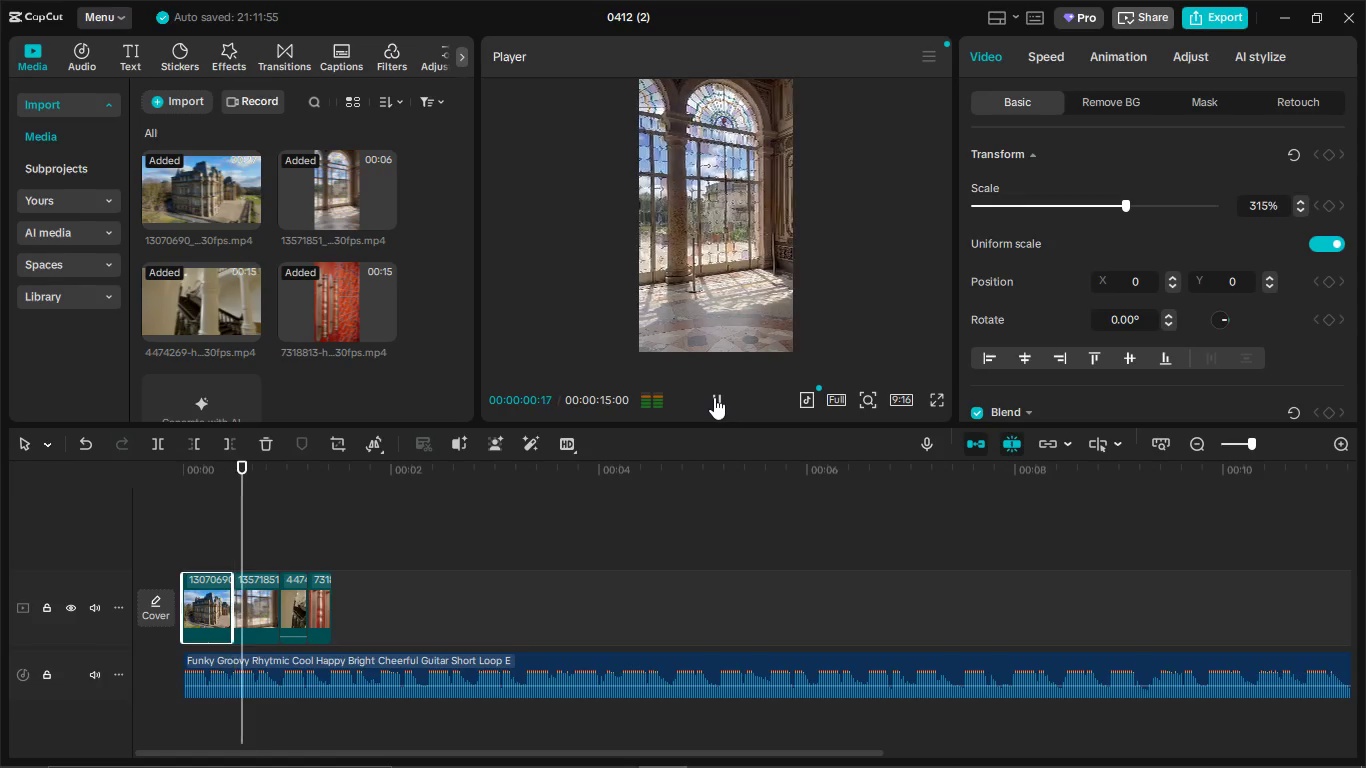 
left_click([714, 397])
 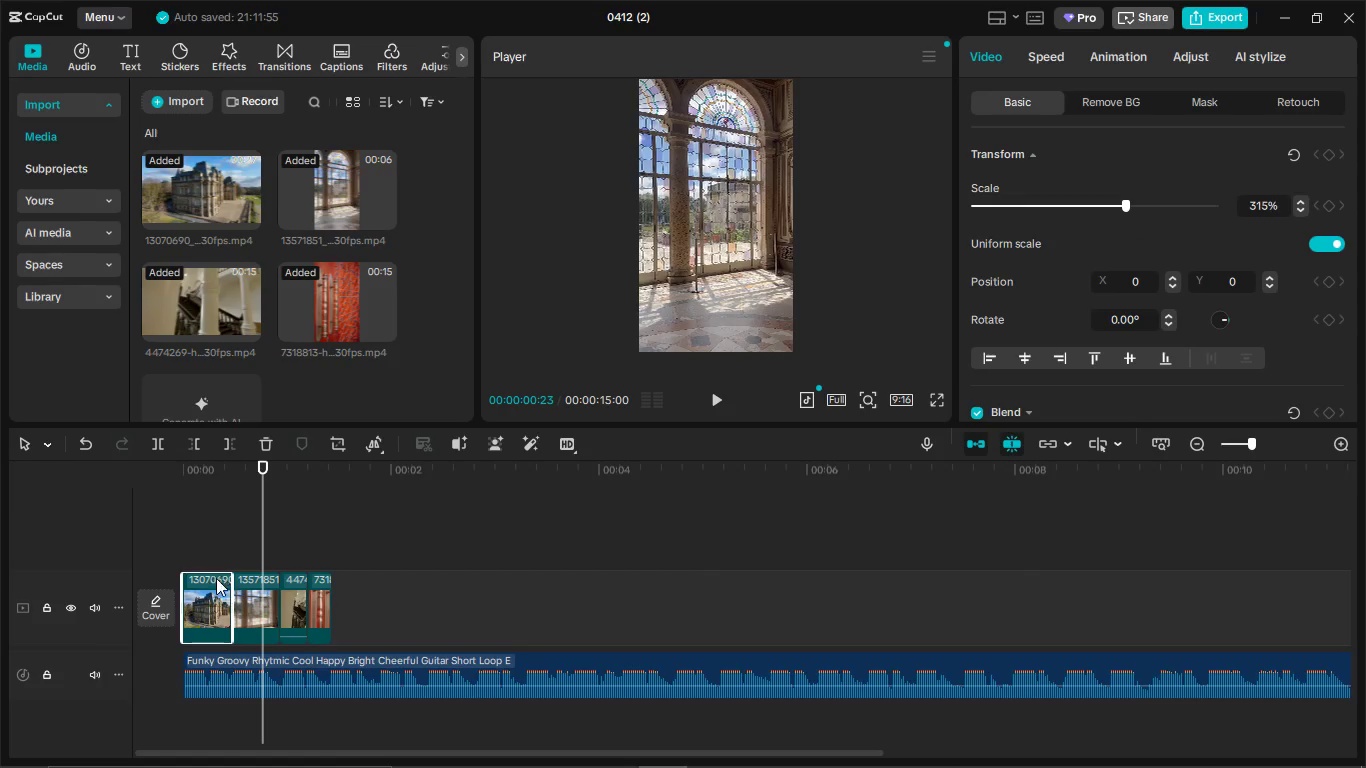 
left_click([216, 585])
 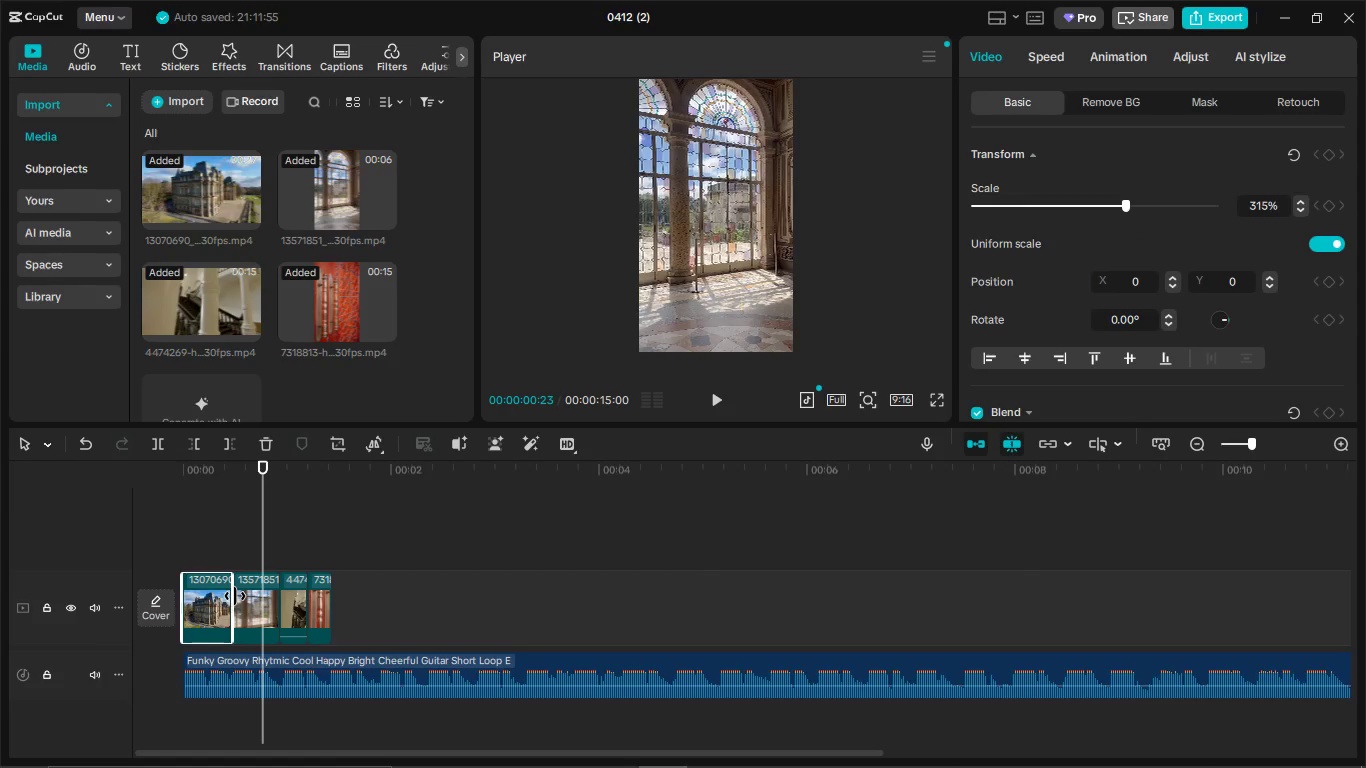 
left_click_drag(start_coordinate=[235, 596], to_coordinate=[261, 603])
 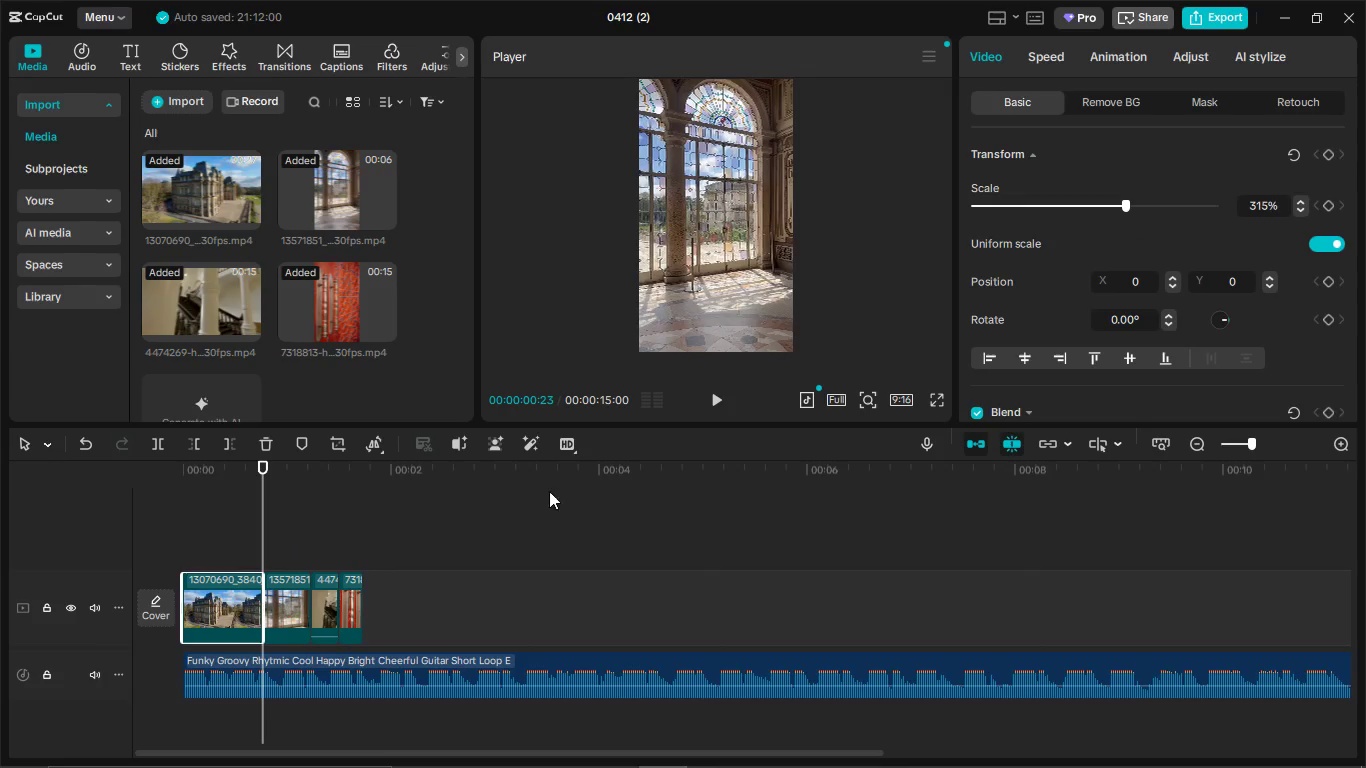 
left_click([712, 405])
 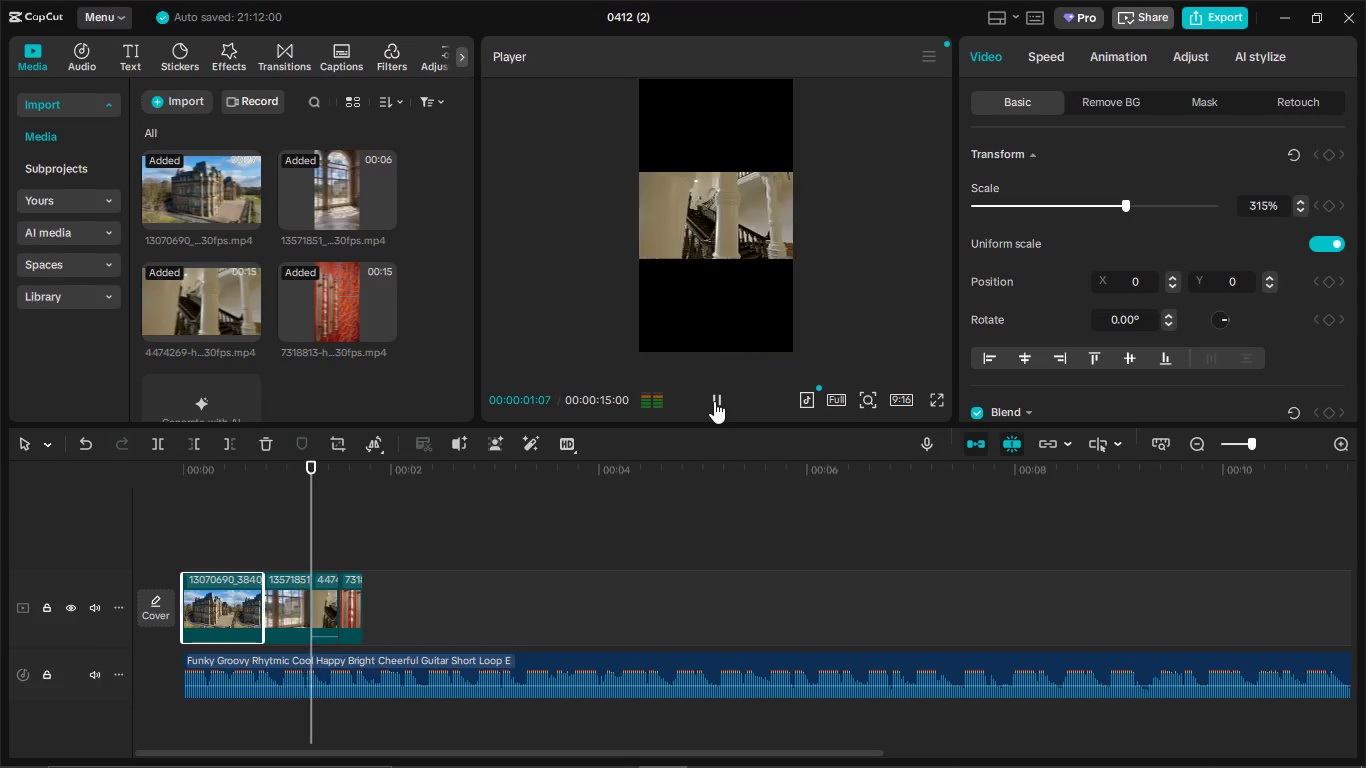 
left_click([714, 401])
 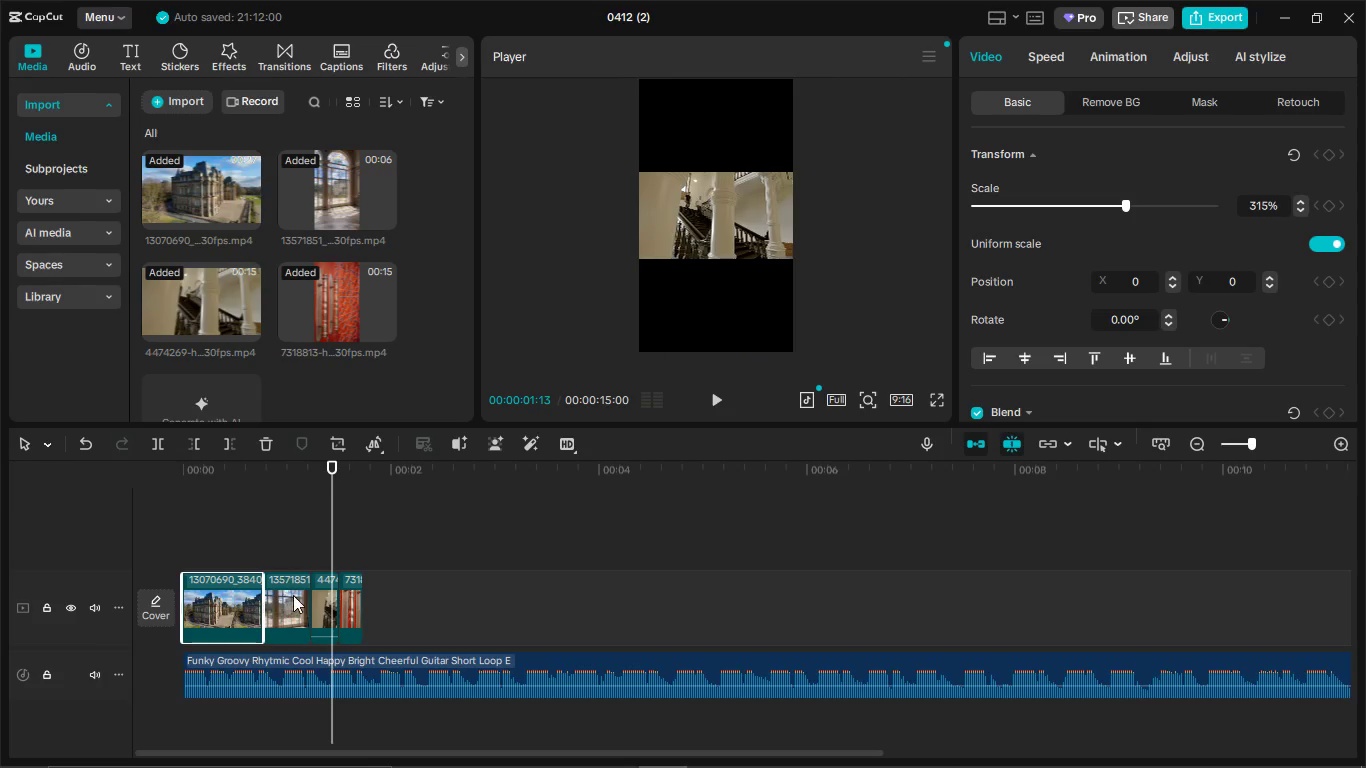 
left_click([293, 595])
 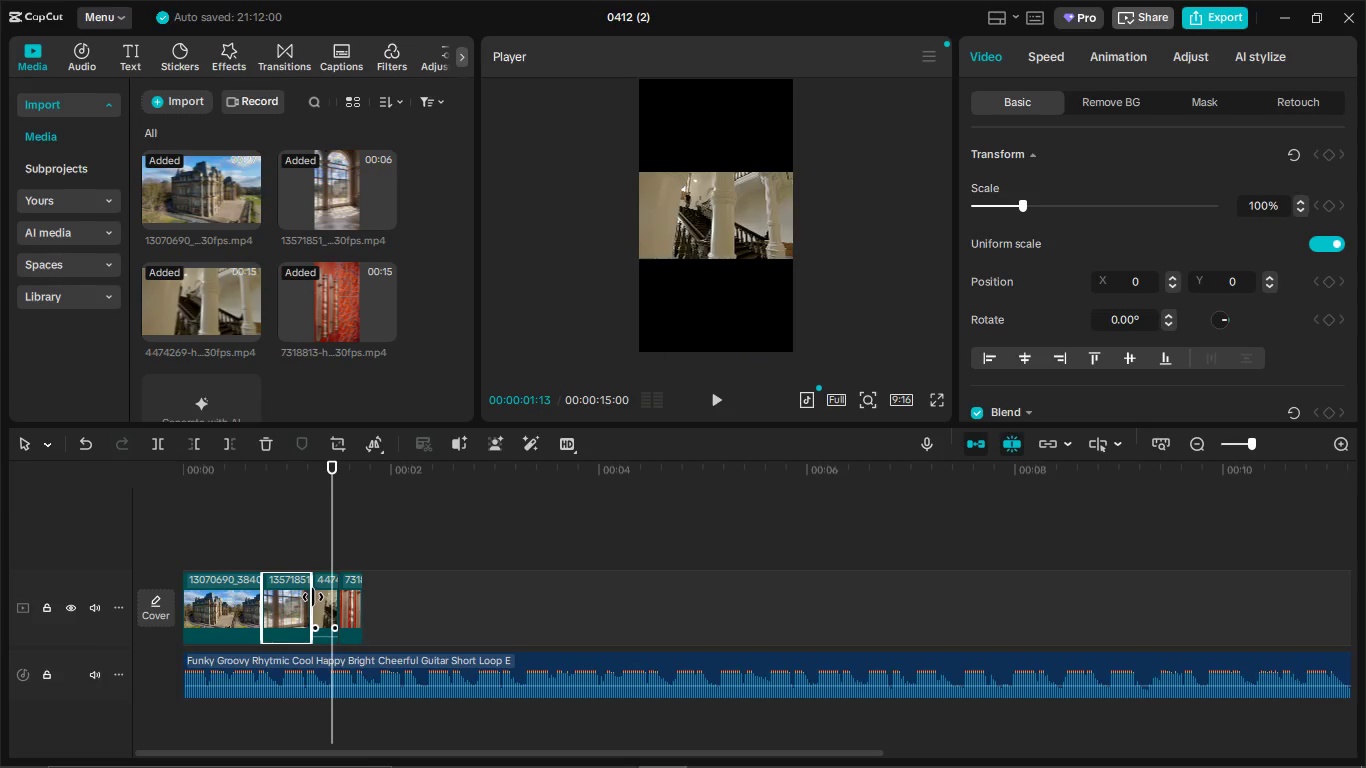 
left_click_drag(start_coordinate=[313, 597], to_coordinate=[328, 601])
 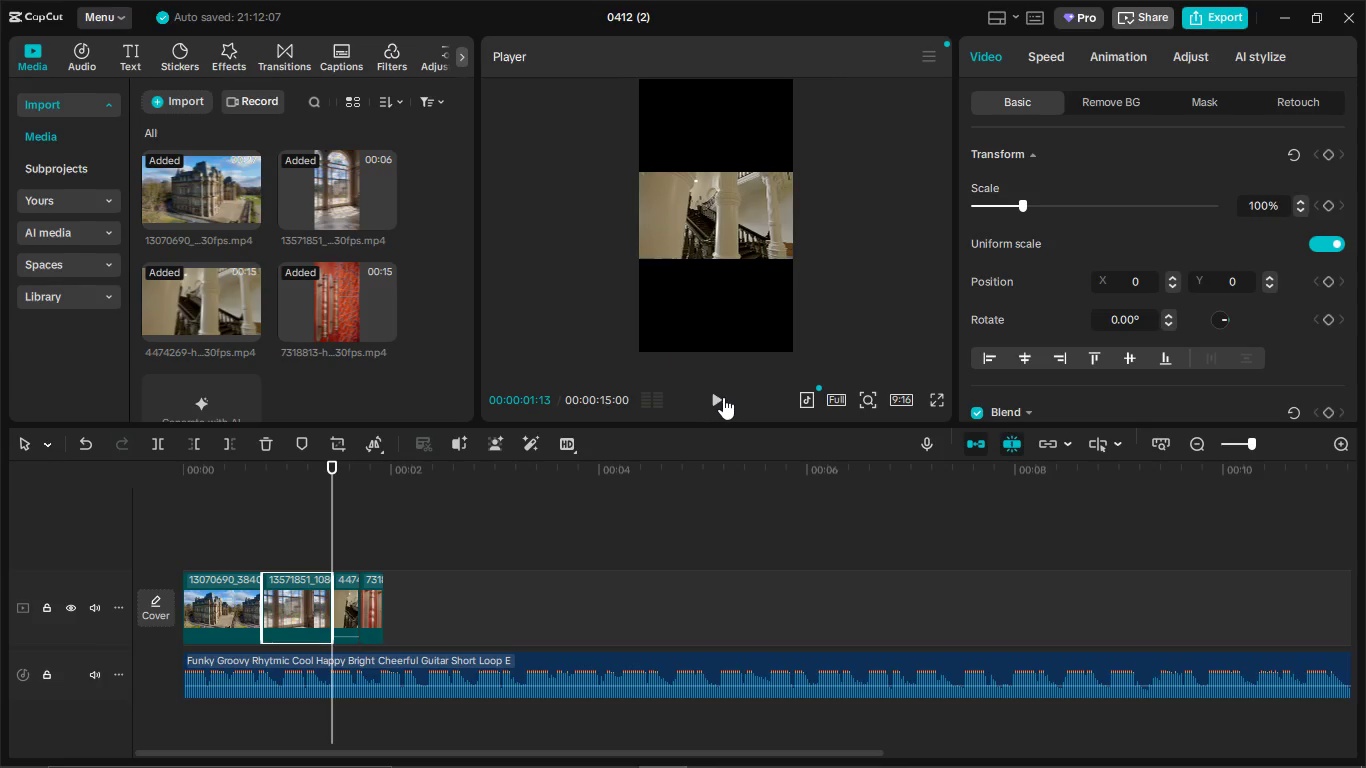 
left_click([720, 397])
 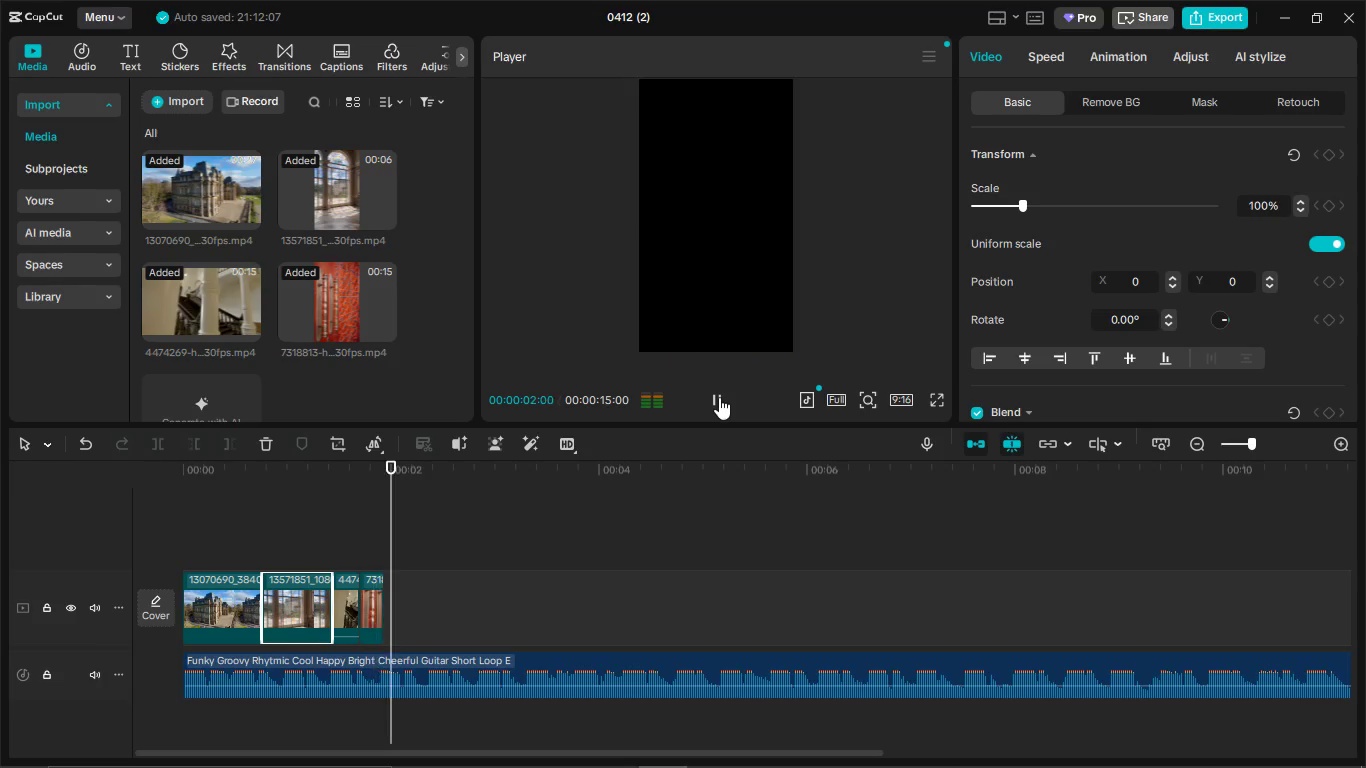 
left_click([719, 397])
 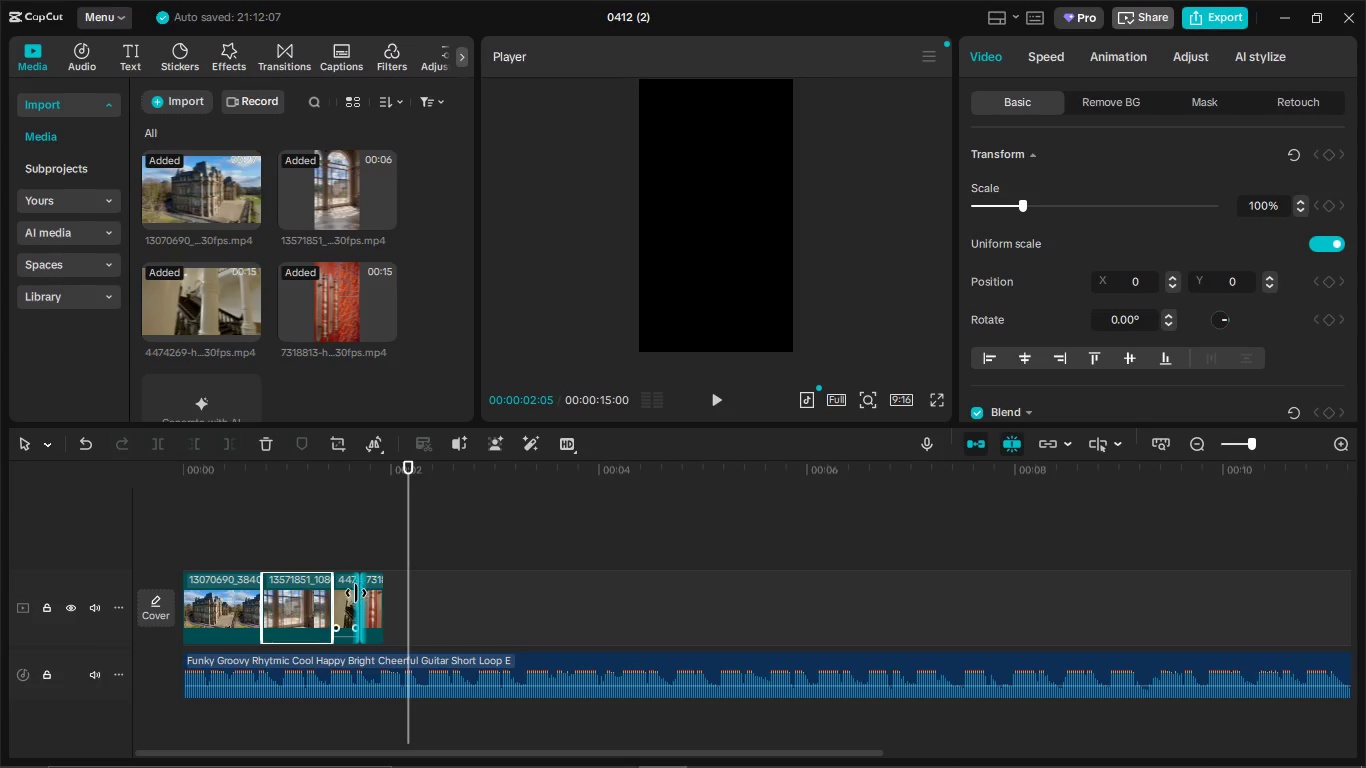 
left_click([352, 594])
 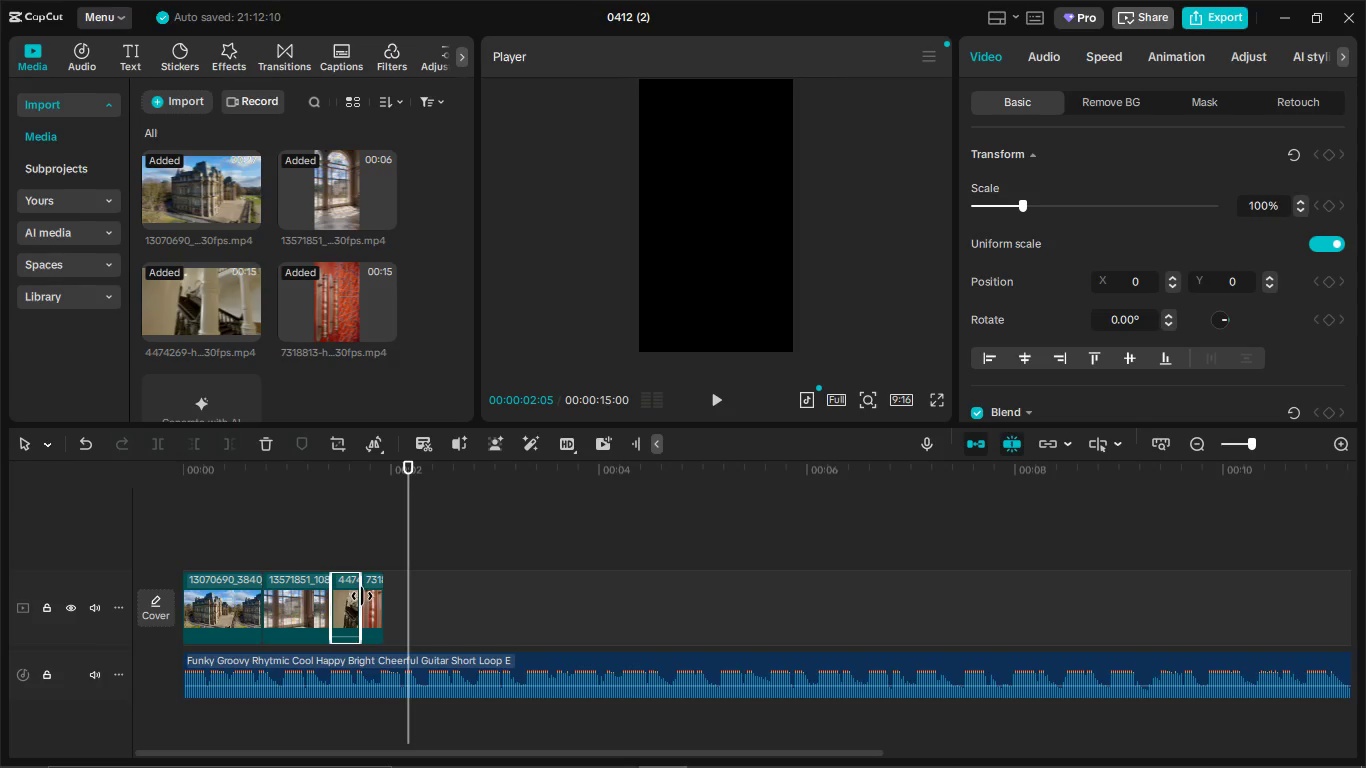 
left_click_drag(start_coordinate=[362, 596], to_coordinate=[403, 606])
 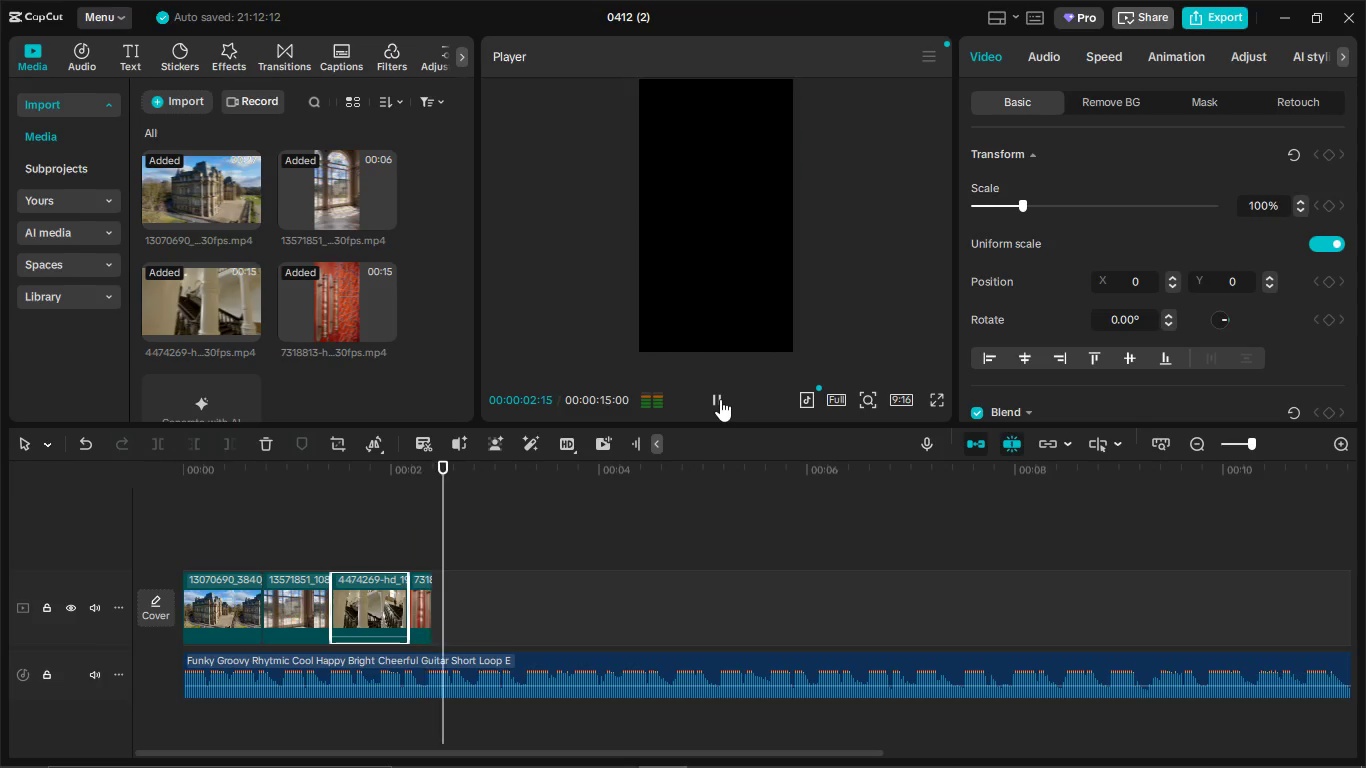 
left_click([720, 399])
 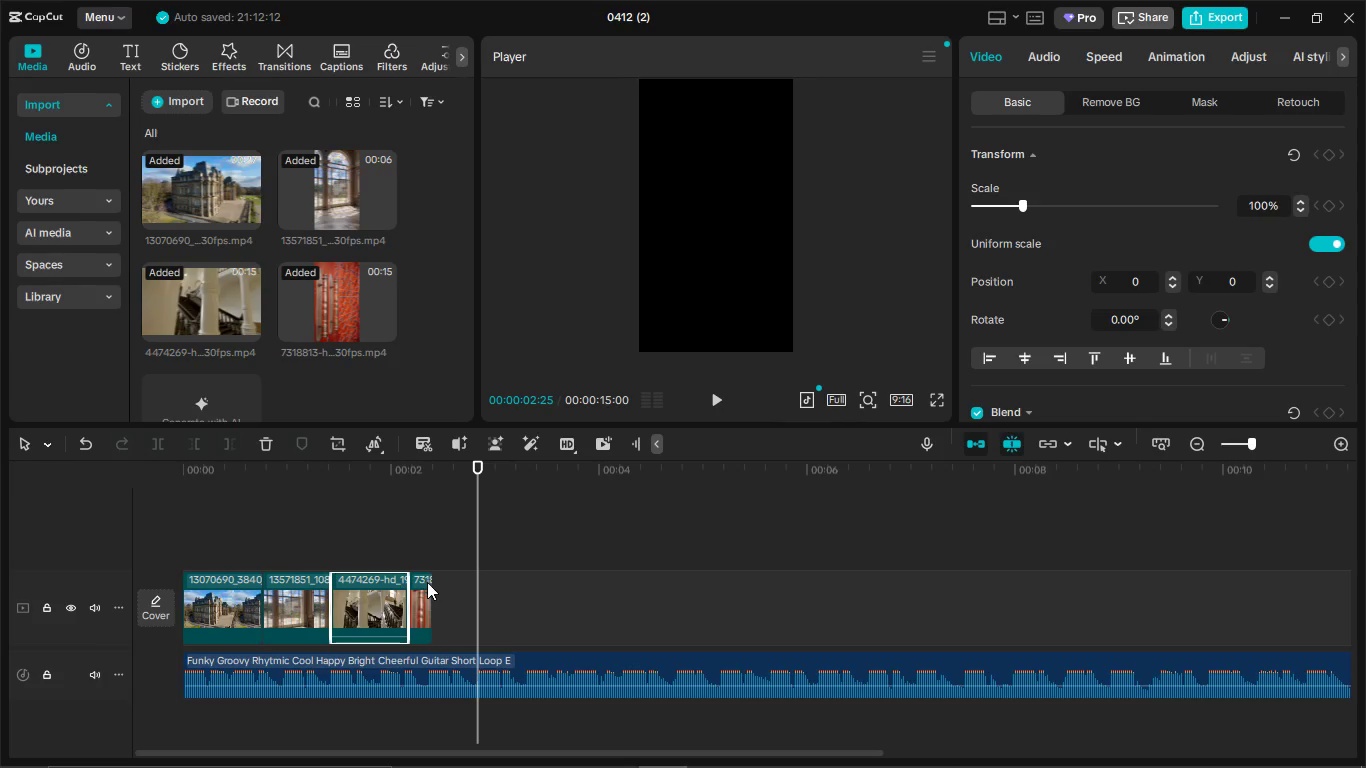 
left_click([425, 583])
 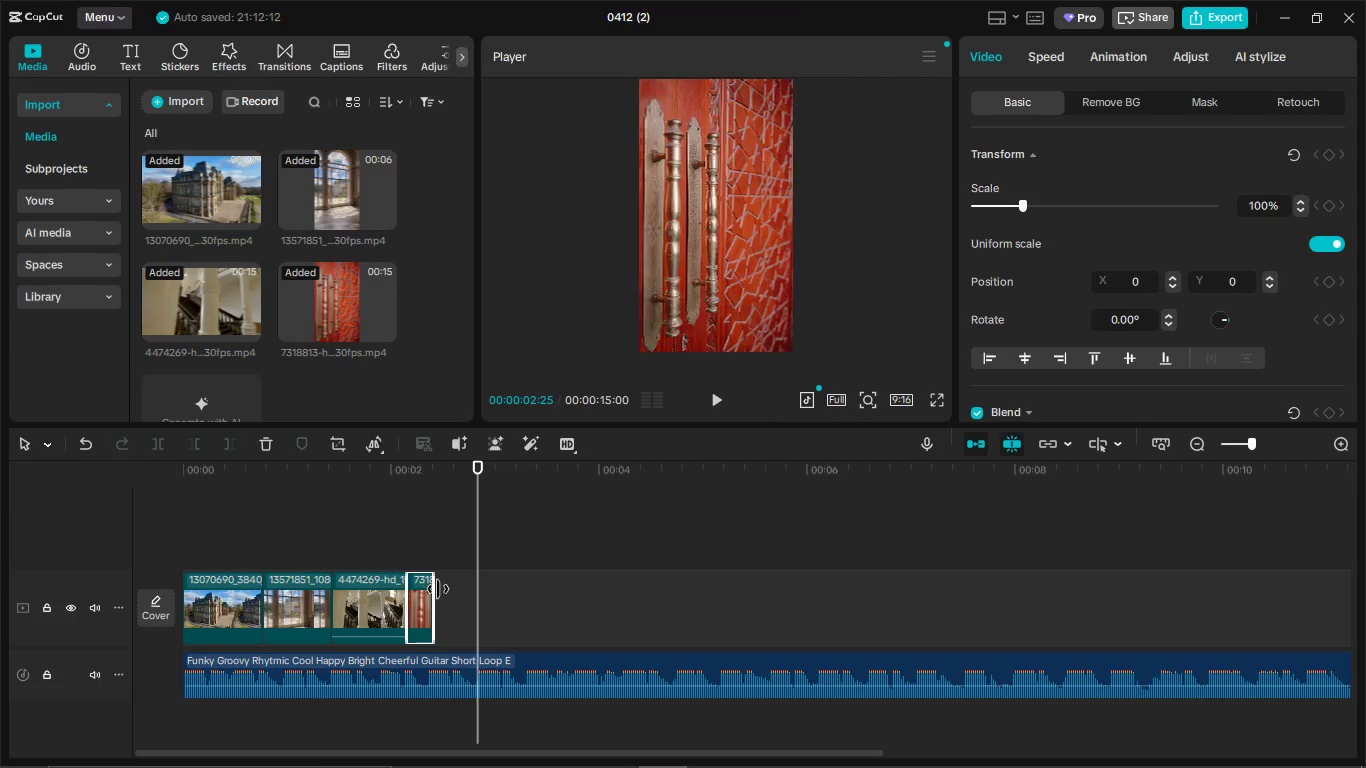 
left_click_drag(start_coordinate=[430, 586], to_coordinate=[473, 597])
 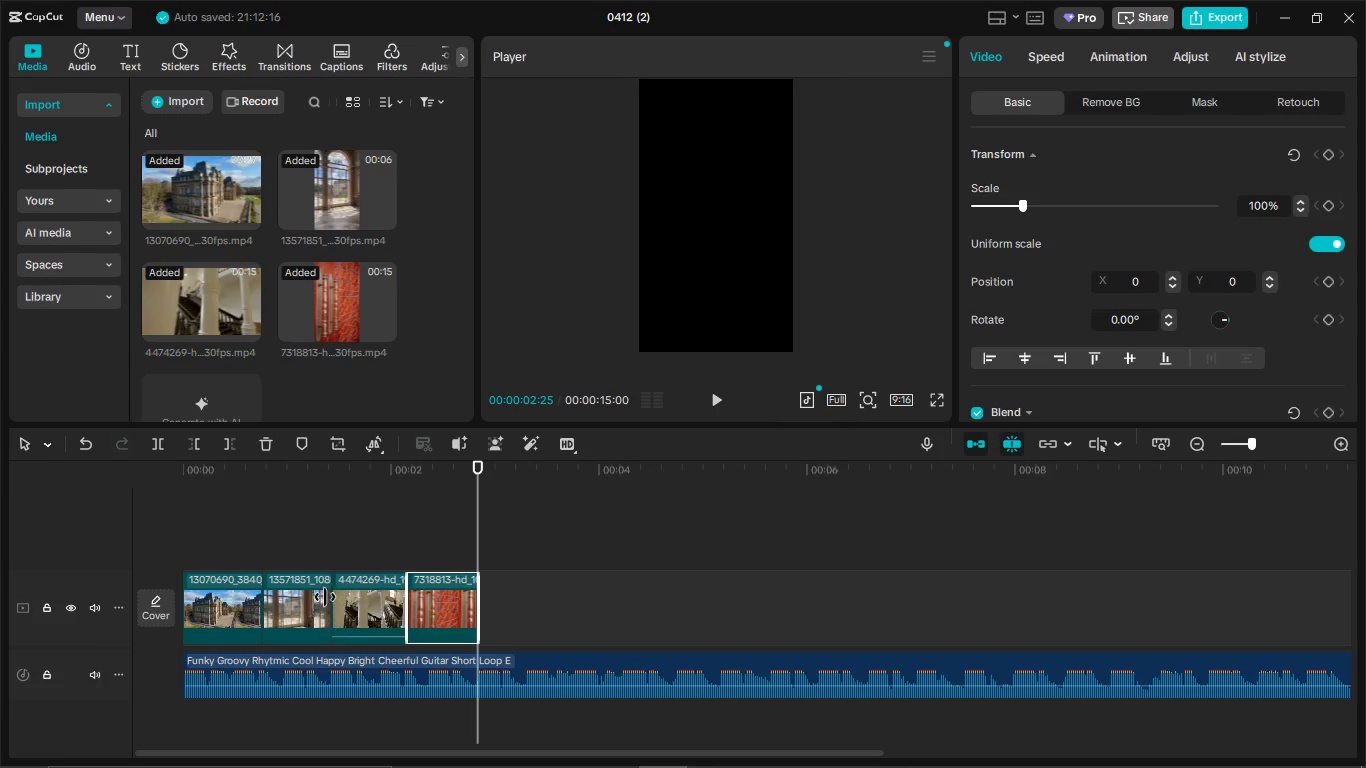 
left_click([303, 606])
 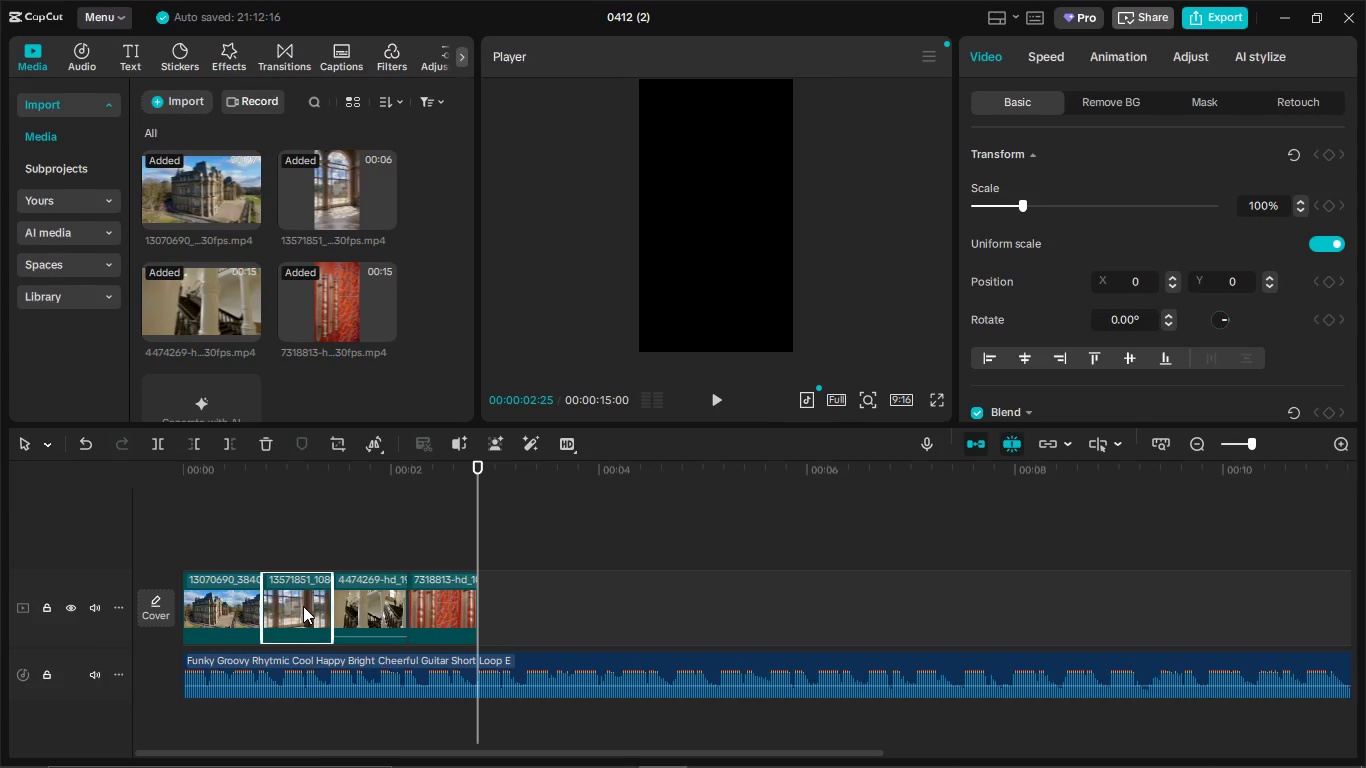 
key(Control+C)
 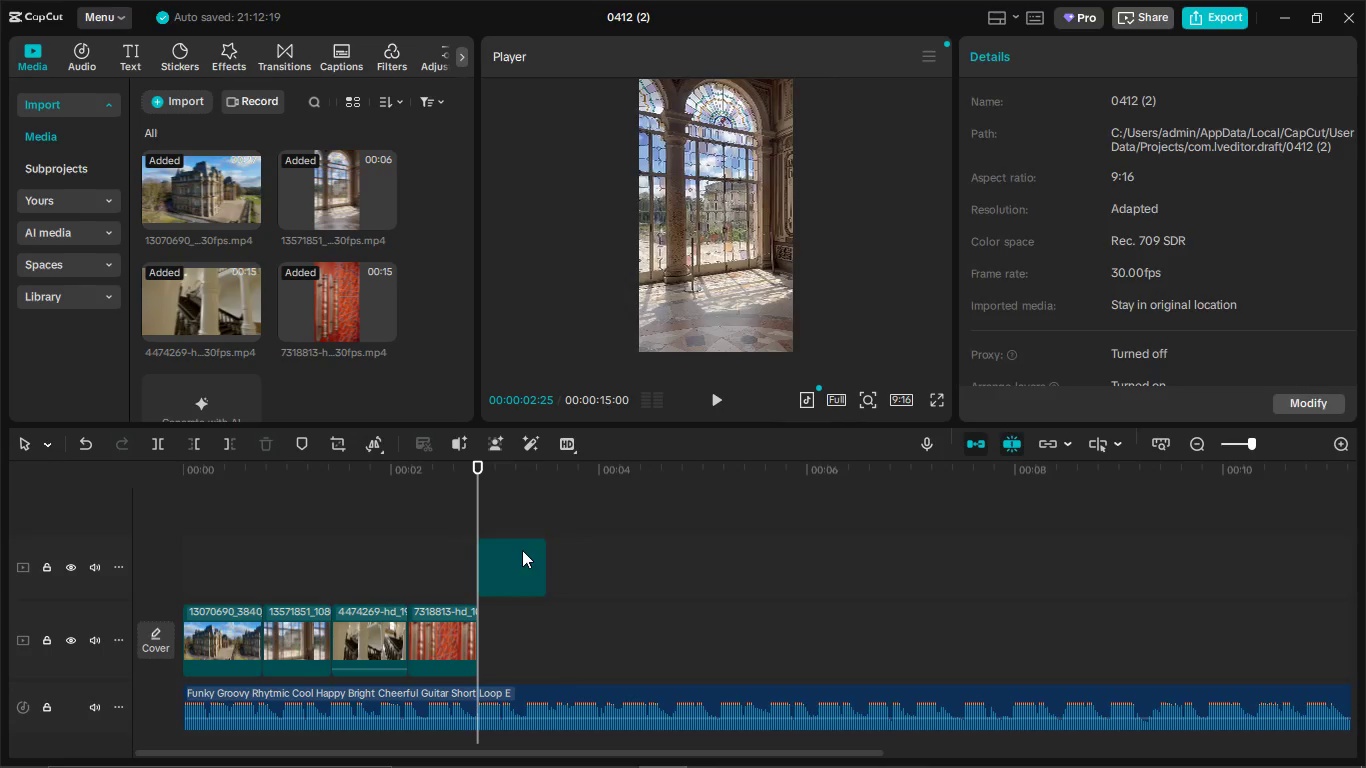 
key(Control+V)
 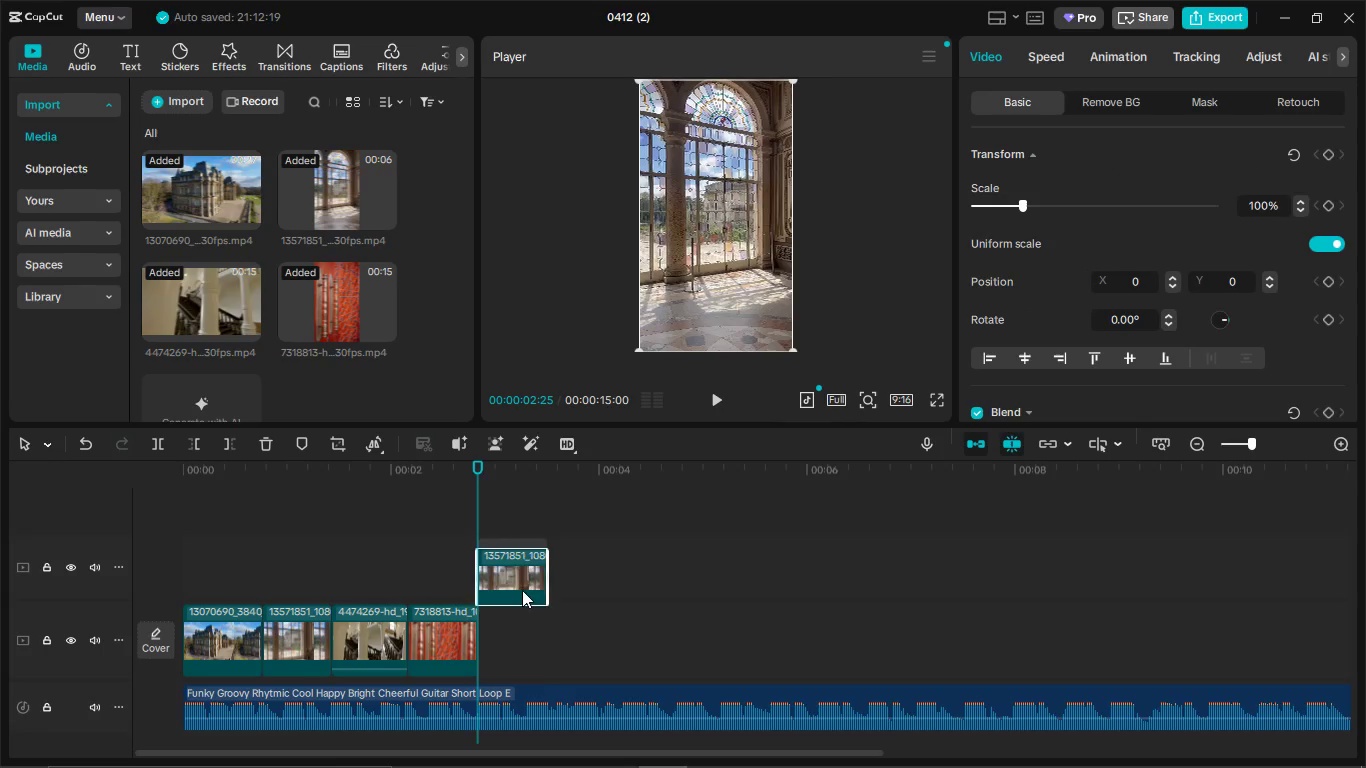 
left_click_drag(start_coordinate=[518, 553], to_coordinate=[519, 635])
 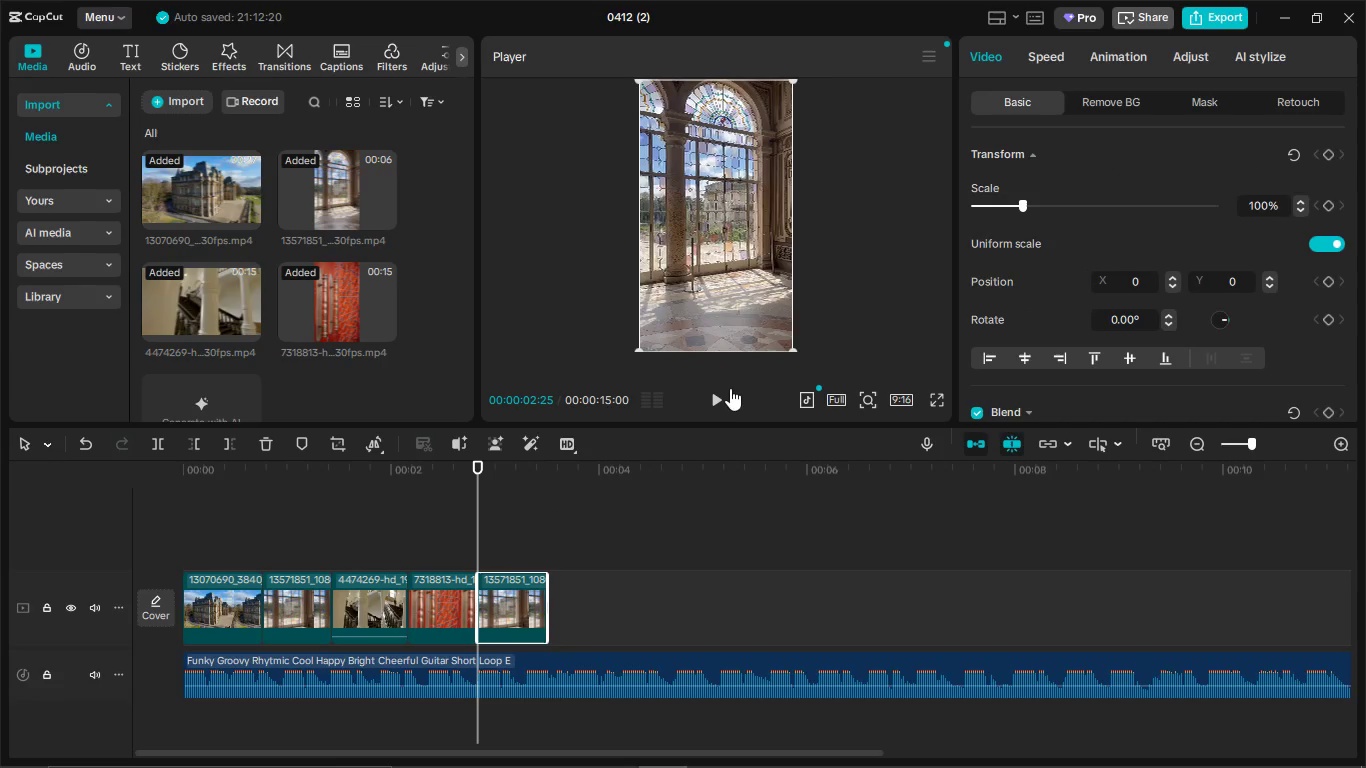 
left_click([723, 401])
 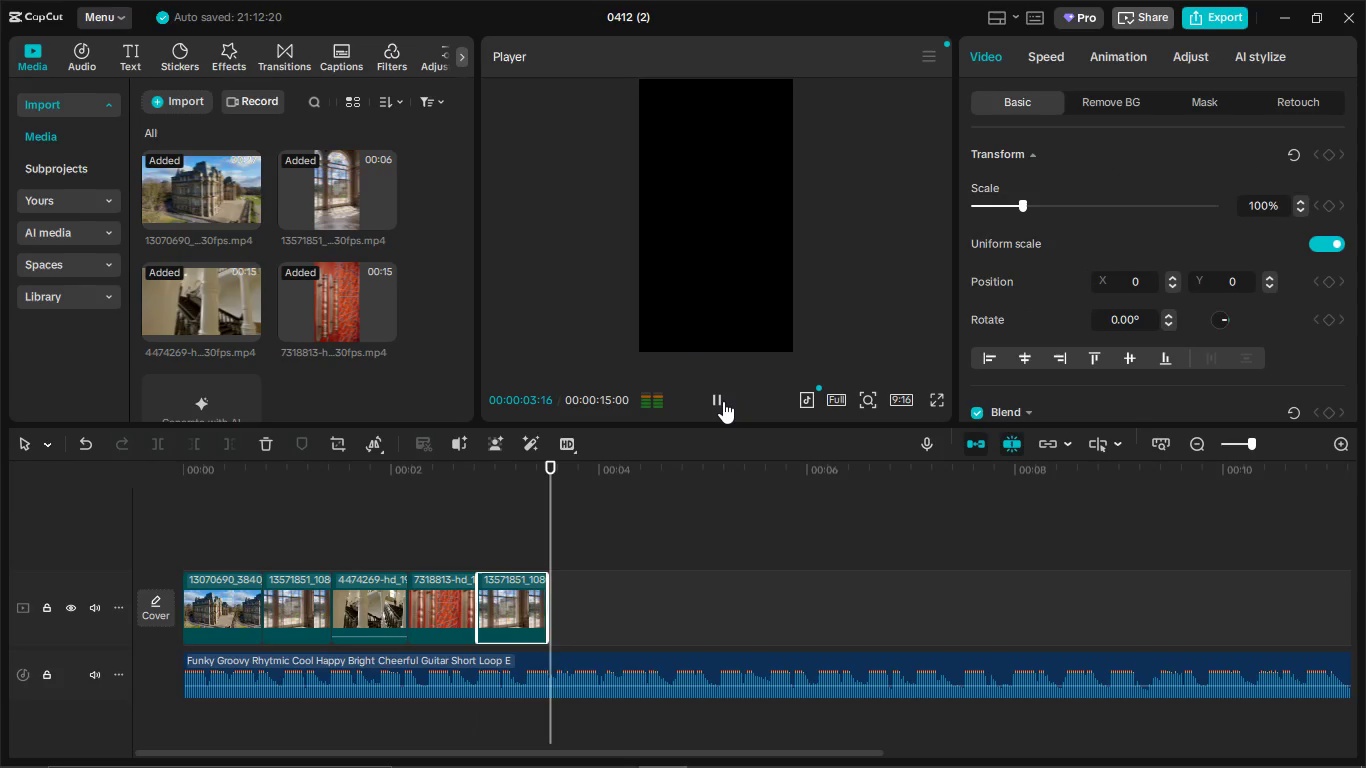 
left_click([723, 401])
 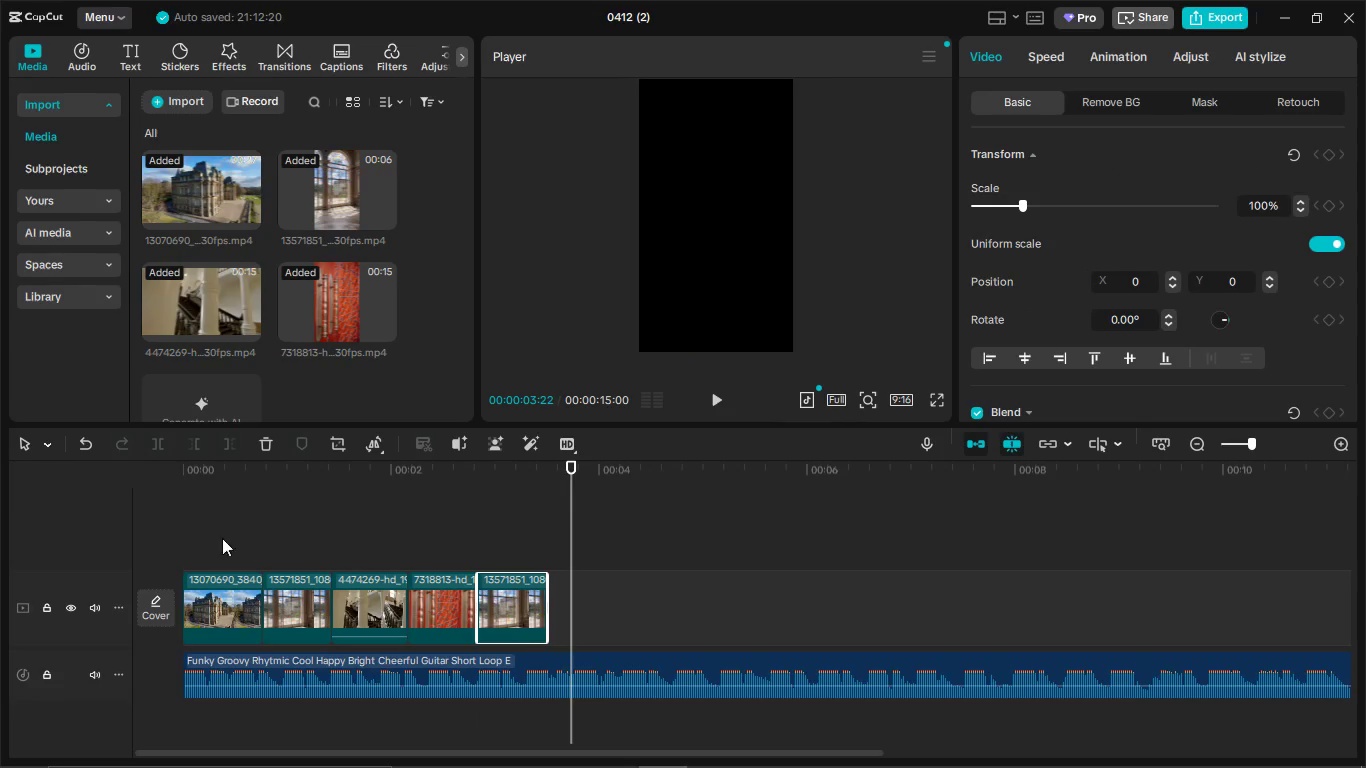 
left_click([190, 540])
 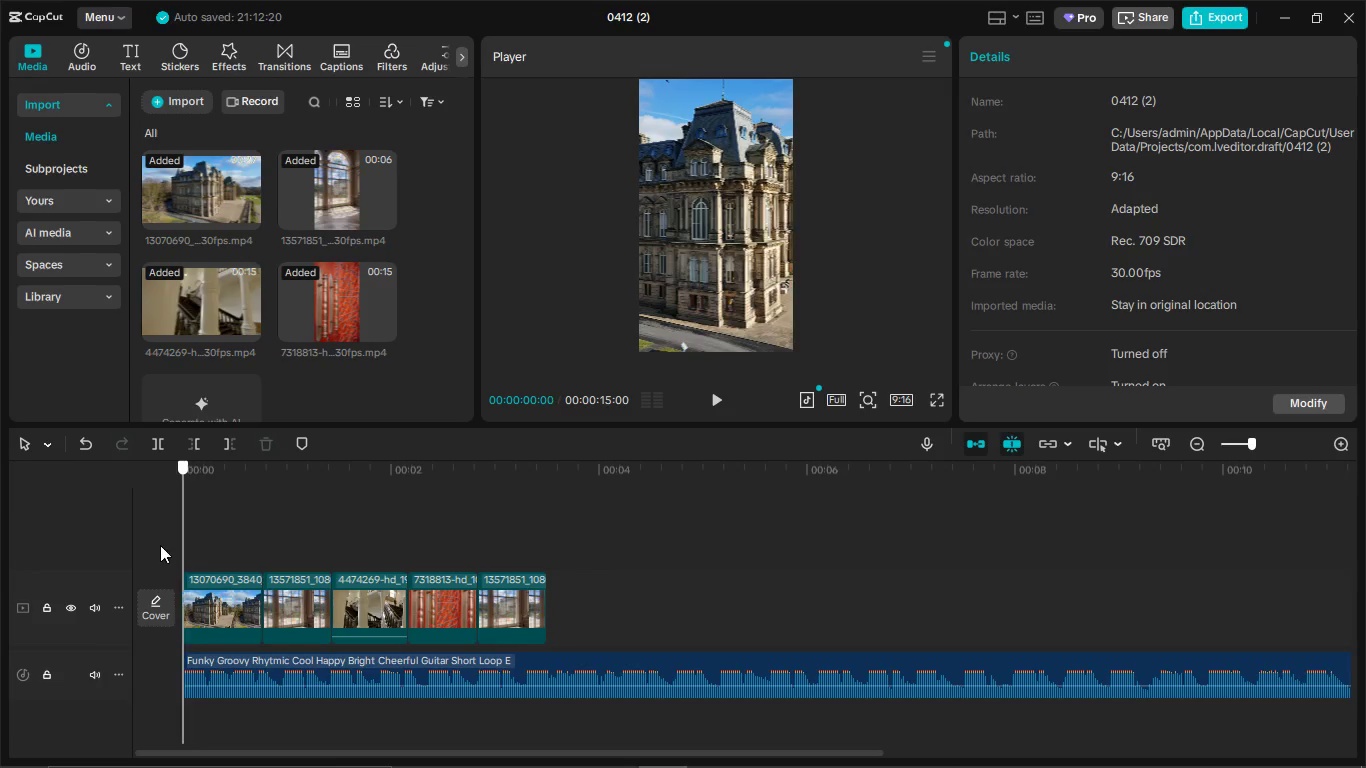 
left_click_drag(start_coordinate=[190, 540], to_coordinate=[151, 547])
 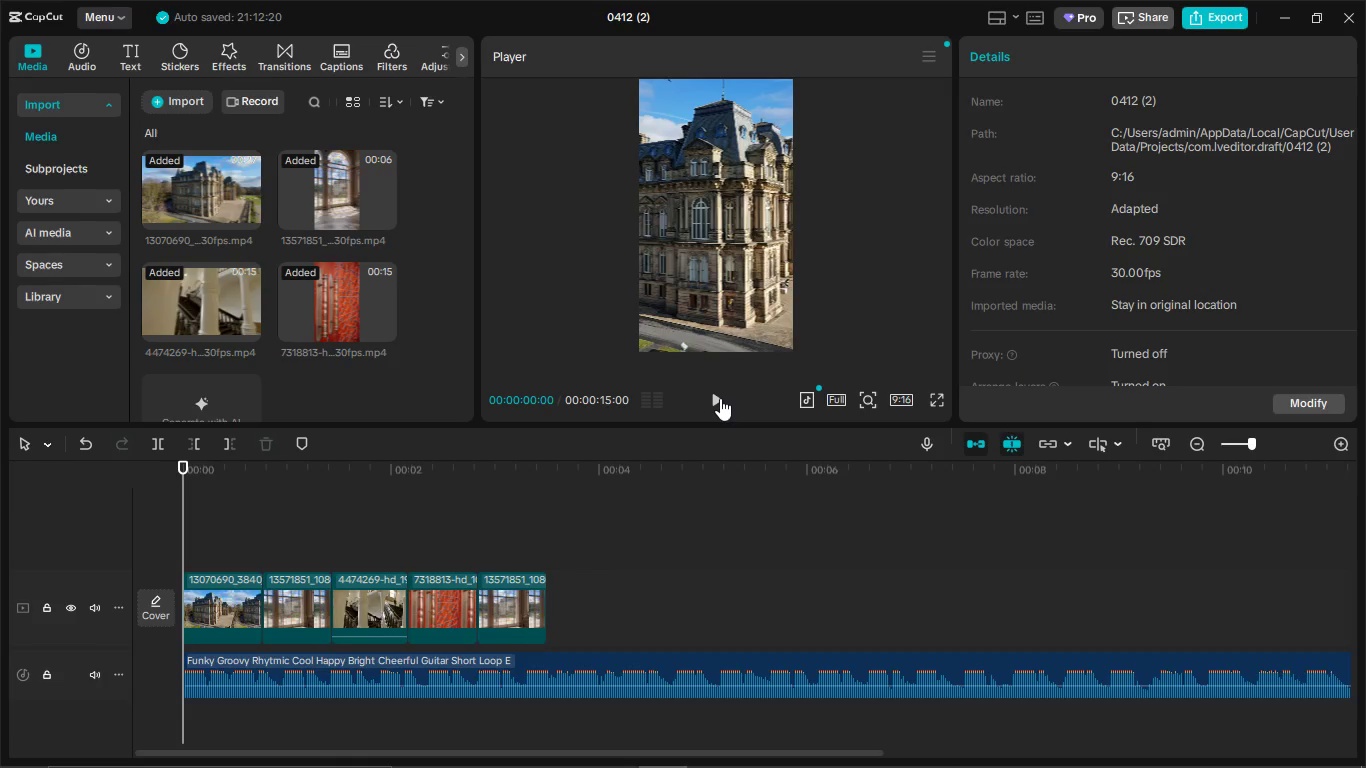 
left_click([720, 398])
 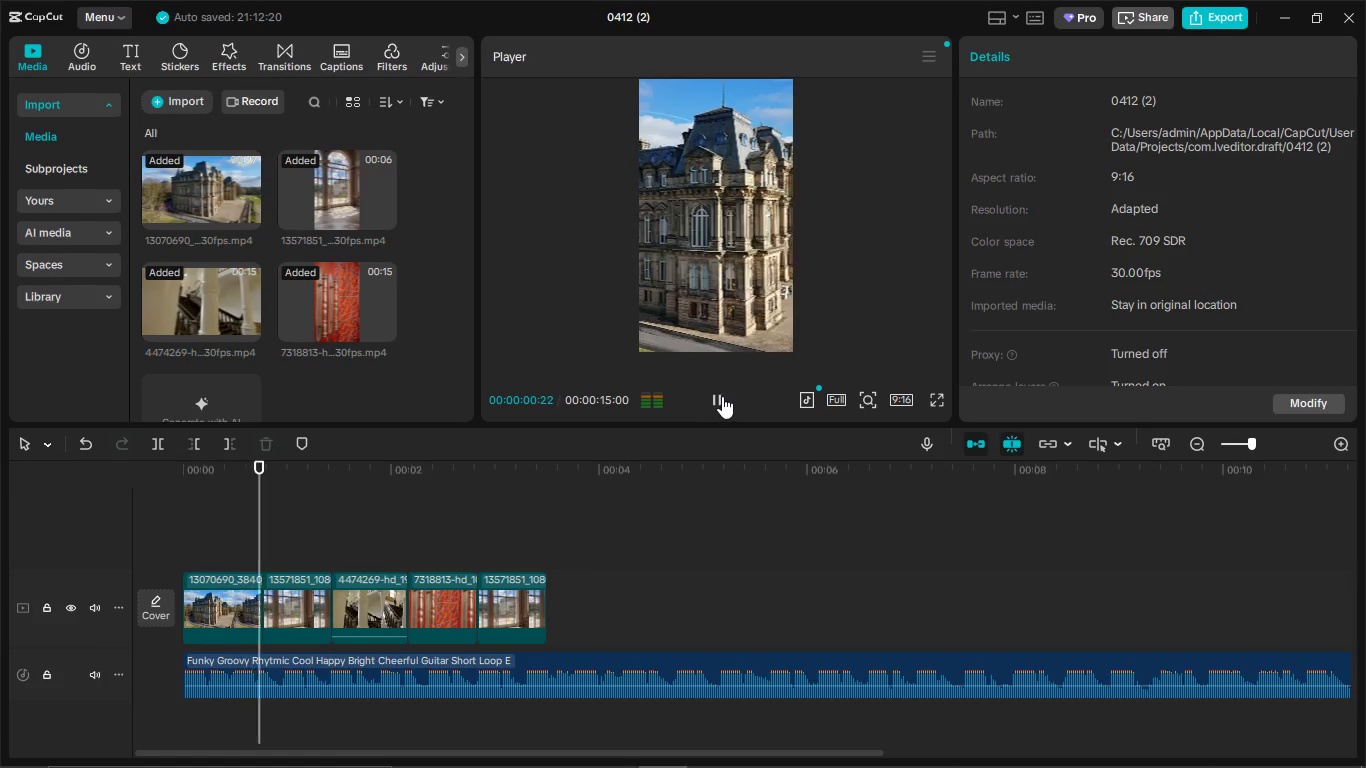 
left_click([723, 395])
 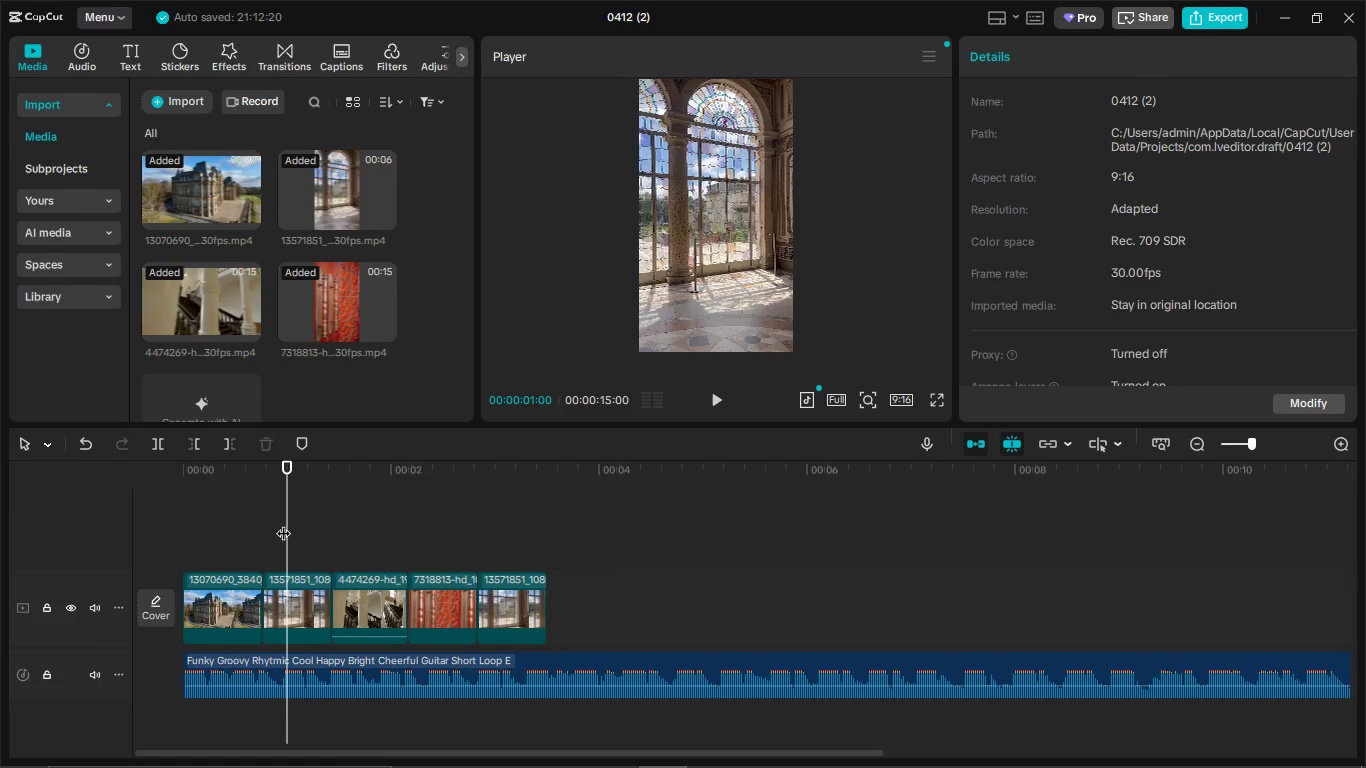 
left_click_drag(start_coordinate=[283, 523], to_coordinate=[116, 549])
 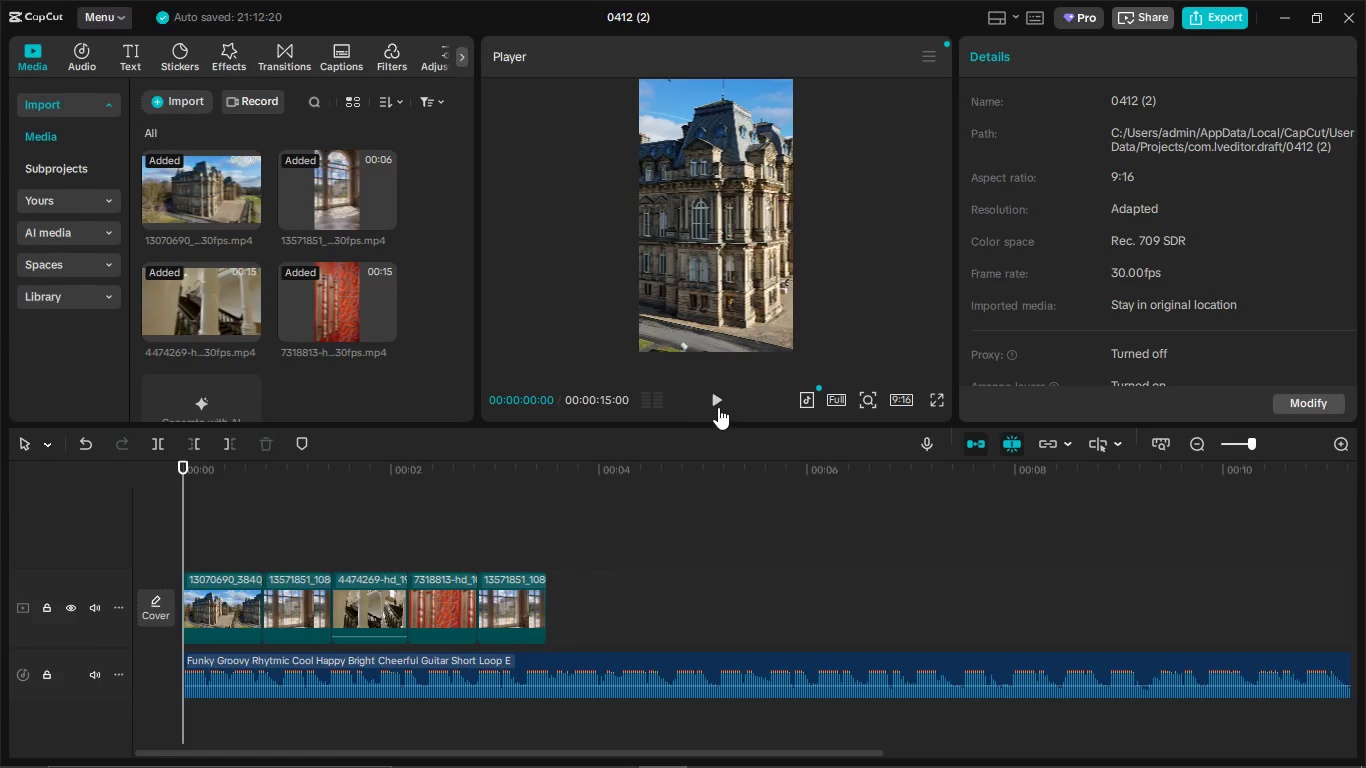 
left_click([718, 407])
 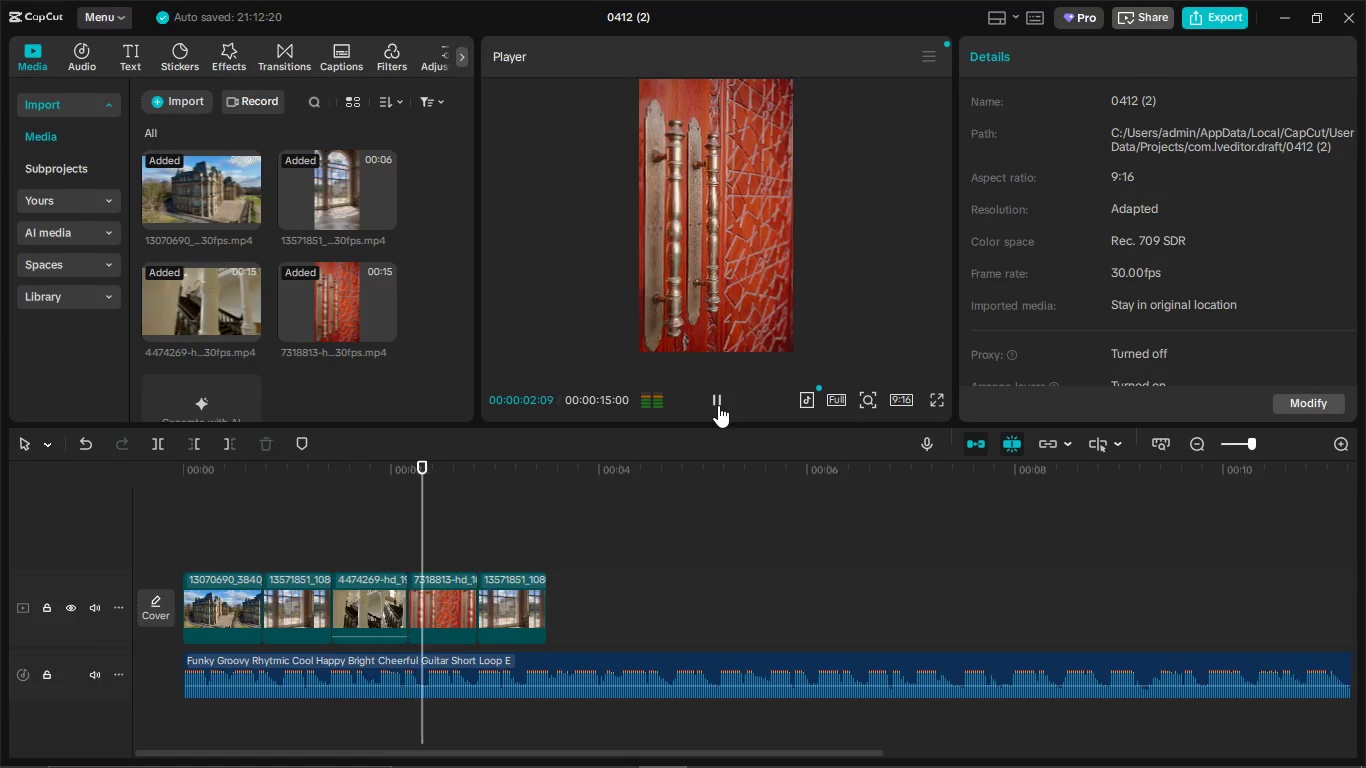 
left_click_drag(start_coordinate=[718, 405], to_coordinate=[704, 412])
 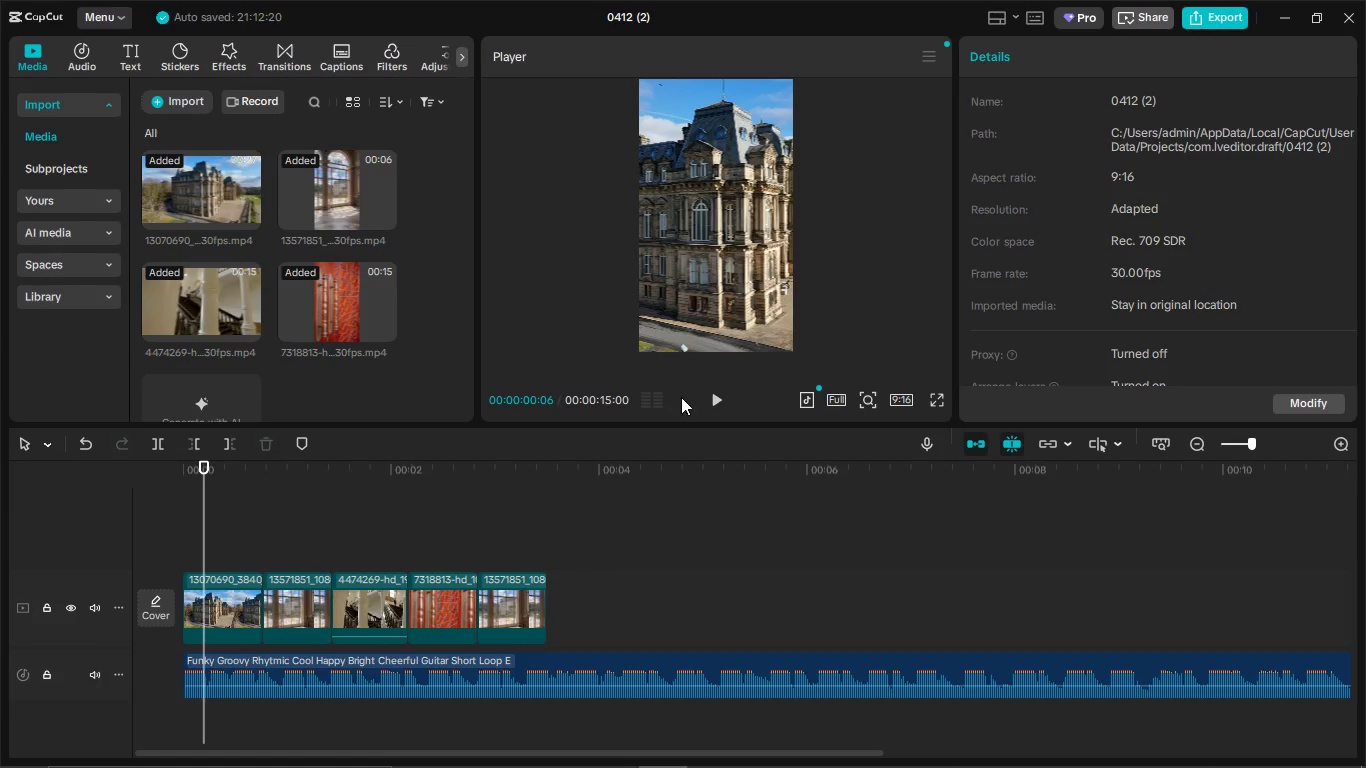 
left_click([717, 399])
 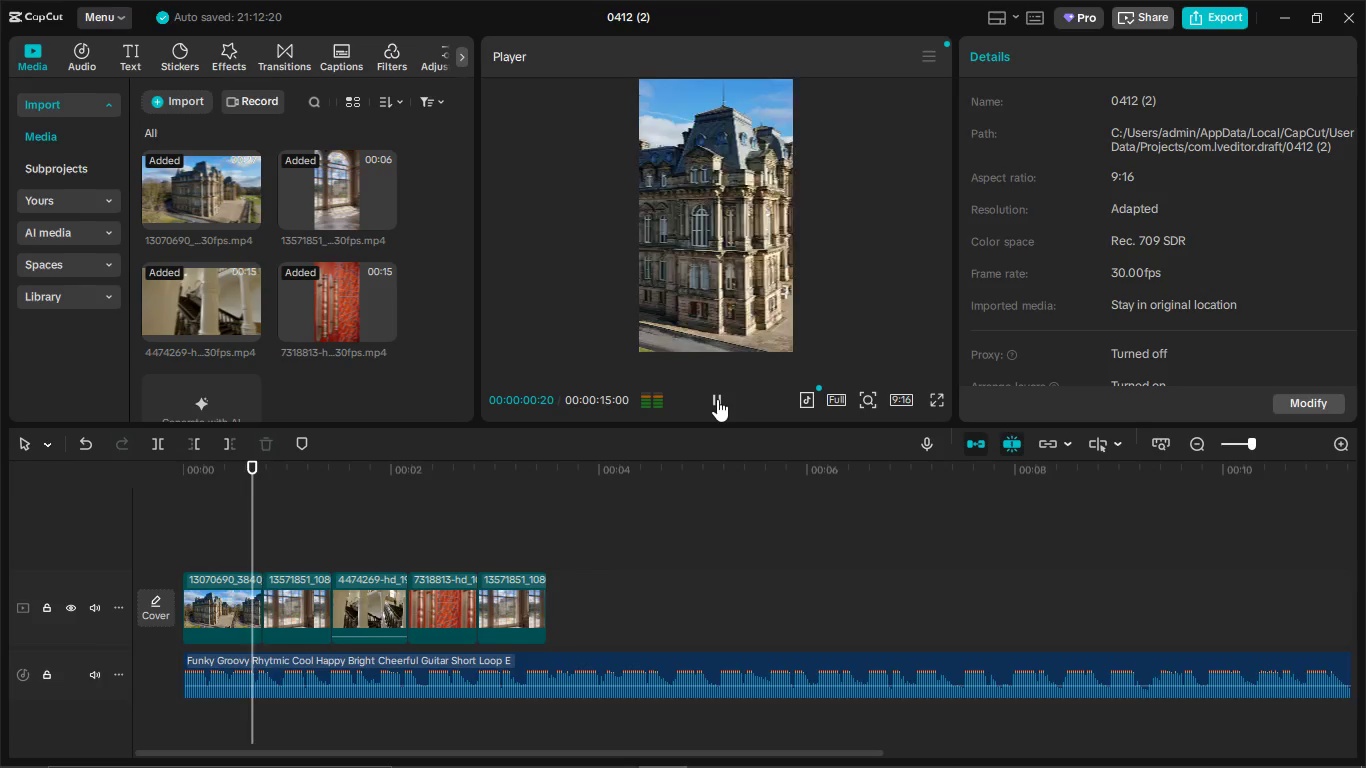 
left_click([717, 399])
 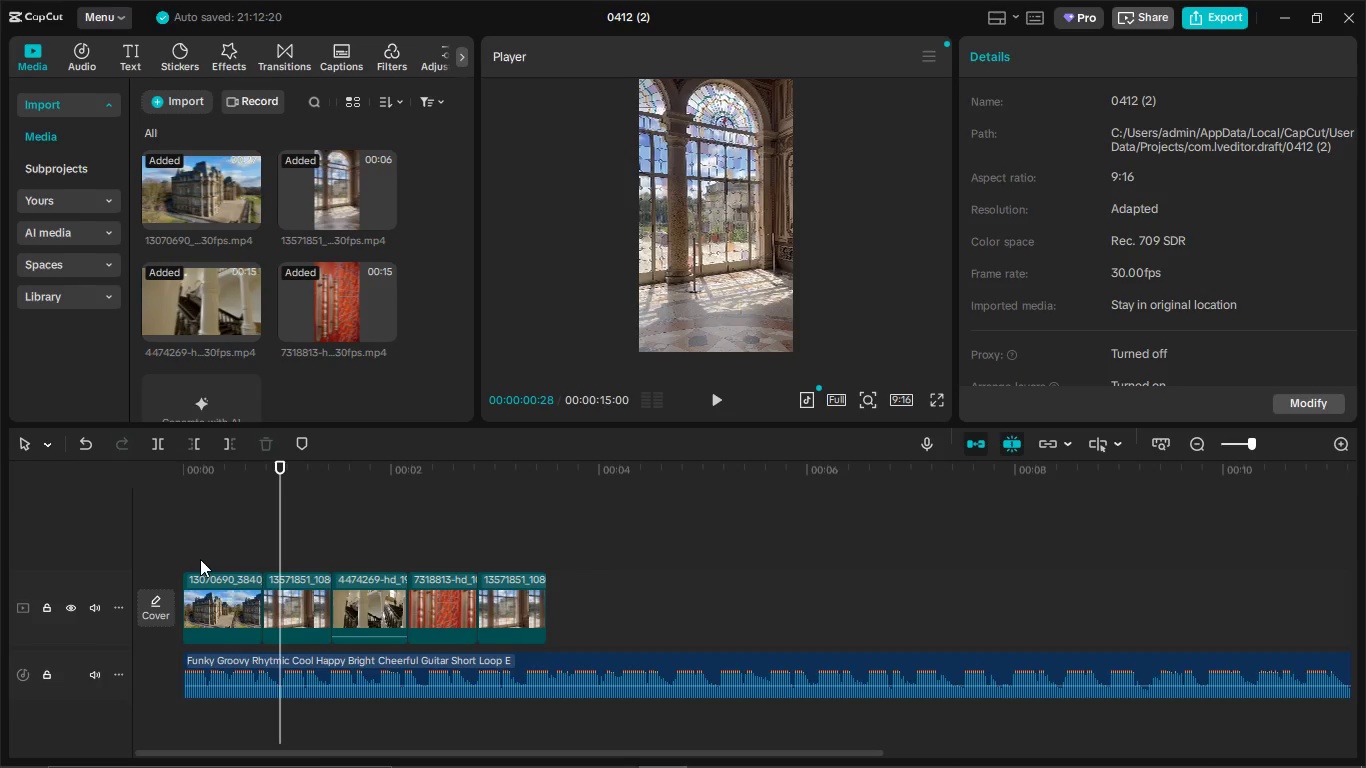 
left_click([200, 559])
 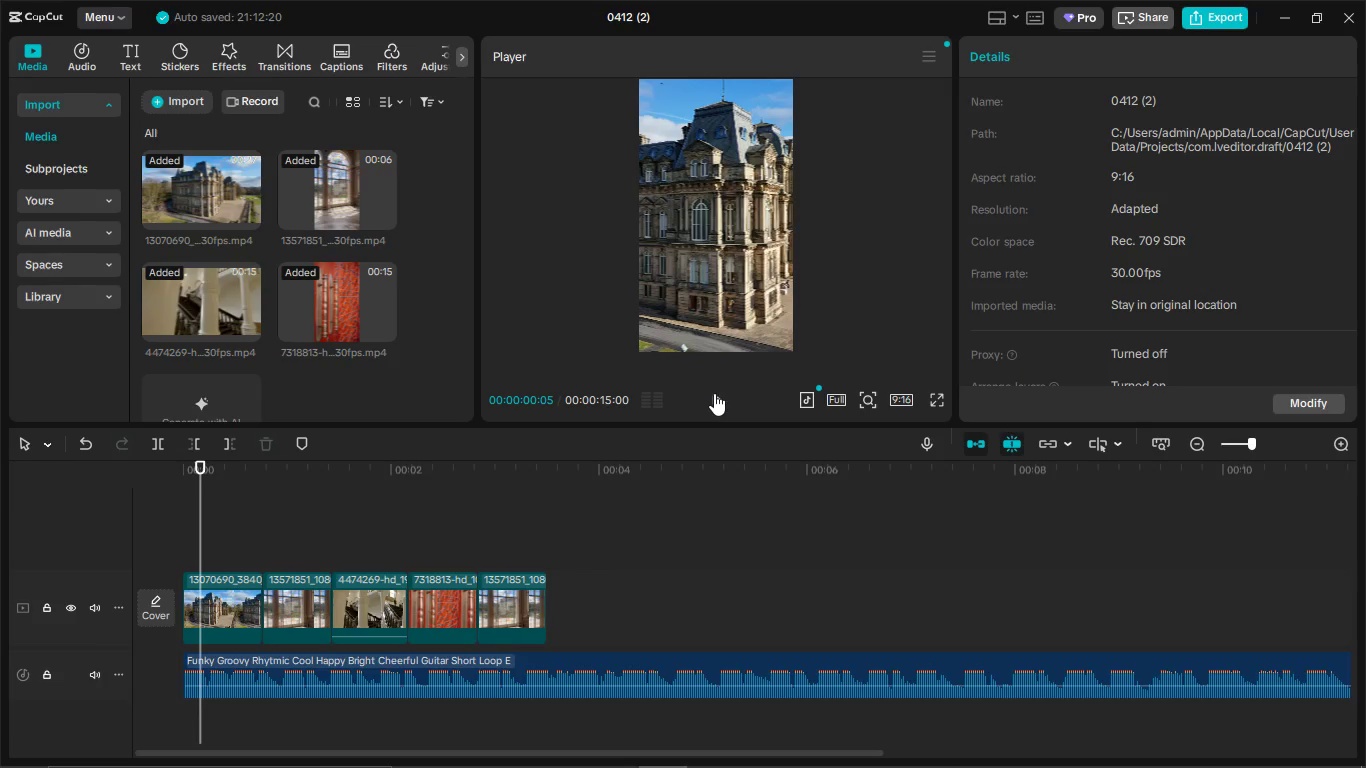 
left_click([714, 393])
 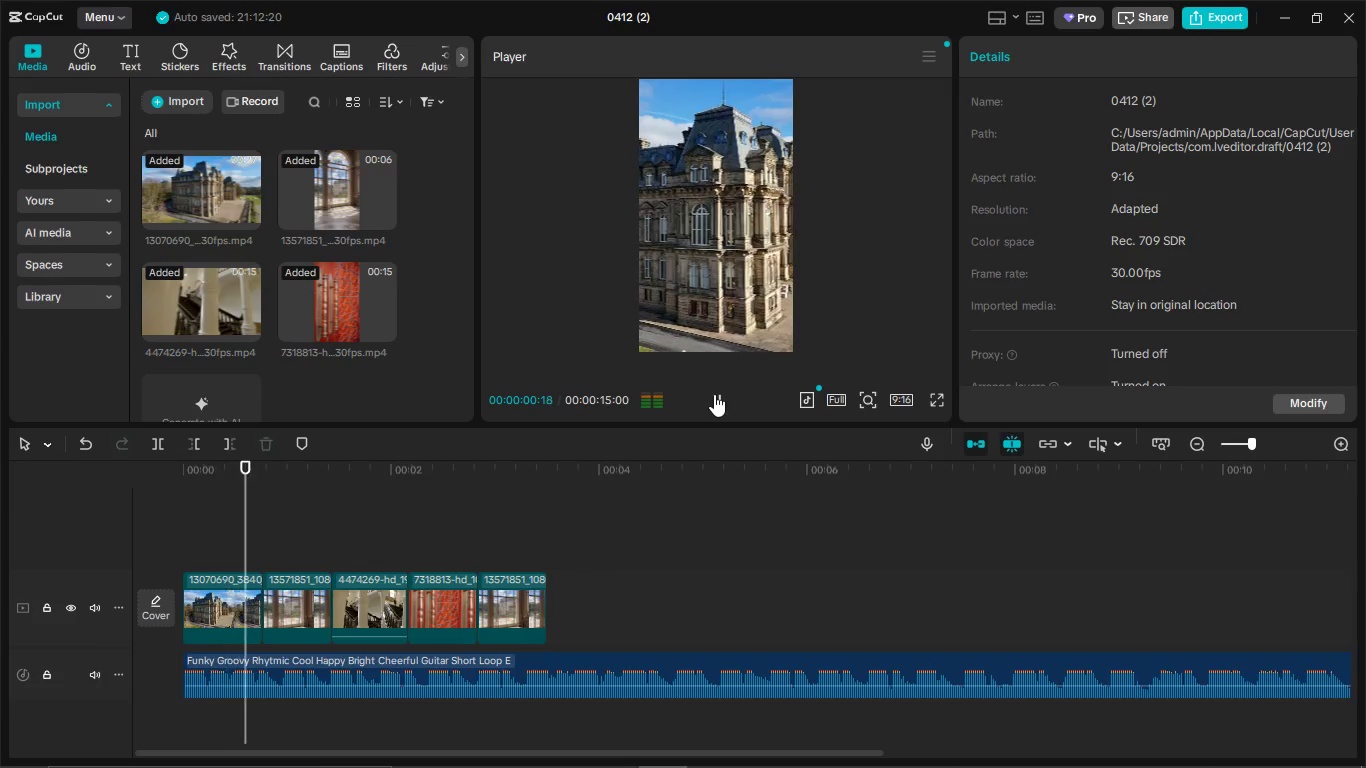 
left_click([714, 394])
 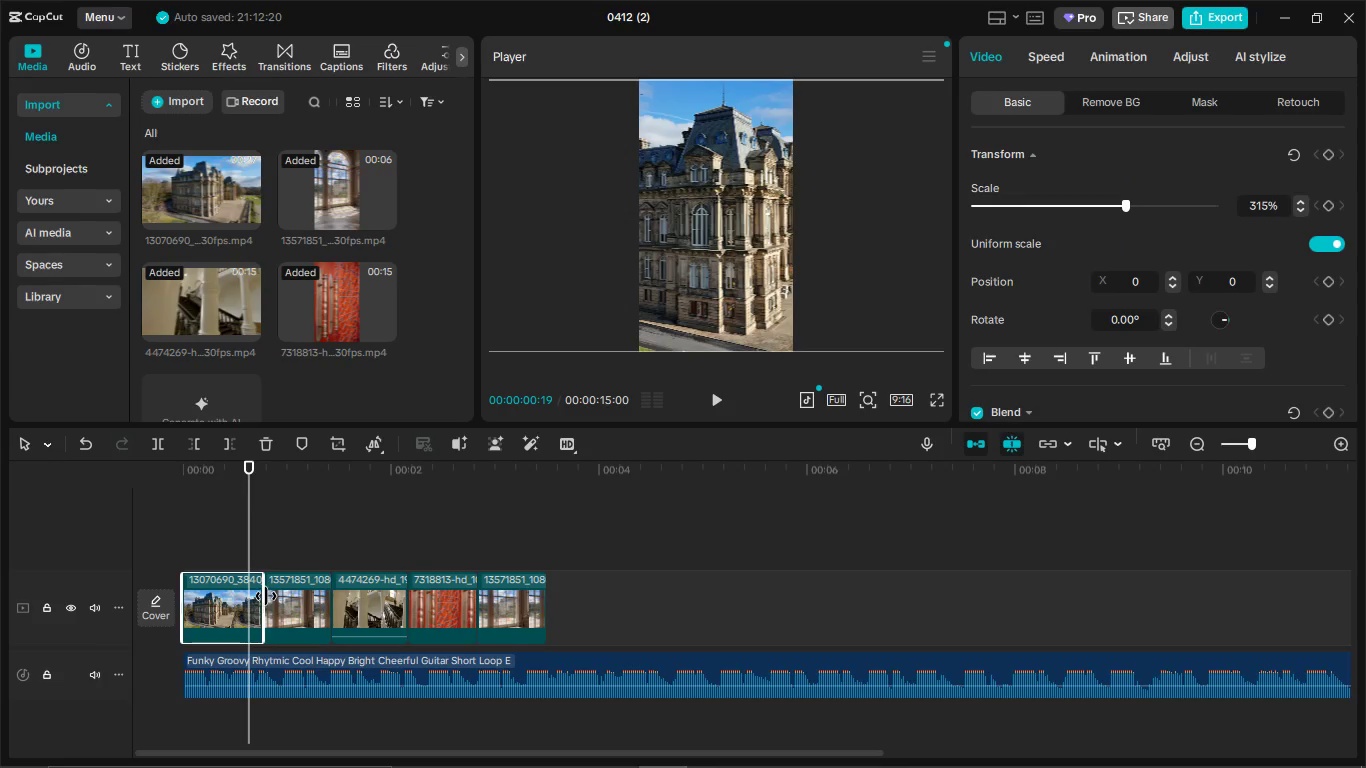 
left_click_drag(start_coordinate=[261, 596], to_coordinate=[247, 597])
 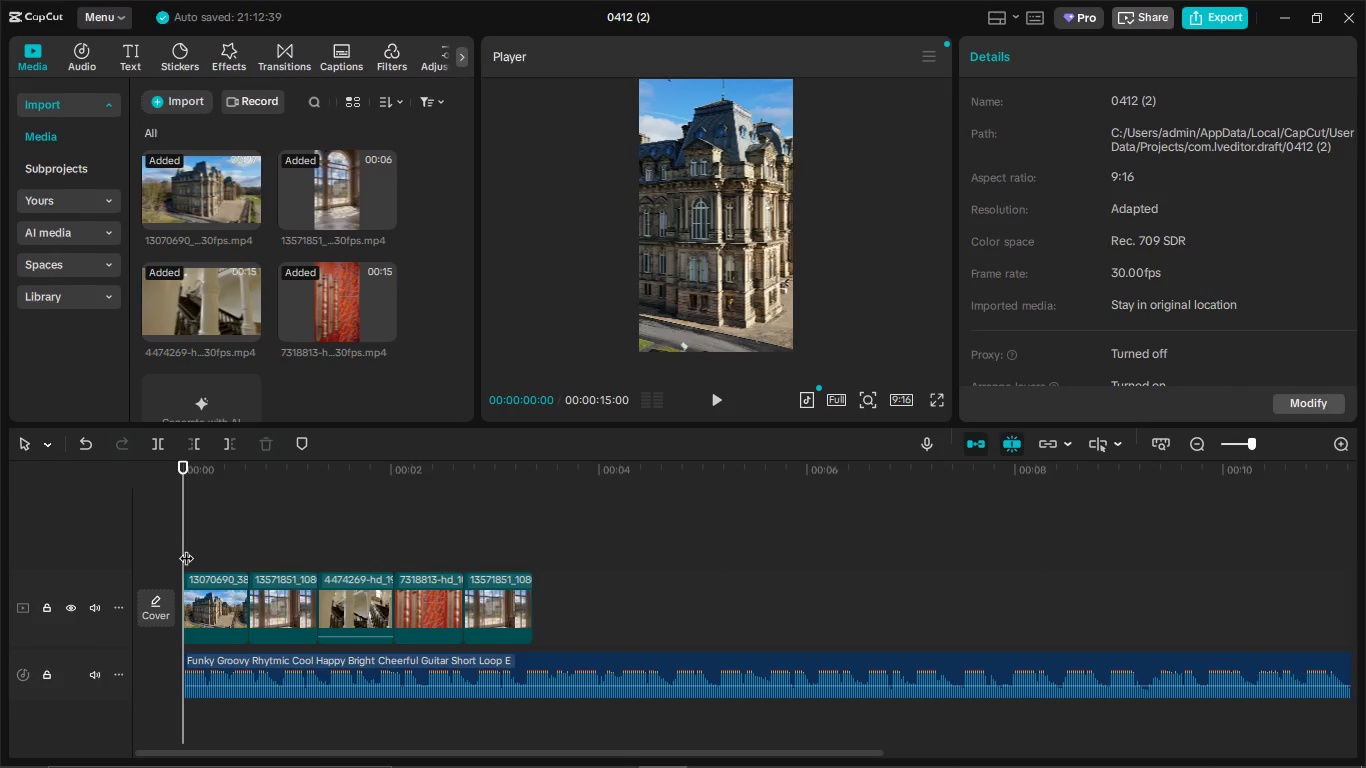 
left_click_drag(start_coordinate=[187, 547], to_coordinate=[210, 541])
 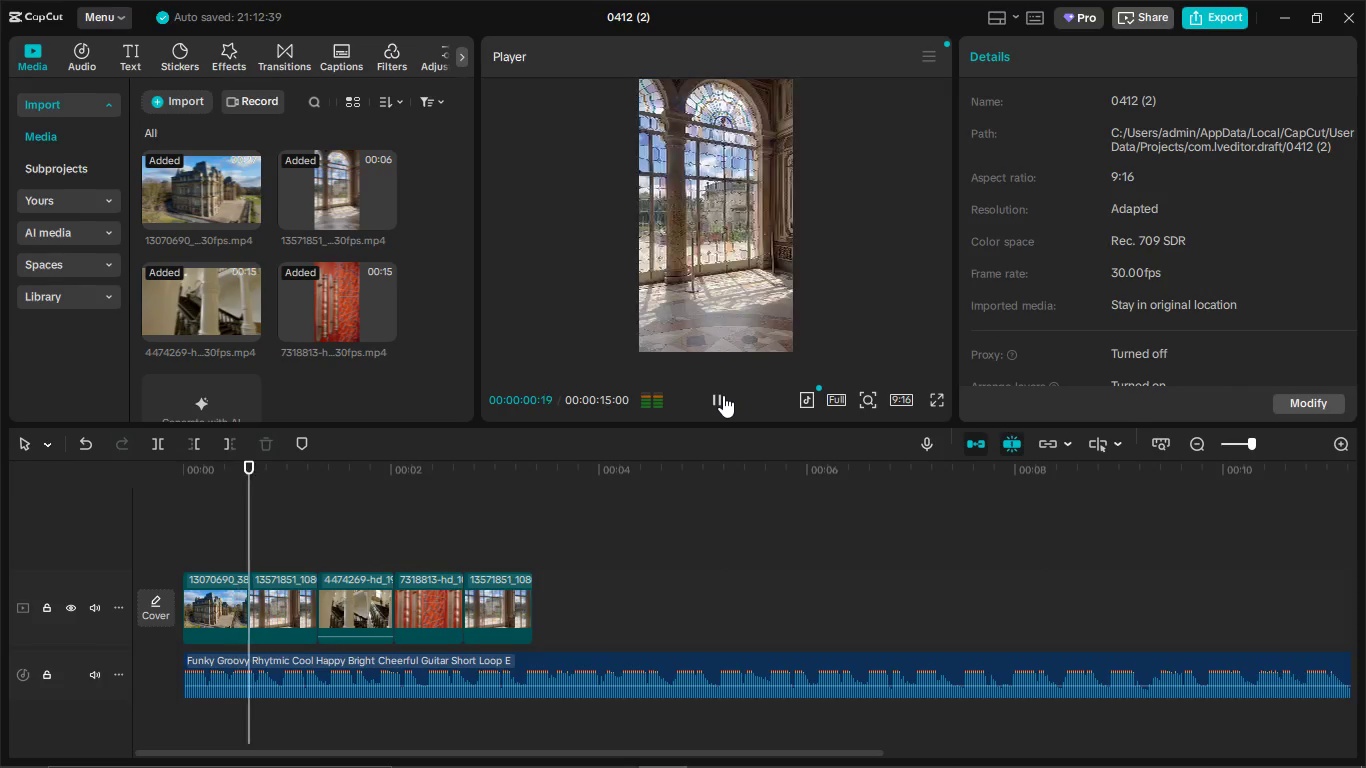 
left_click([723, 395])
 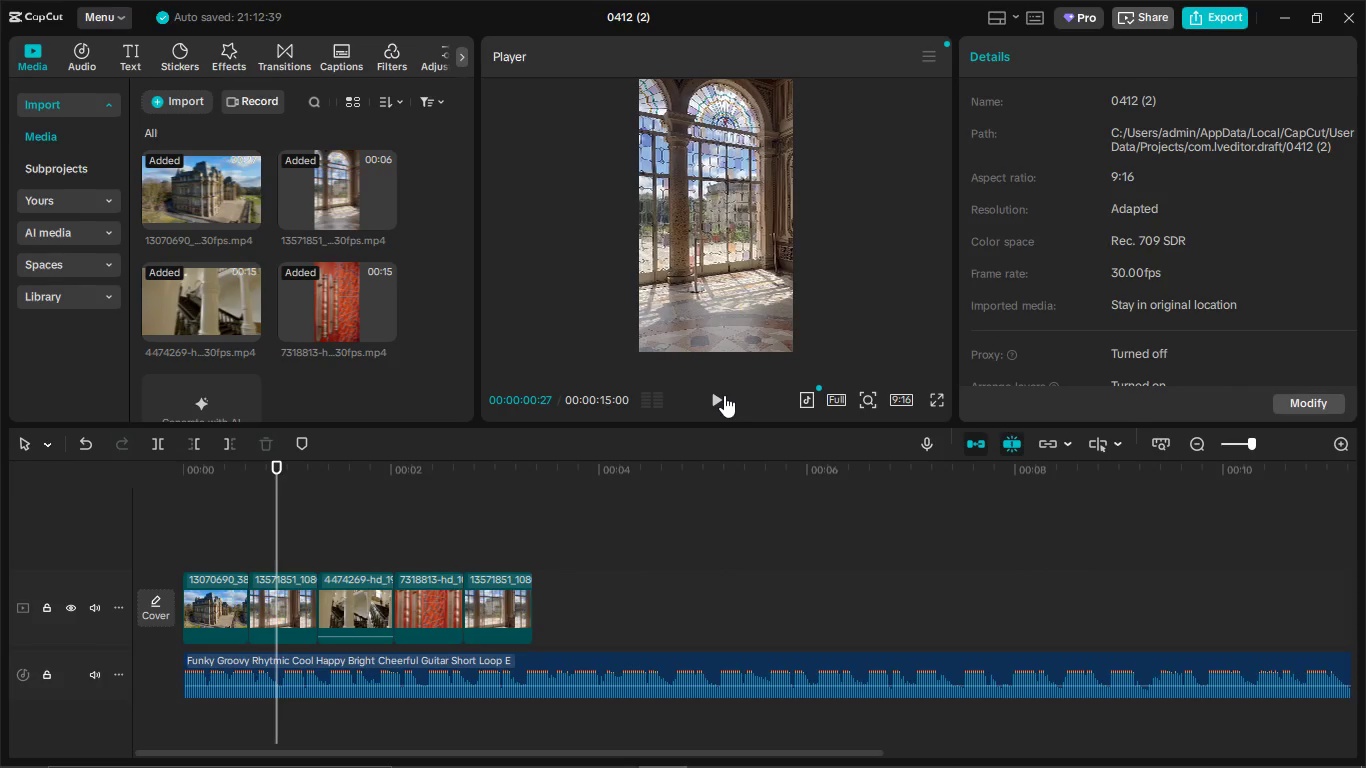 
left_click([724, 395])
 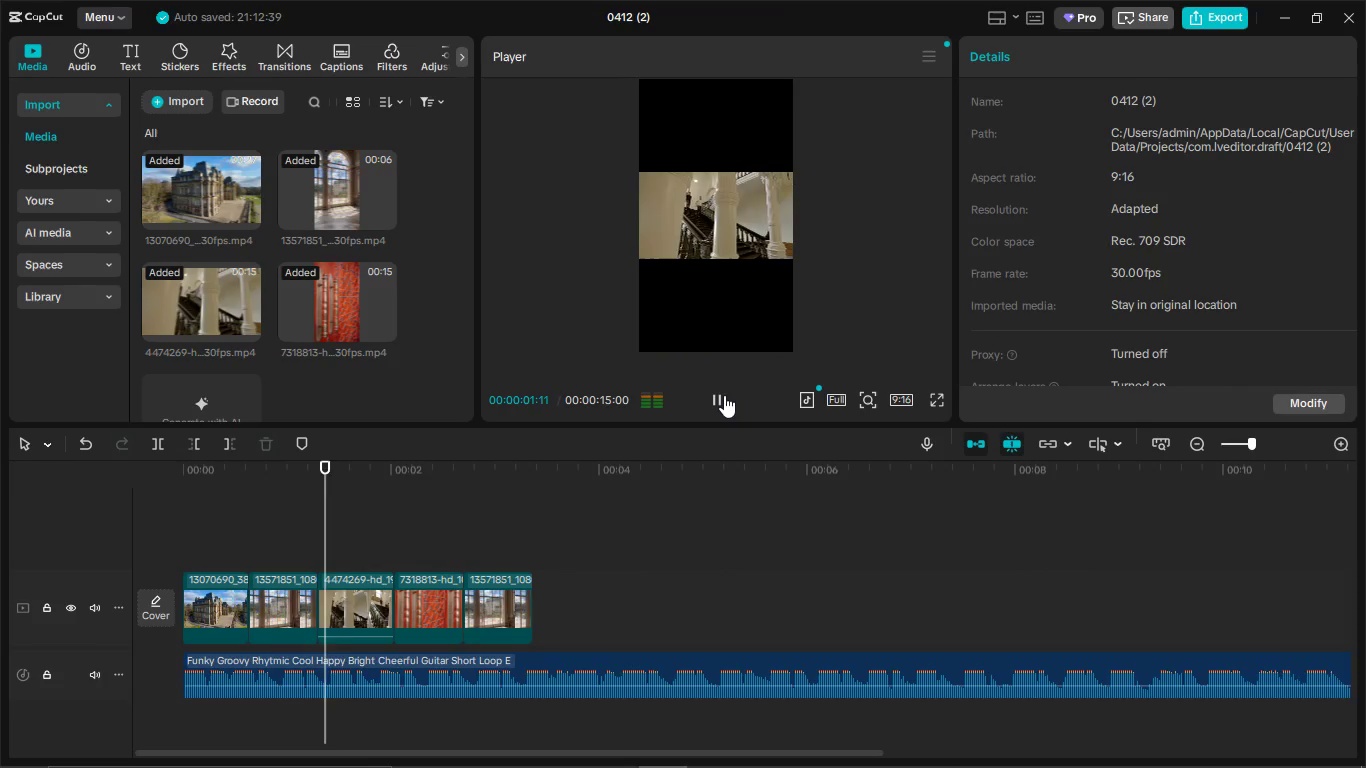 
left_click([724, 395])
 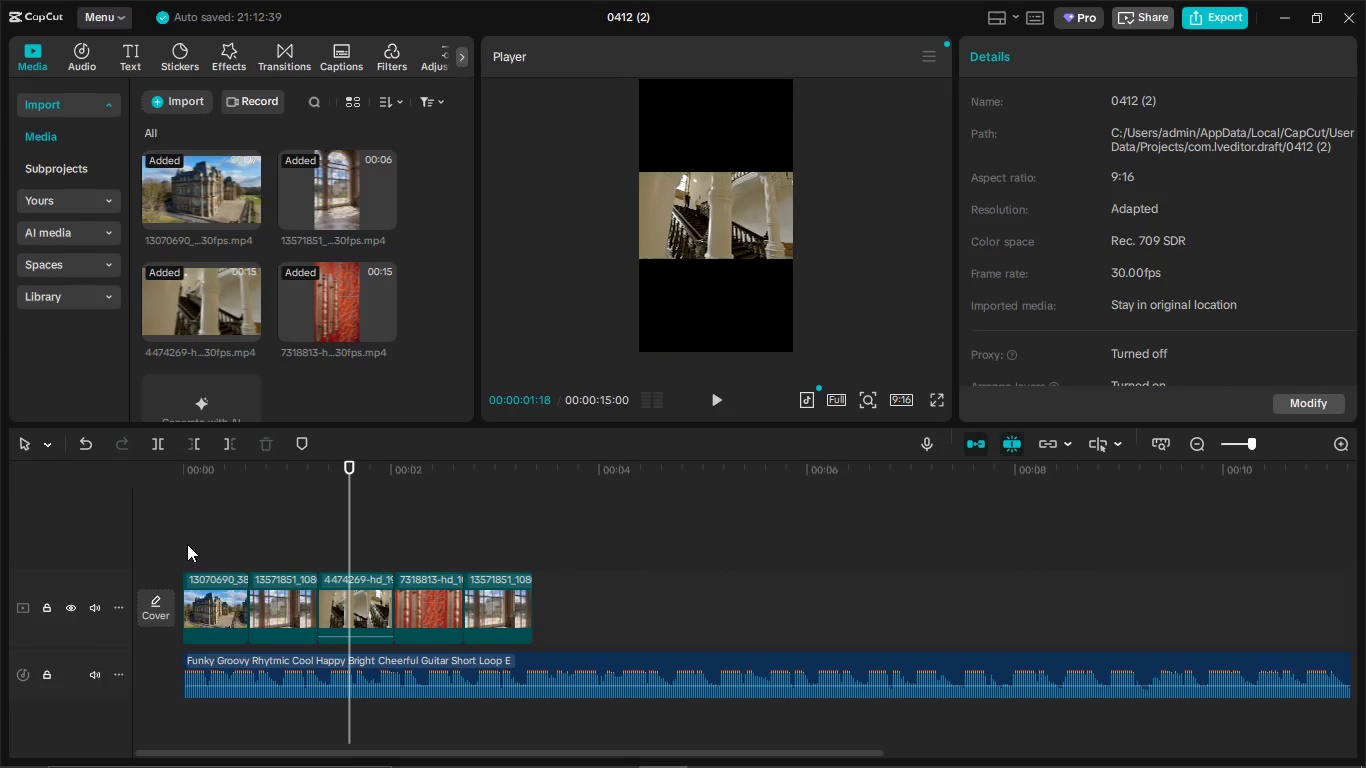 
double_click([189, 543])
 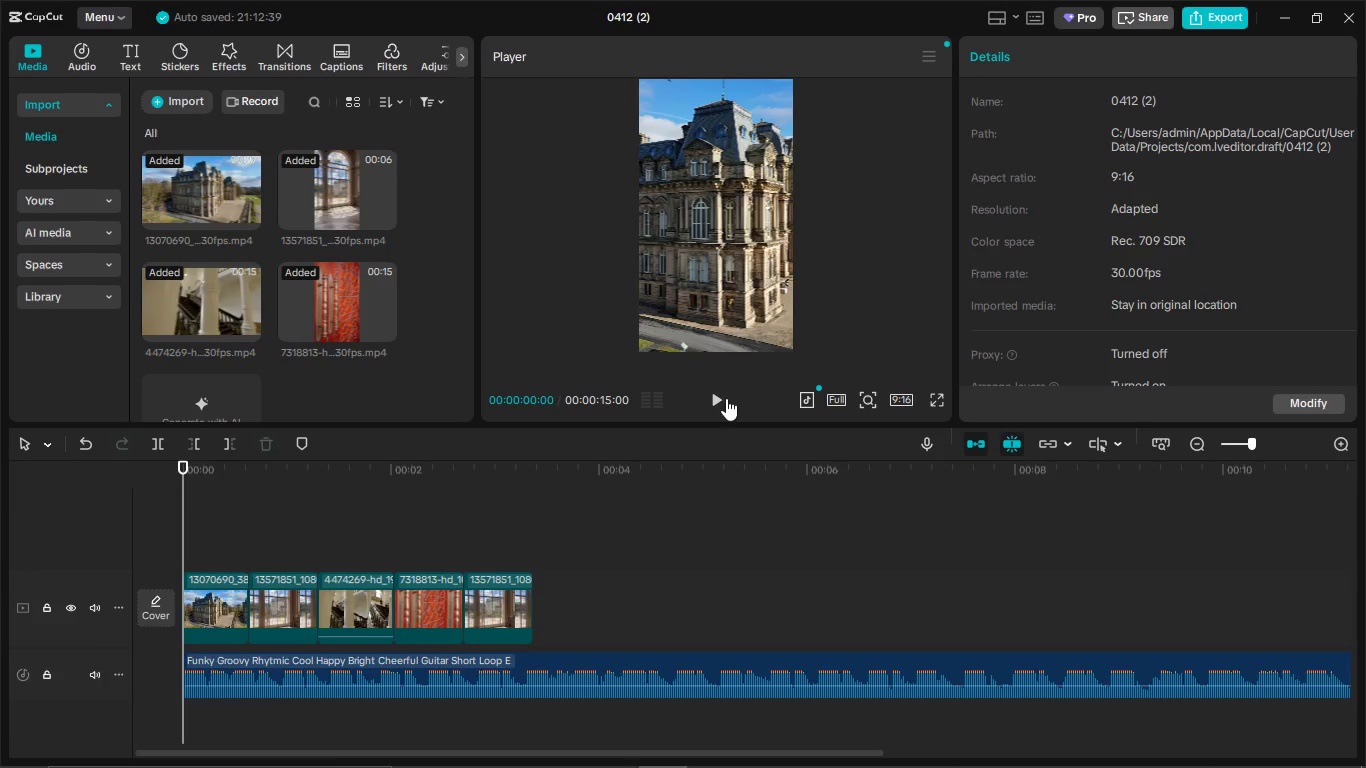 
double_click([726, 398])
 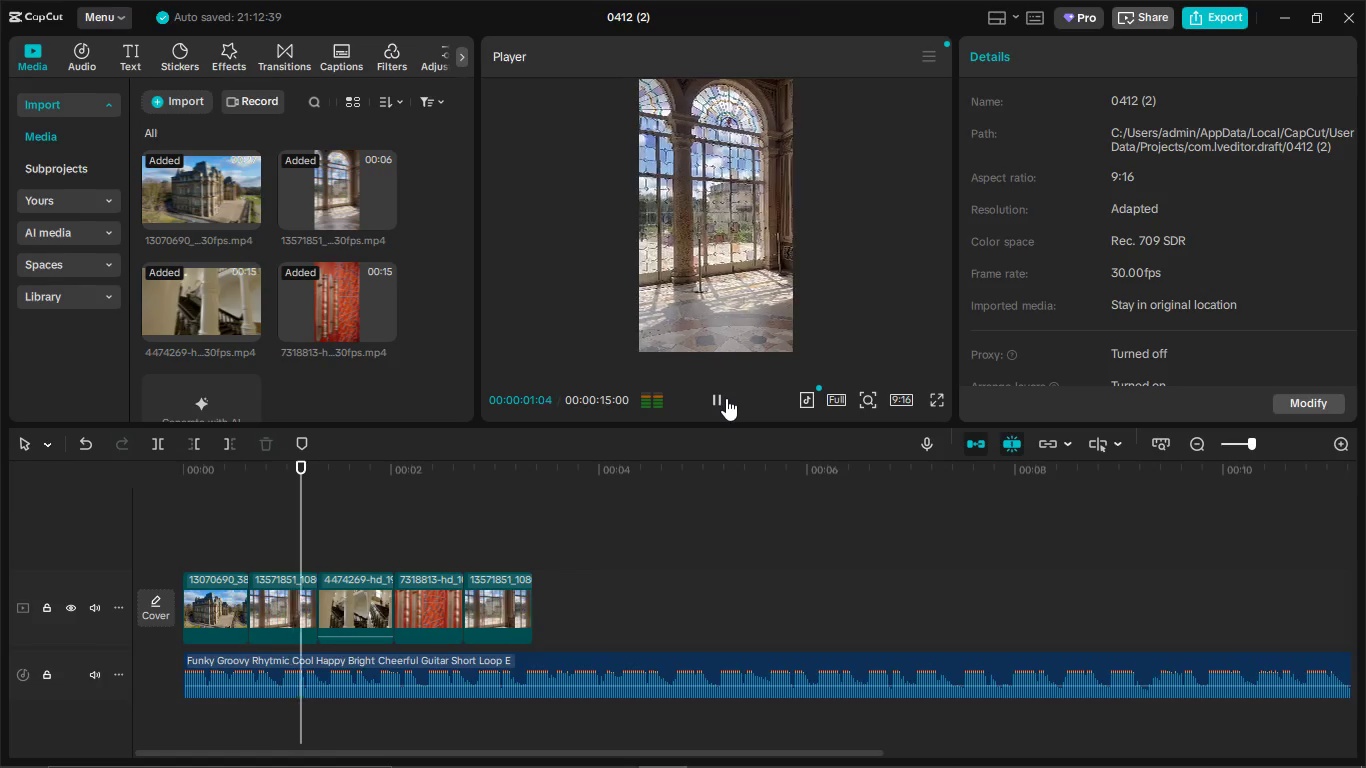 
left_click([726, 398])
 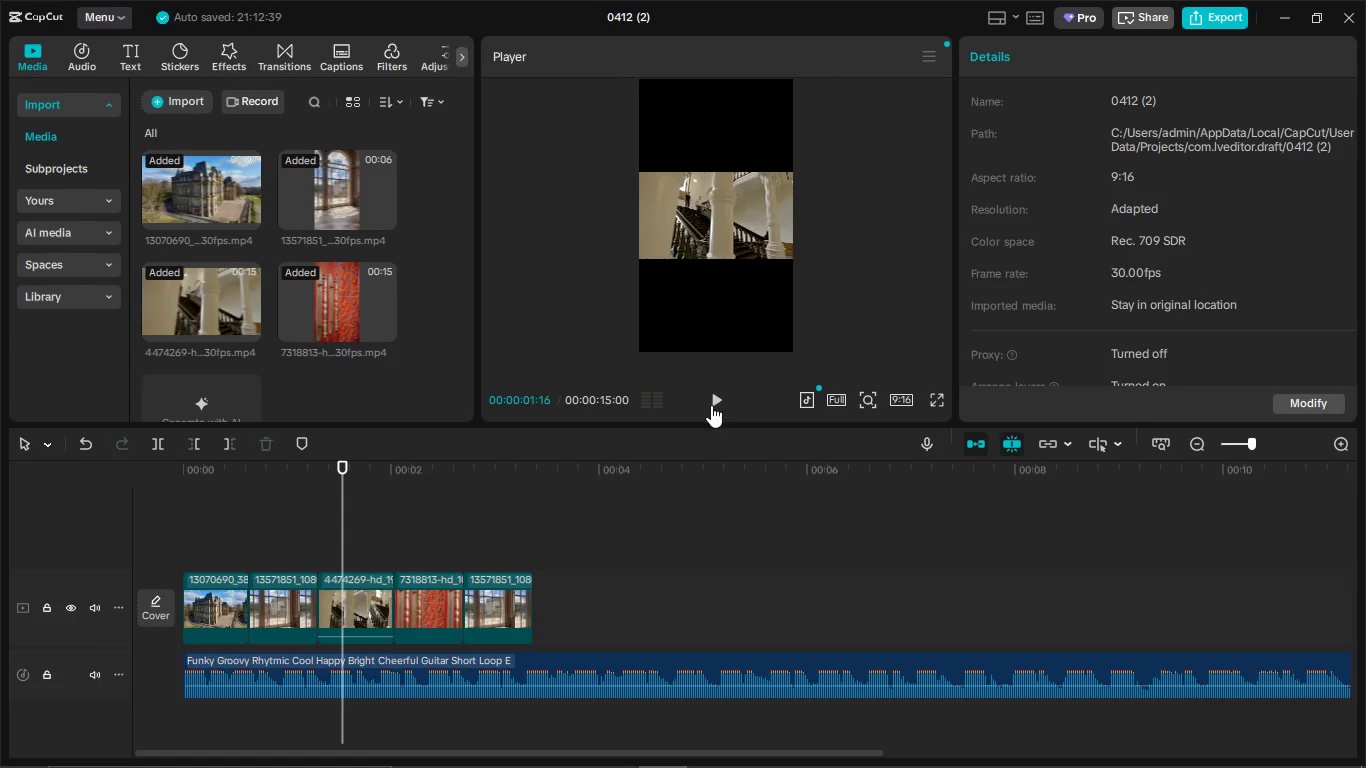 
left_click([711, 405])
 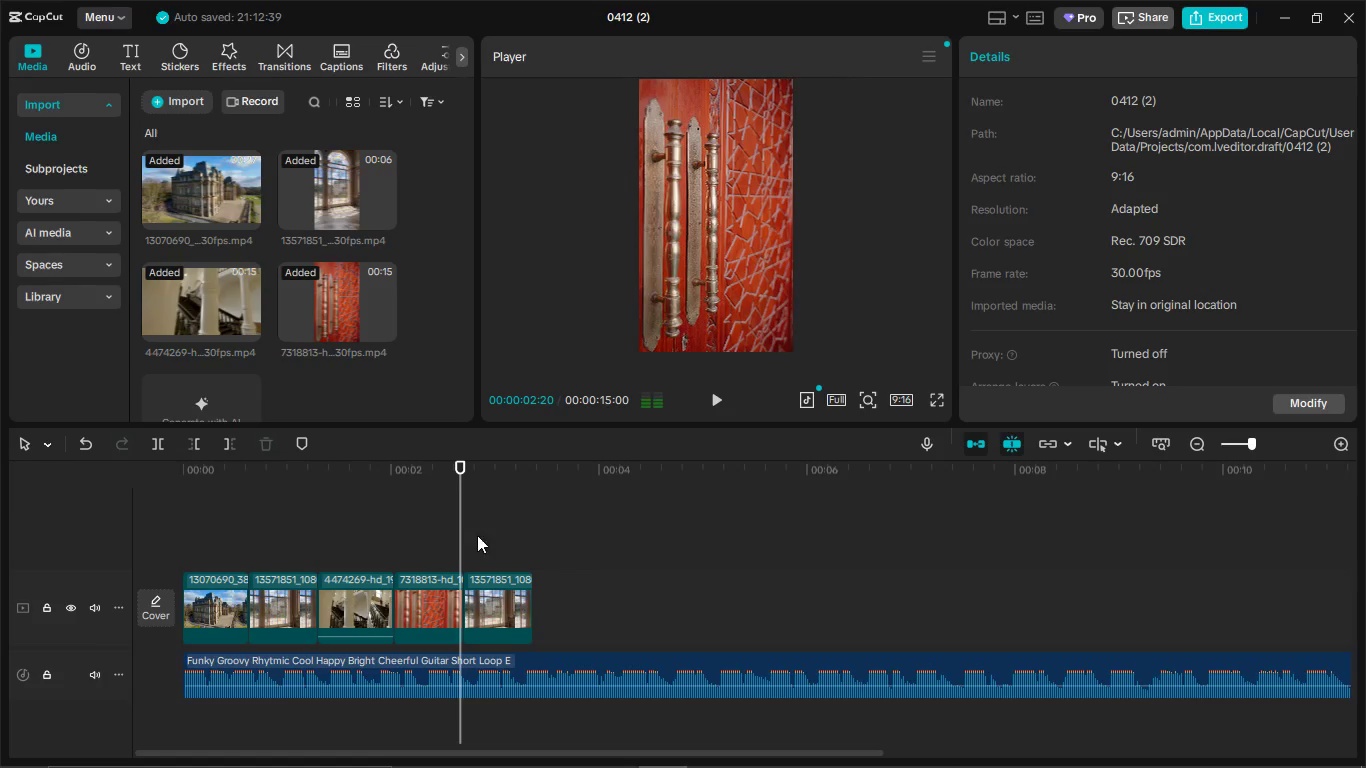 
left_click([361, 551])
 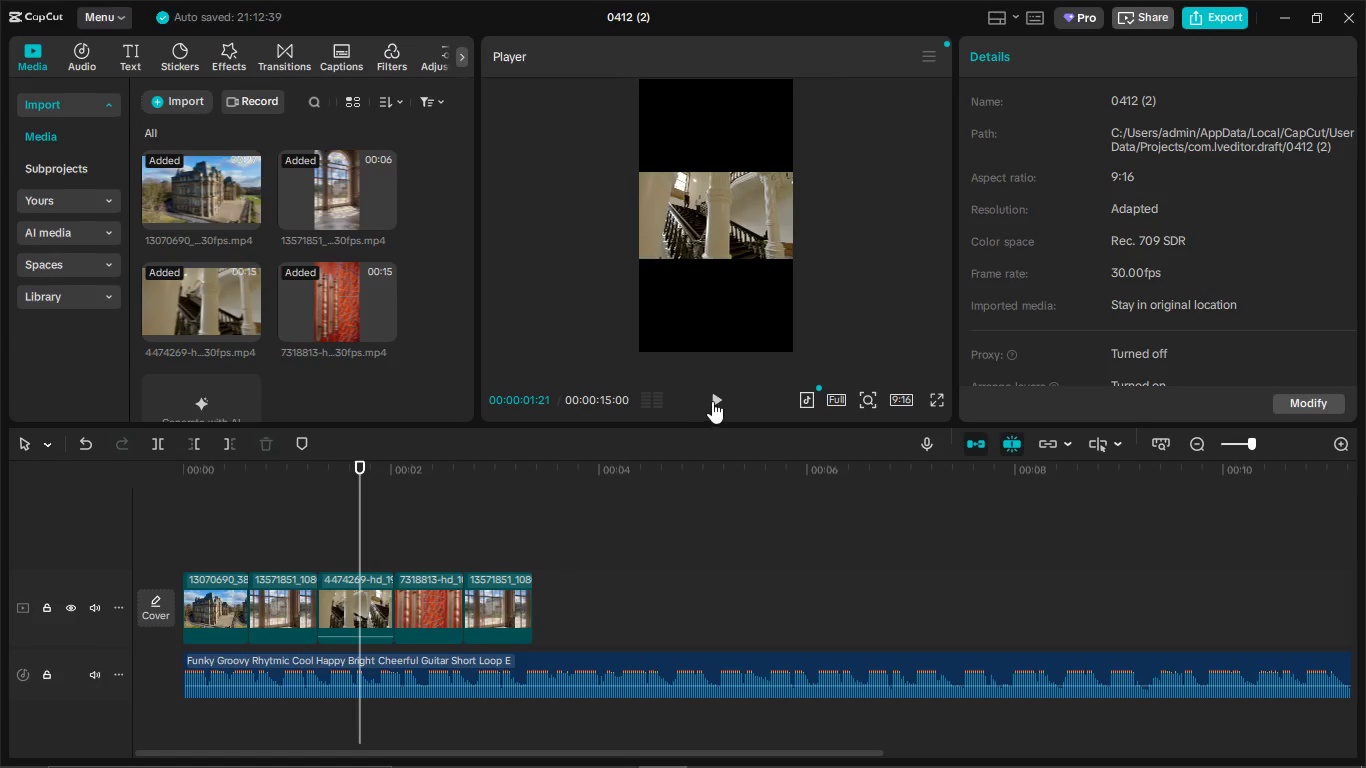 
left_click([715, 401])
 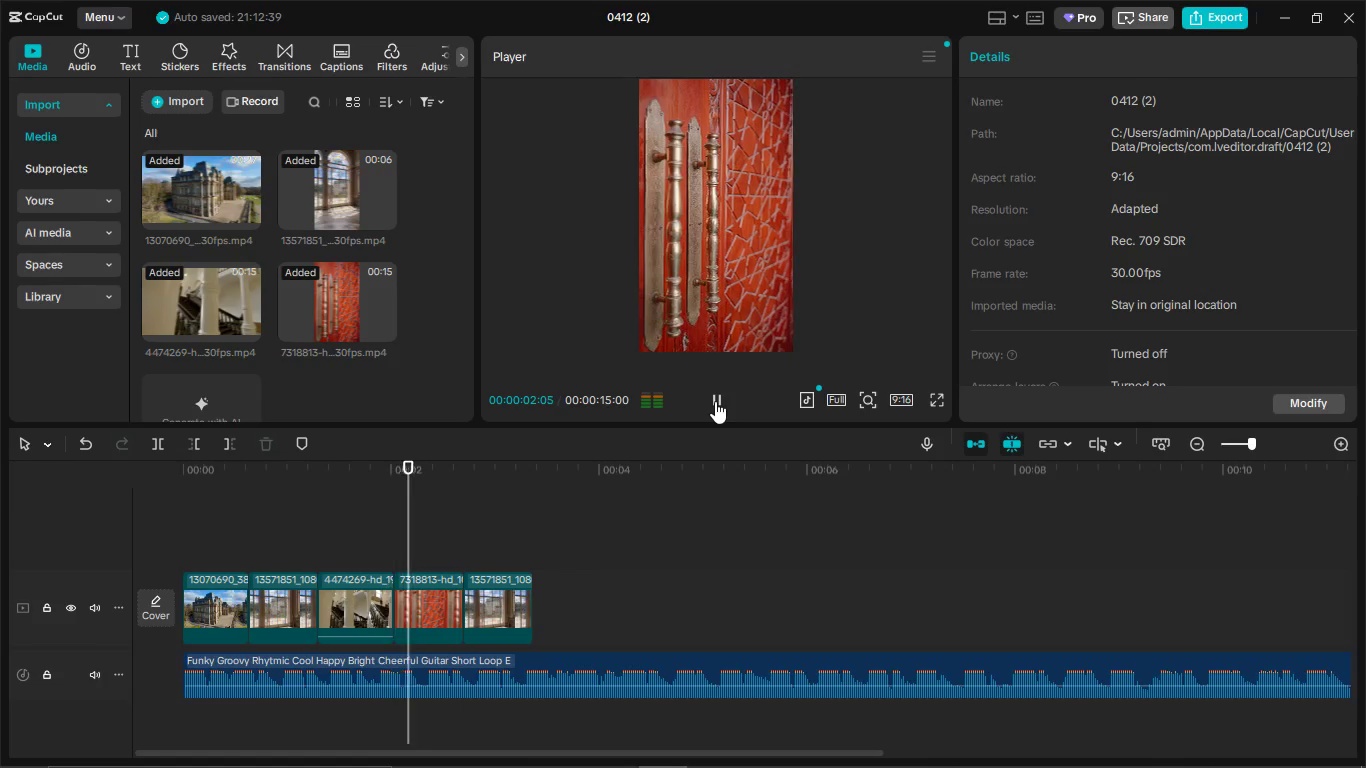 
left_click([715, 401])
 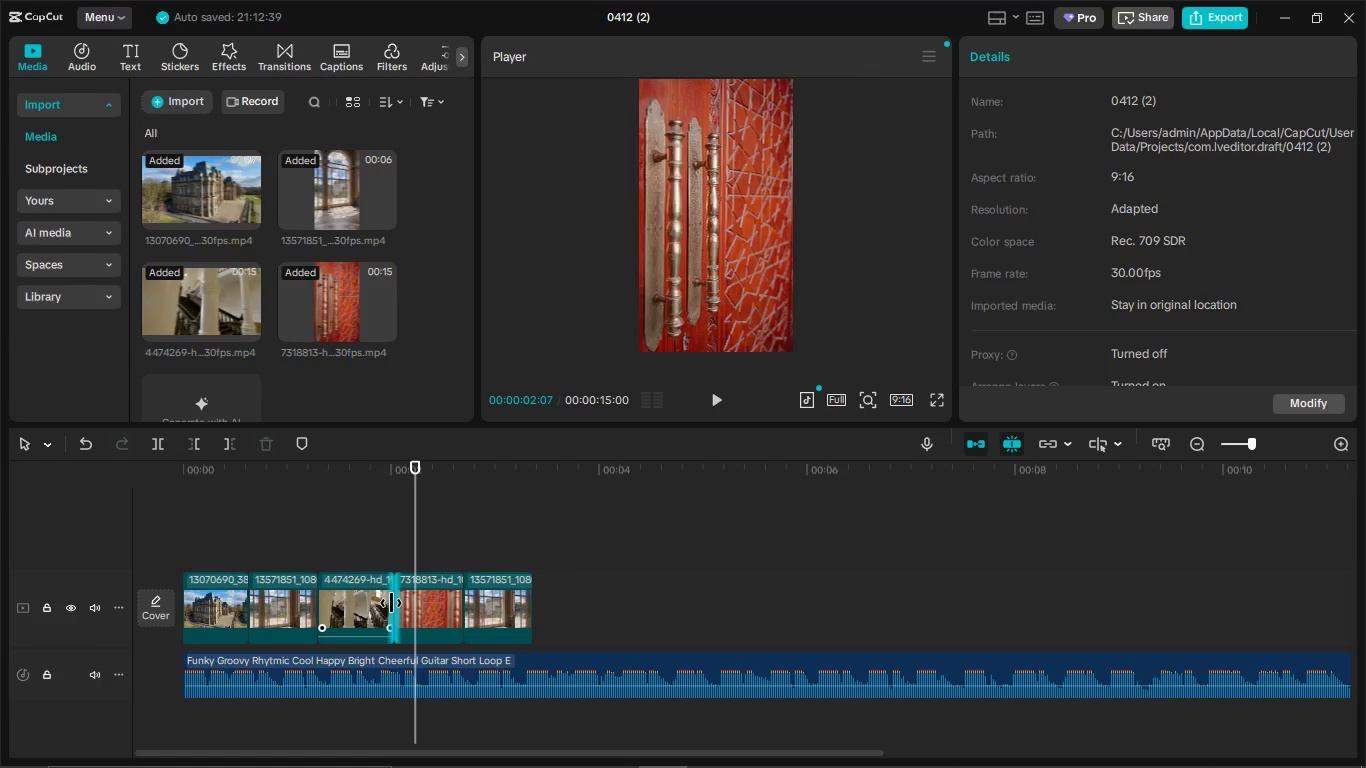 
left_click([391, 603])
 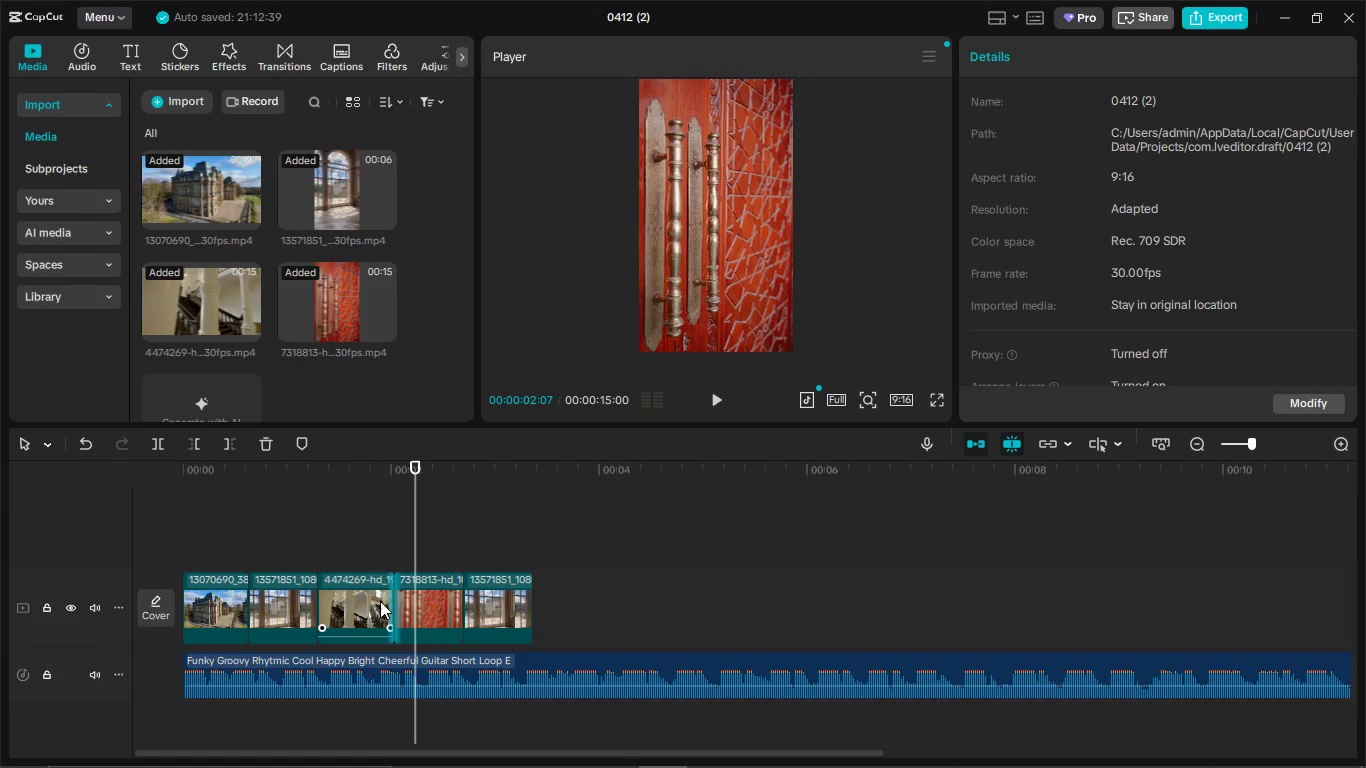 
left_click([380, 601])
 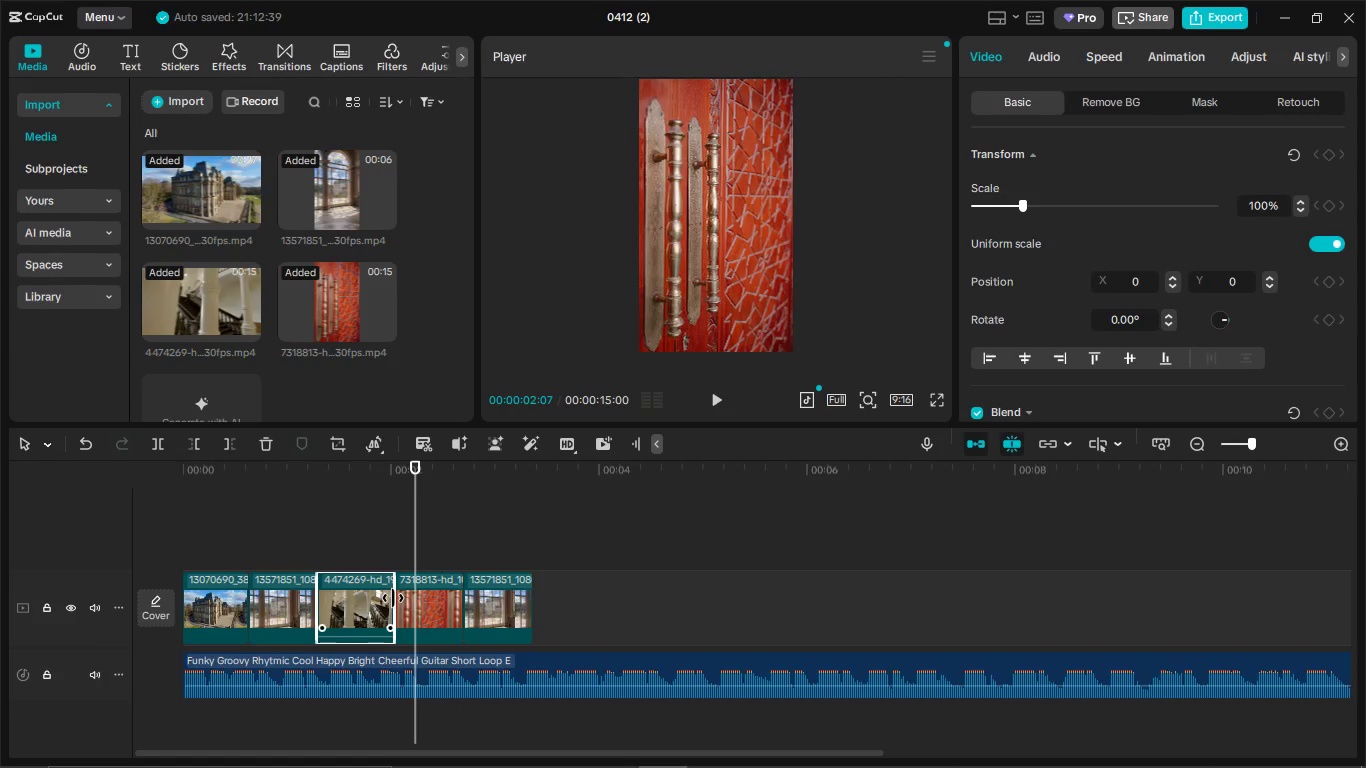 
left_click_drag(start_coordinate=[393, 598], to_coordinate=[410, 598])
 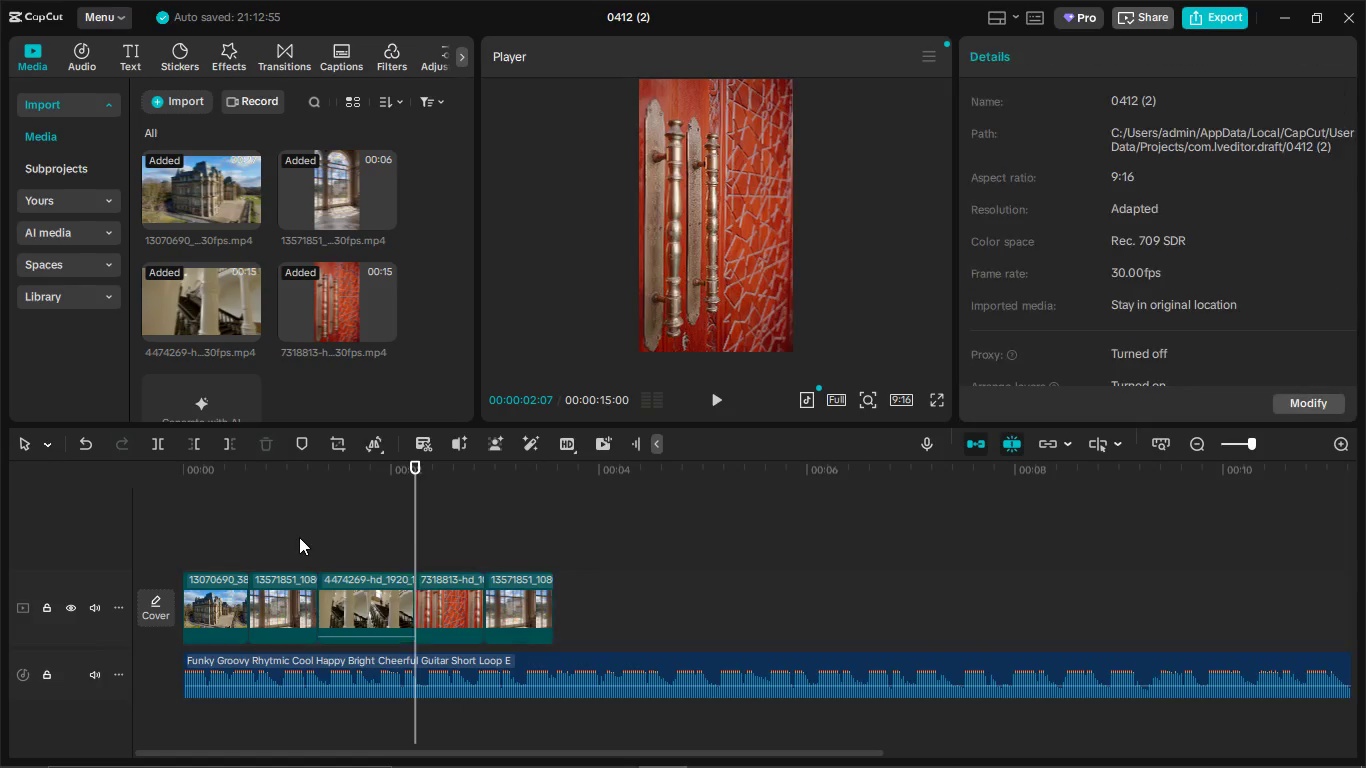 
left_click([299, 537])
 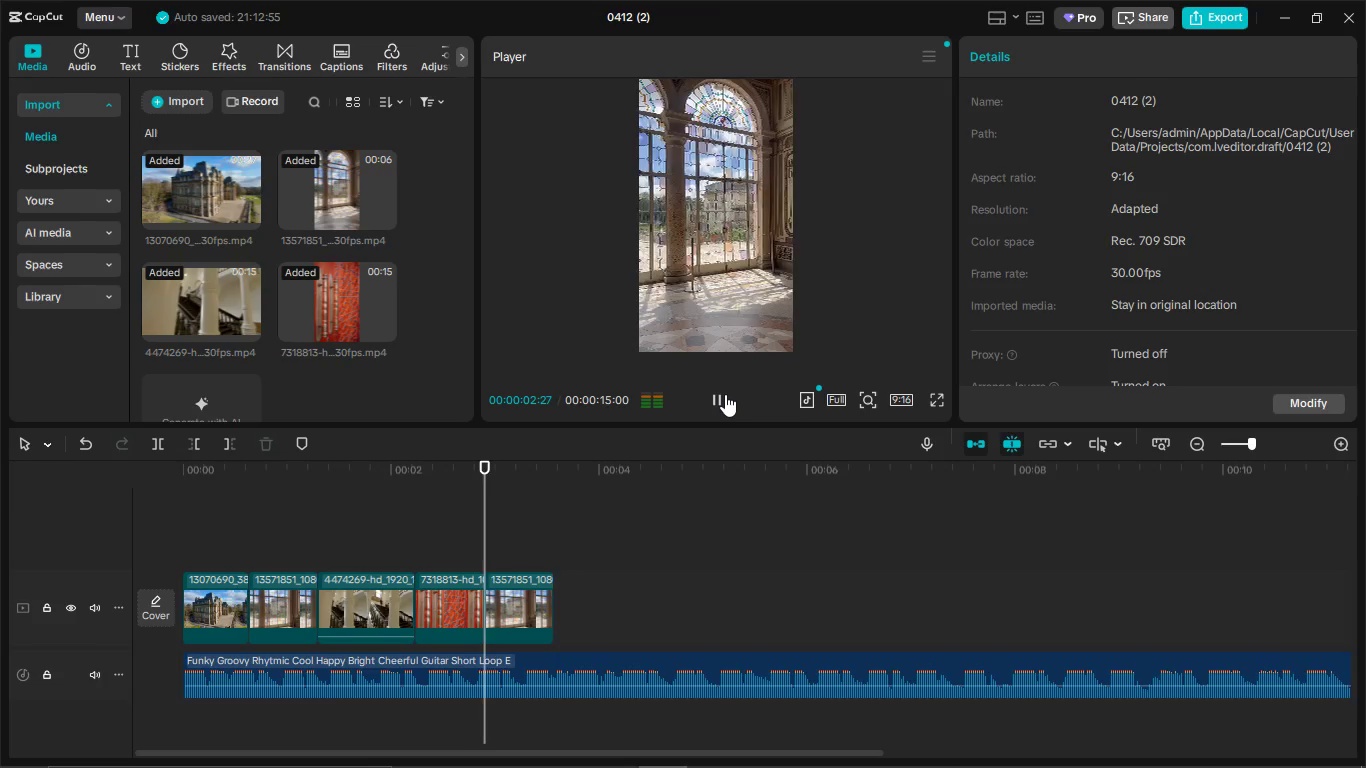 
left_click([472, 586])
 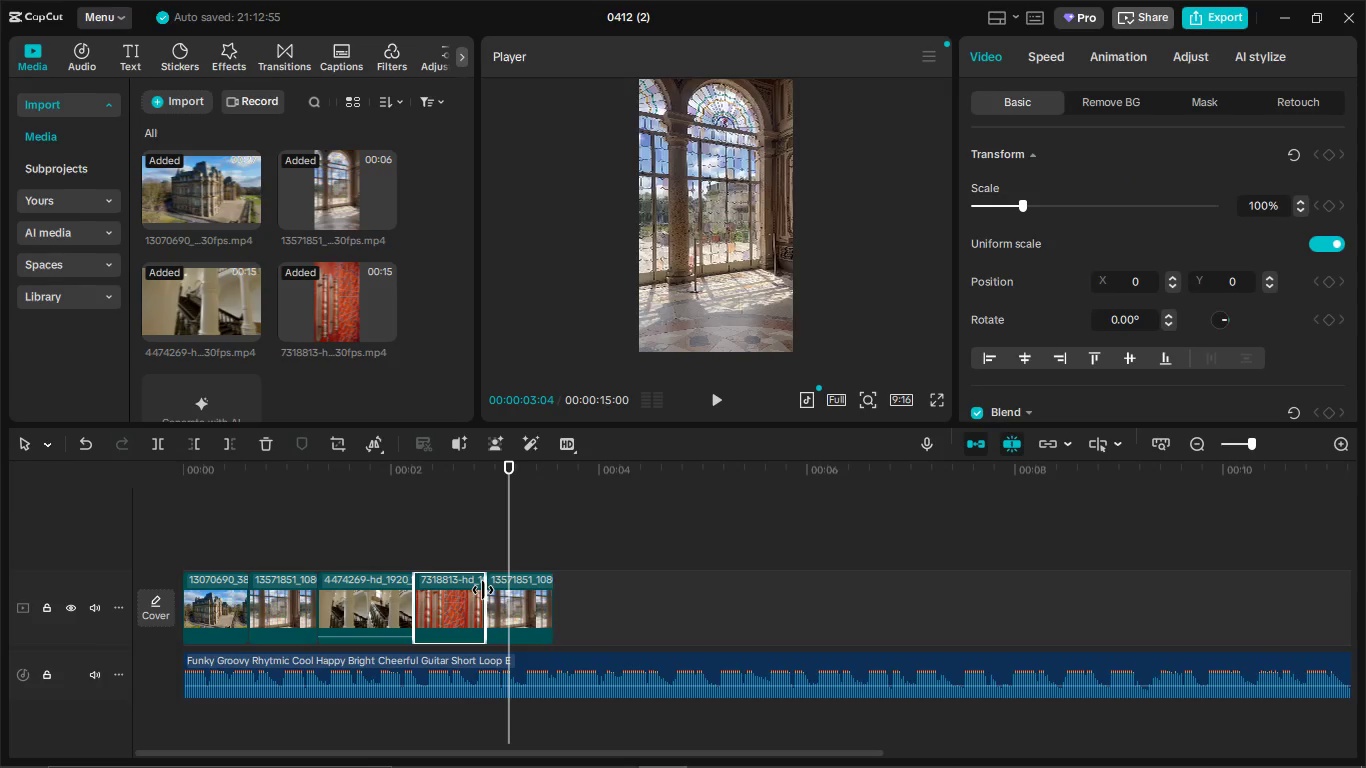 
left_click_drag(start_coordinate=[483, 590], to_coordinate=[505, 593])
 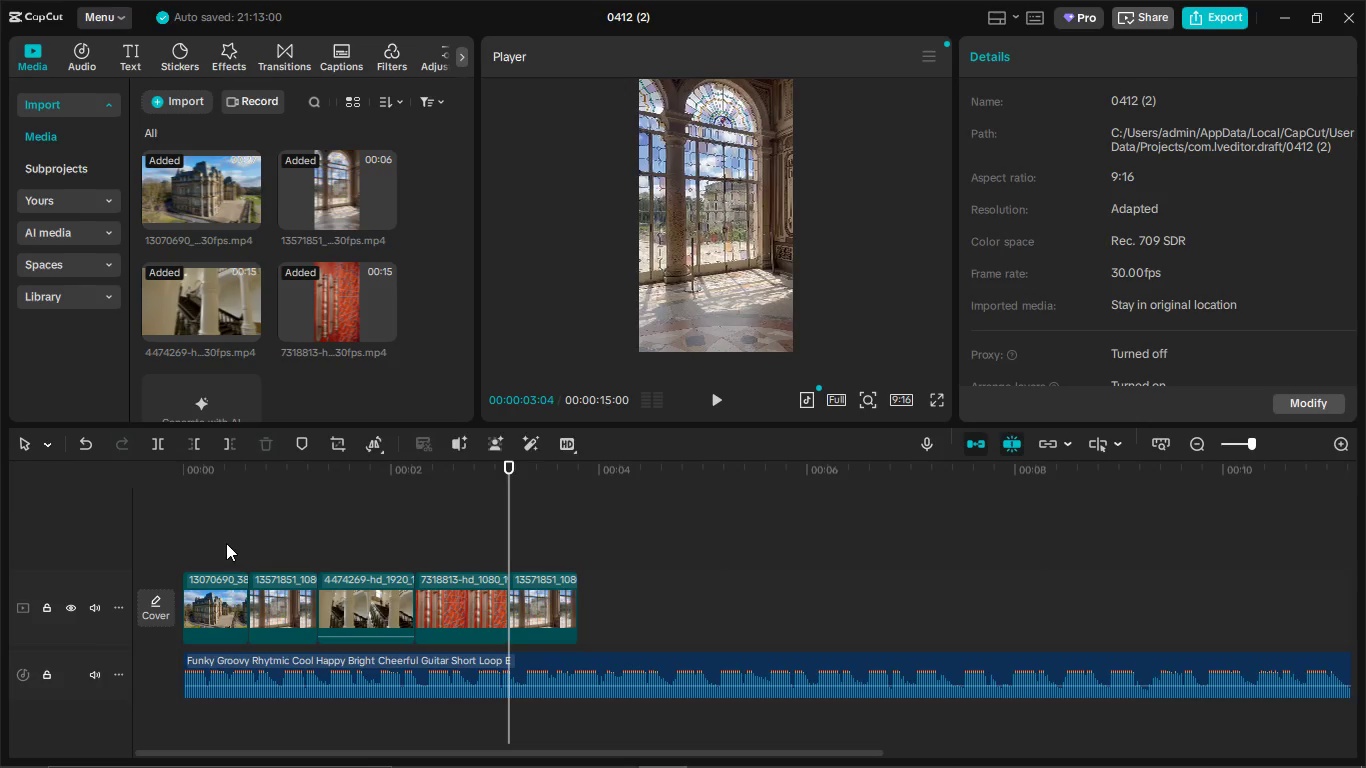 
left_click([226, 543])
 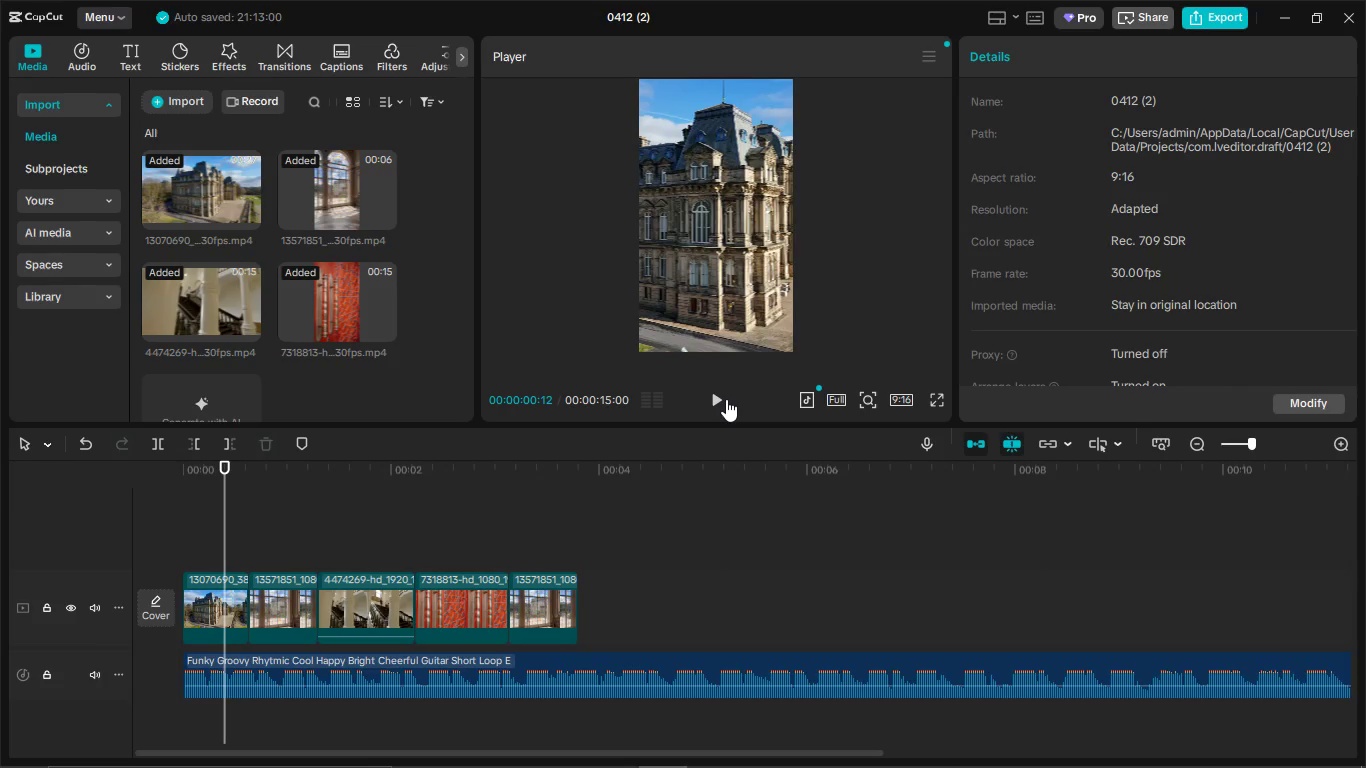 
left_click([726, 399])
 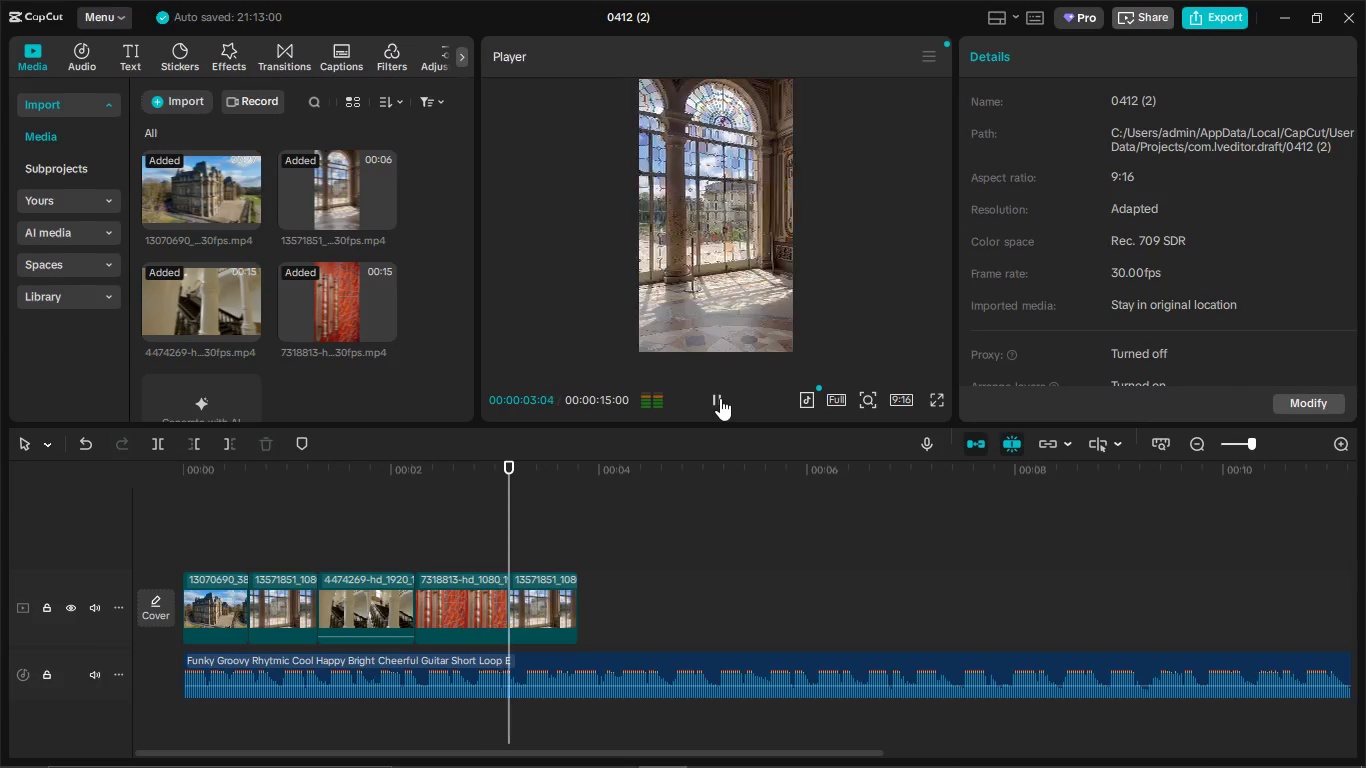 
left_click([720, 398])
 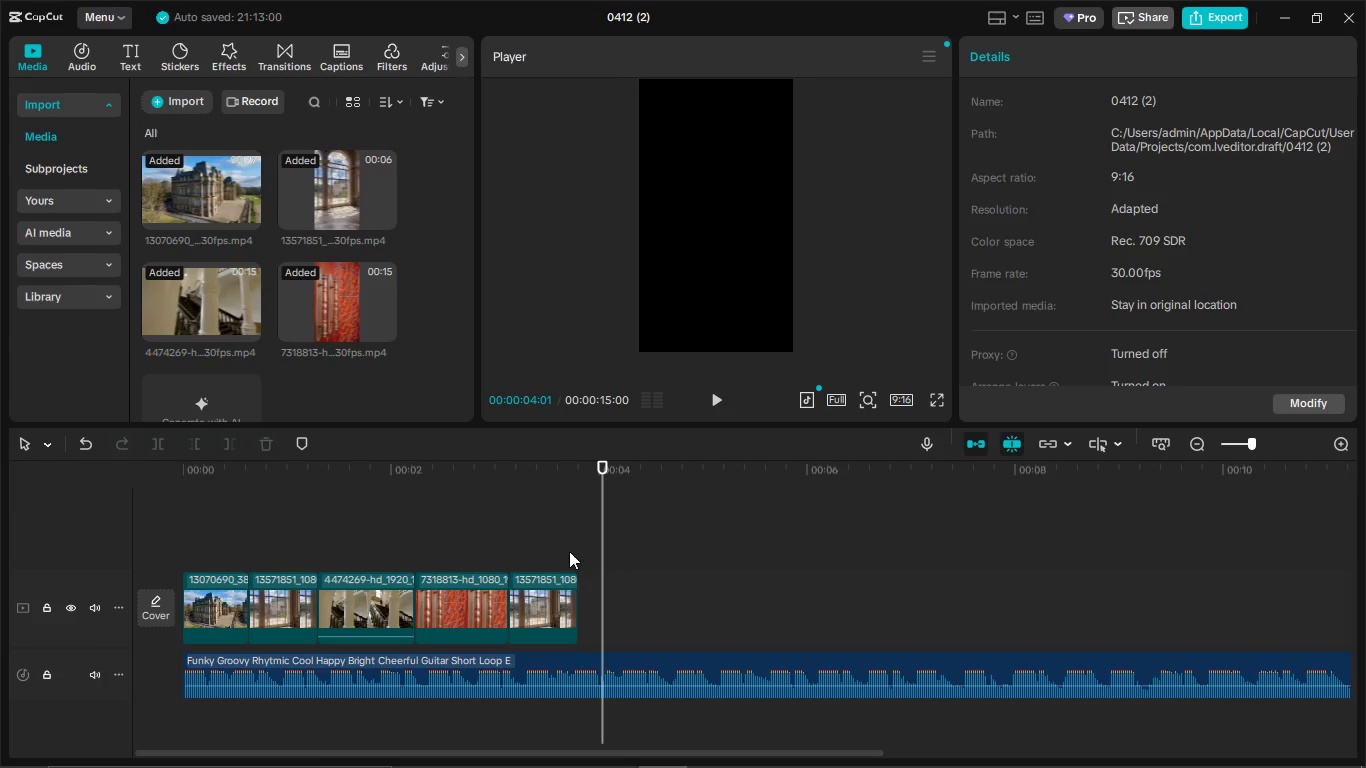 
left_click([564, 580])
 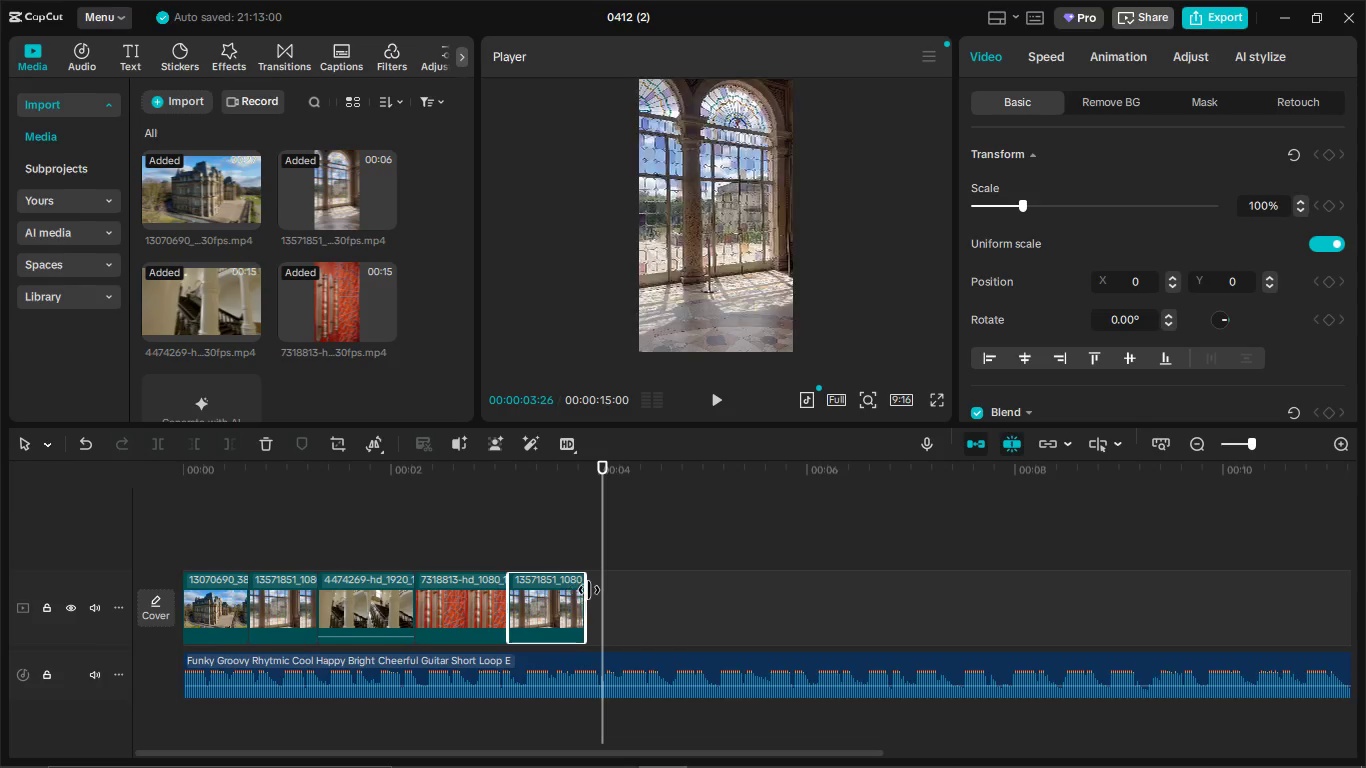 
left_click_drag(start_coordinate=[578, 590], to_coordinate=[601, 591])
 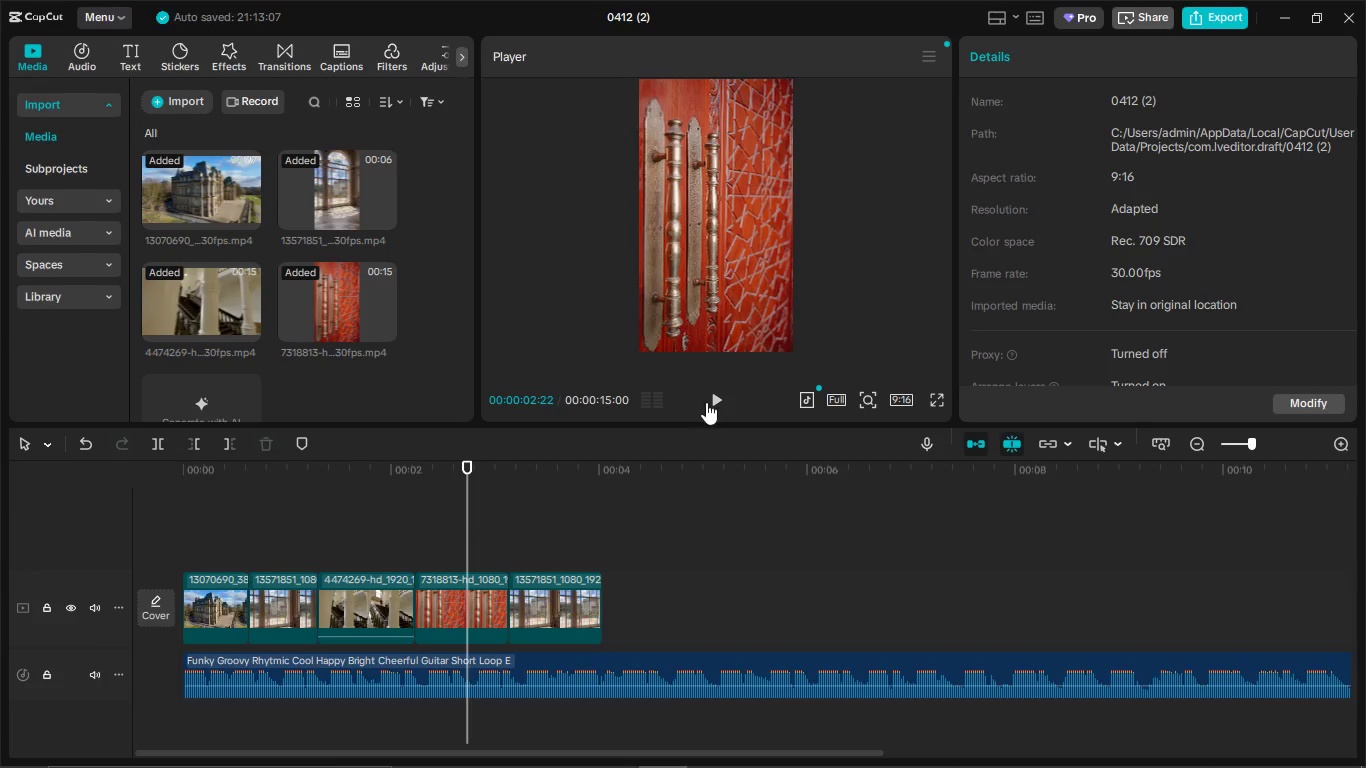 
left_click([710, 401])
 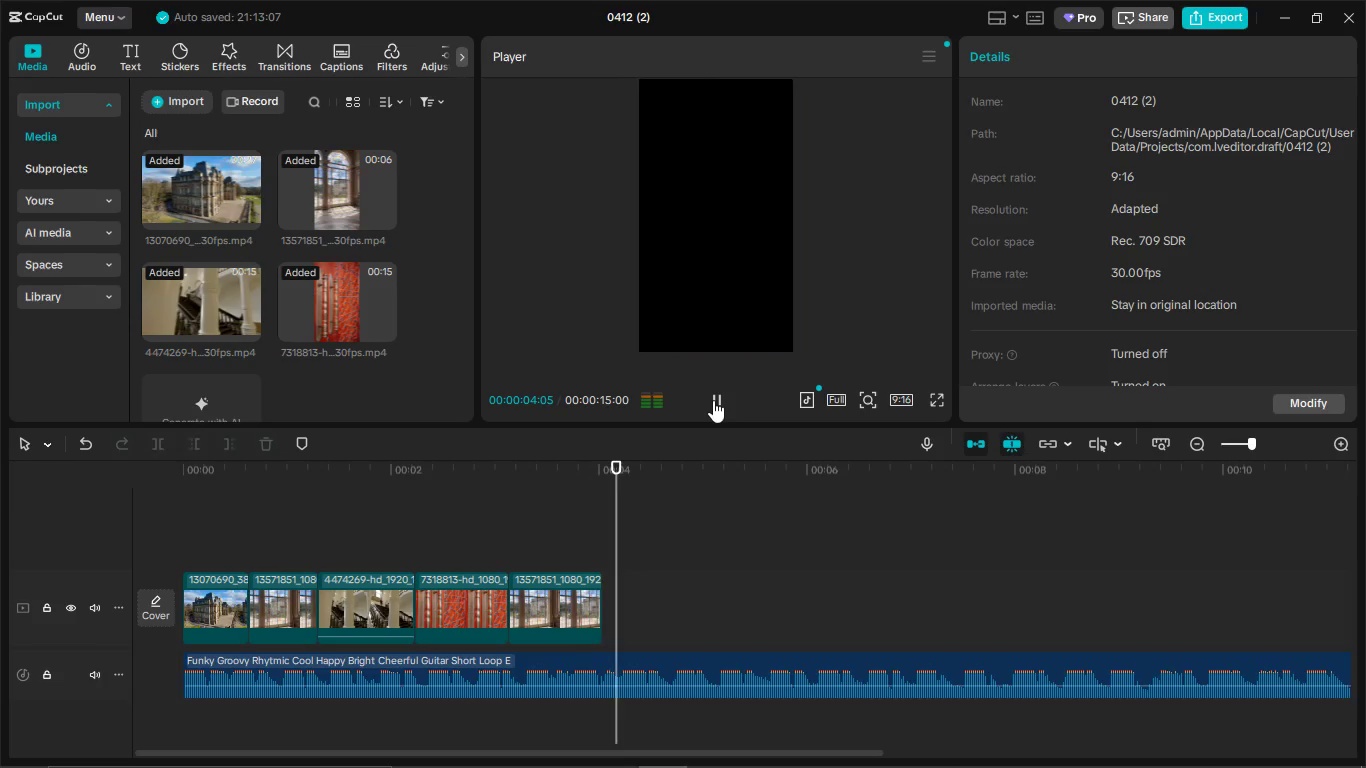 
left_click([713, 400])
 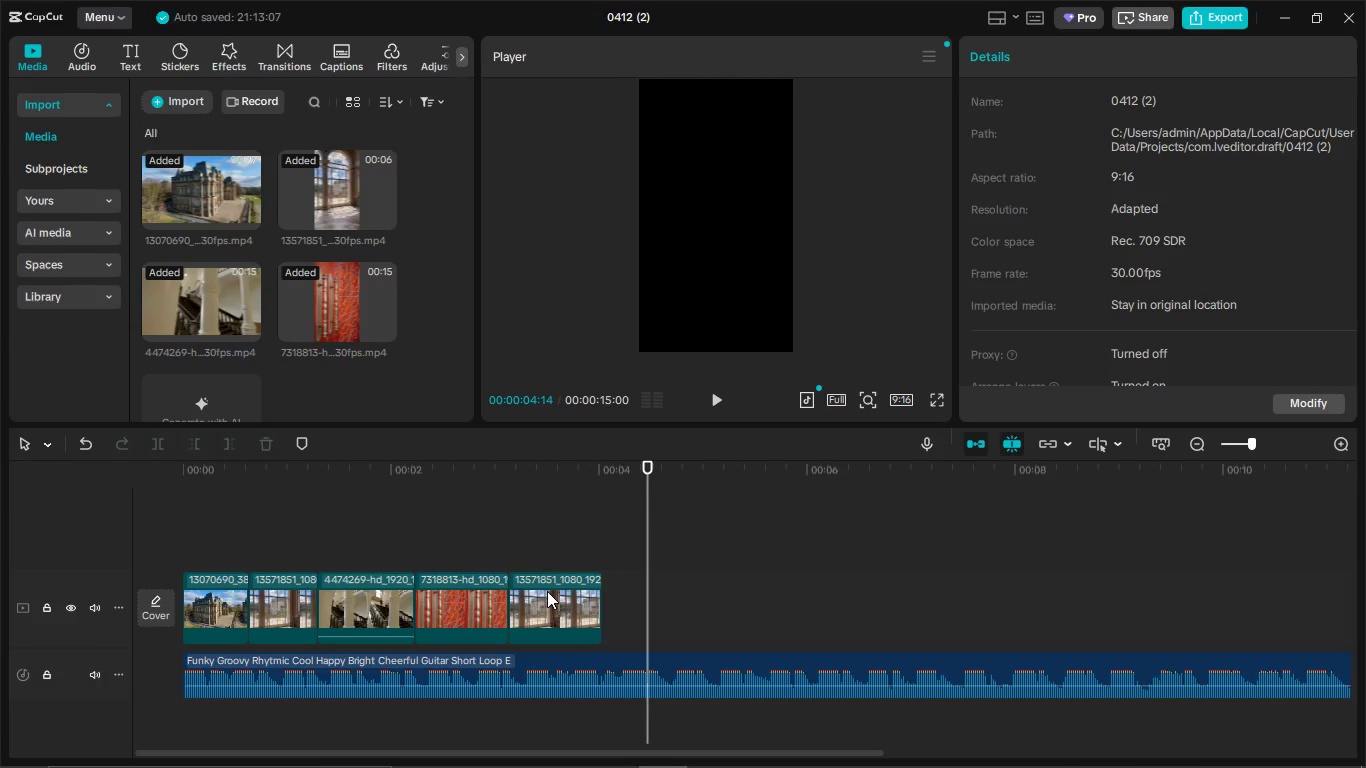 
left_click([547, 591])
 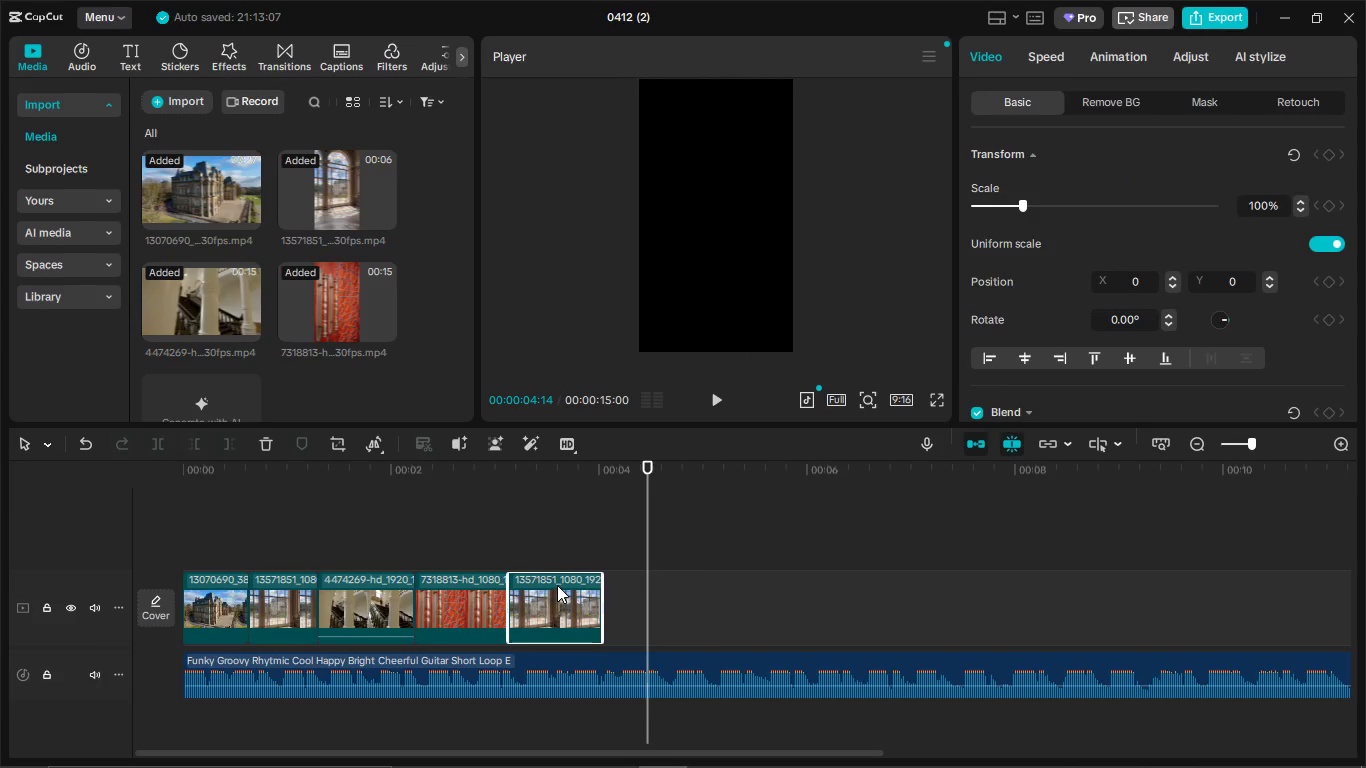 
key(Control+C)
 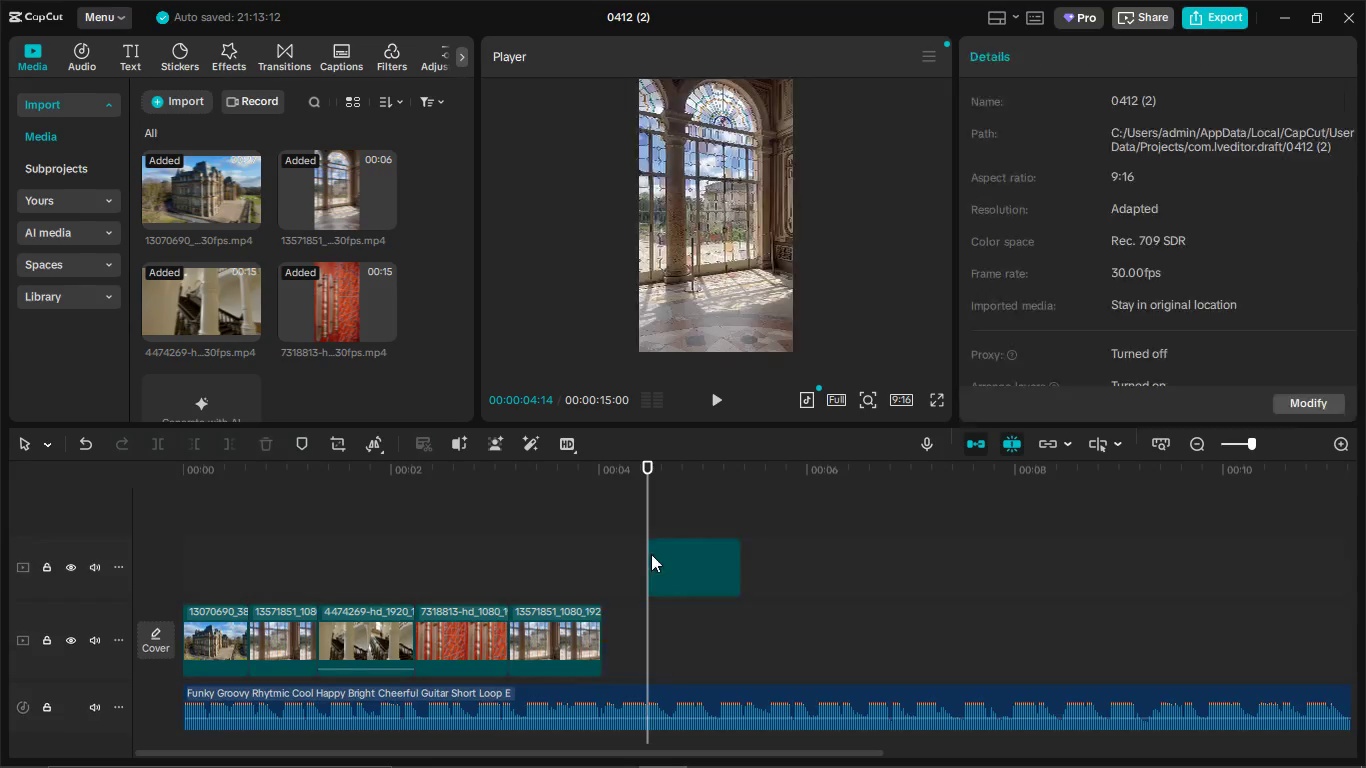 
key(Control+V)
 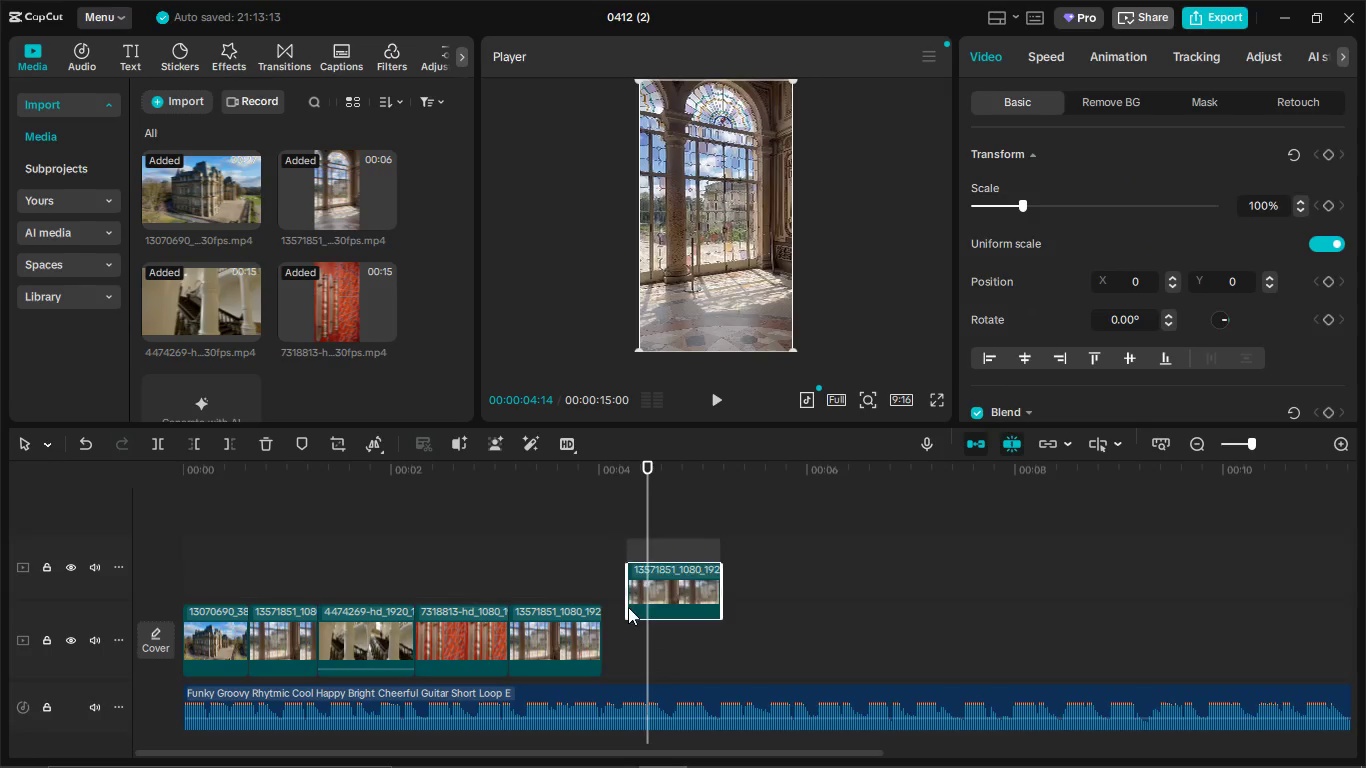 
left_click_drag(start_coordinate=[665, 561], to_coordinate=[618, 619])
 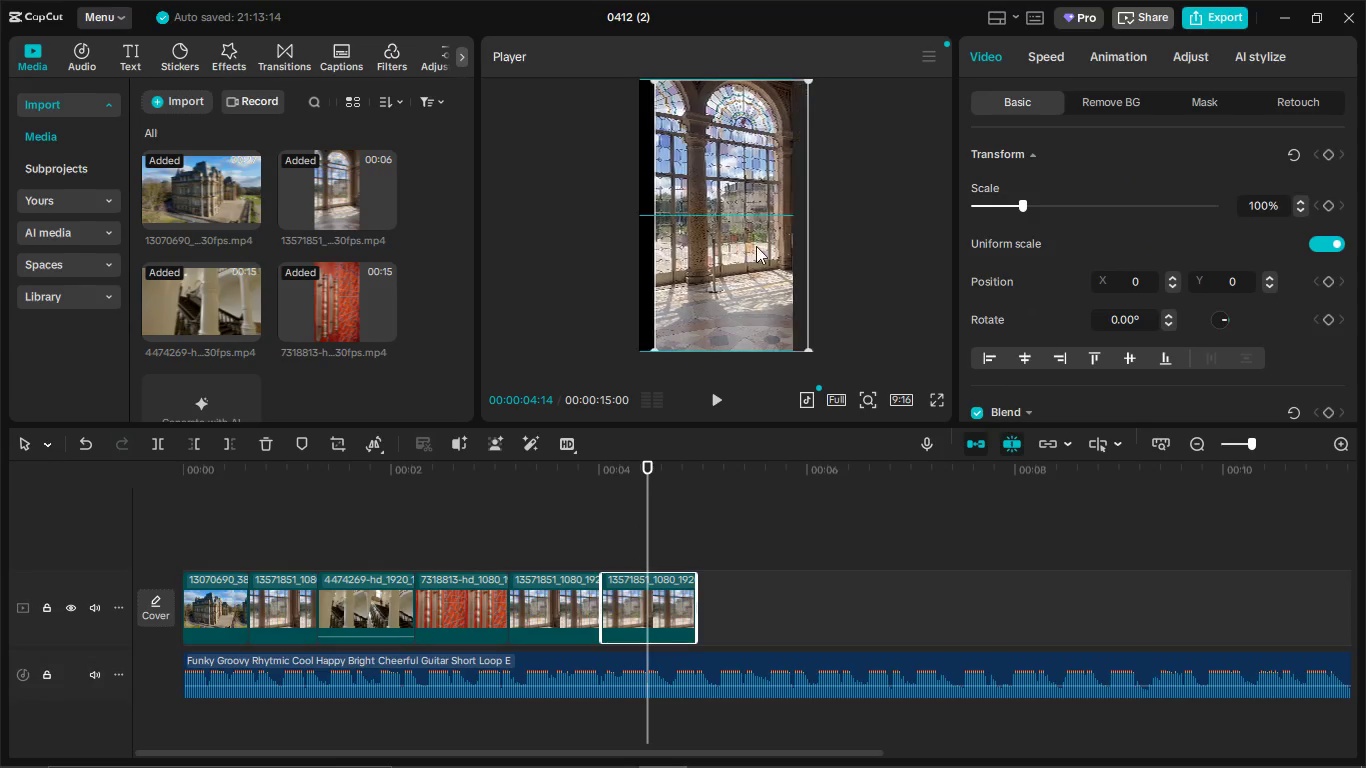 
left_click_drag(start_coordinate=[720, 245], to_coordinate=[729, 249])
 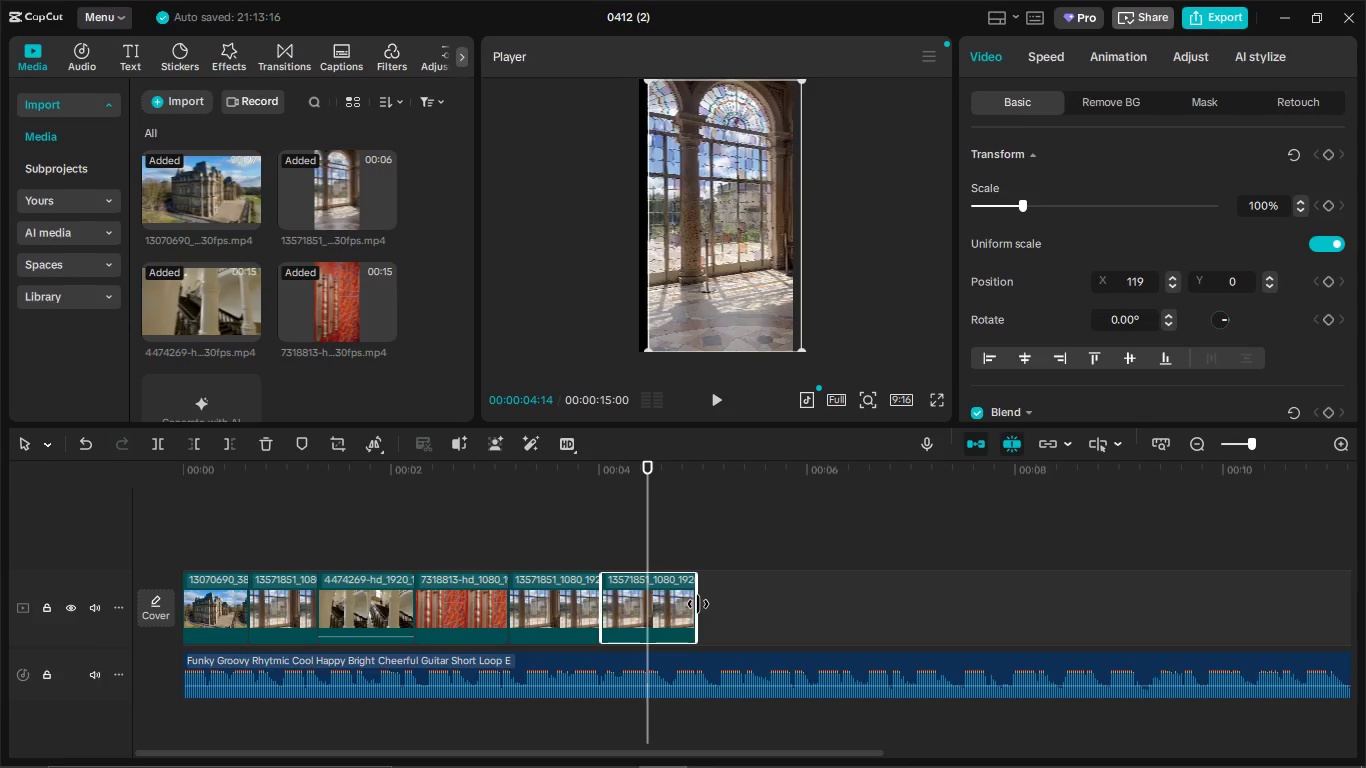 
left_click_drag(start_coordinate=[698, 604], to_coordinate=[974, 610])
 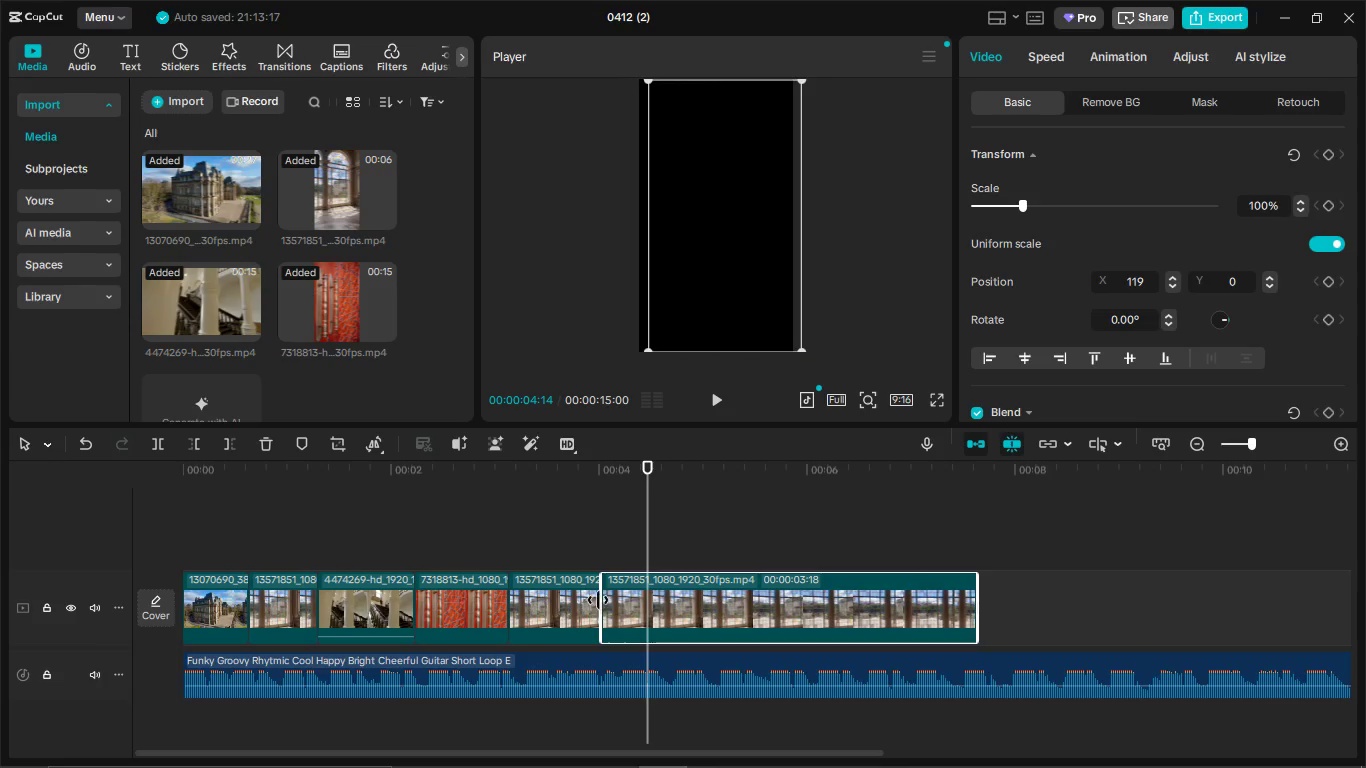 
left_click_drag(start_coordinate=[596, 600], to_coordinate=[607, 603])
 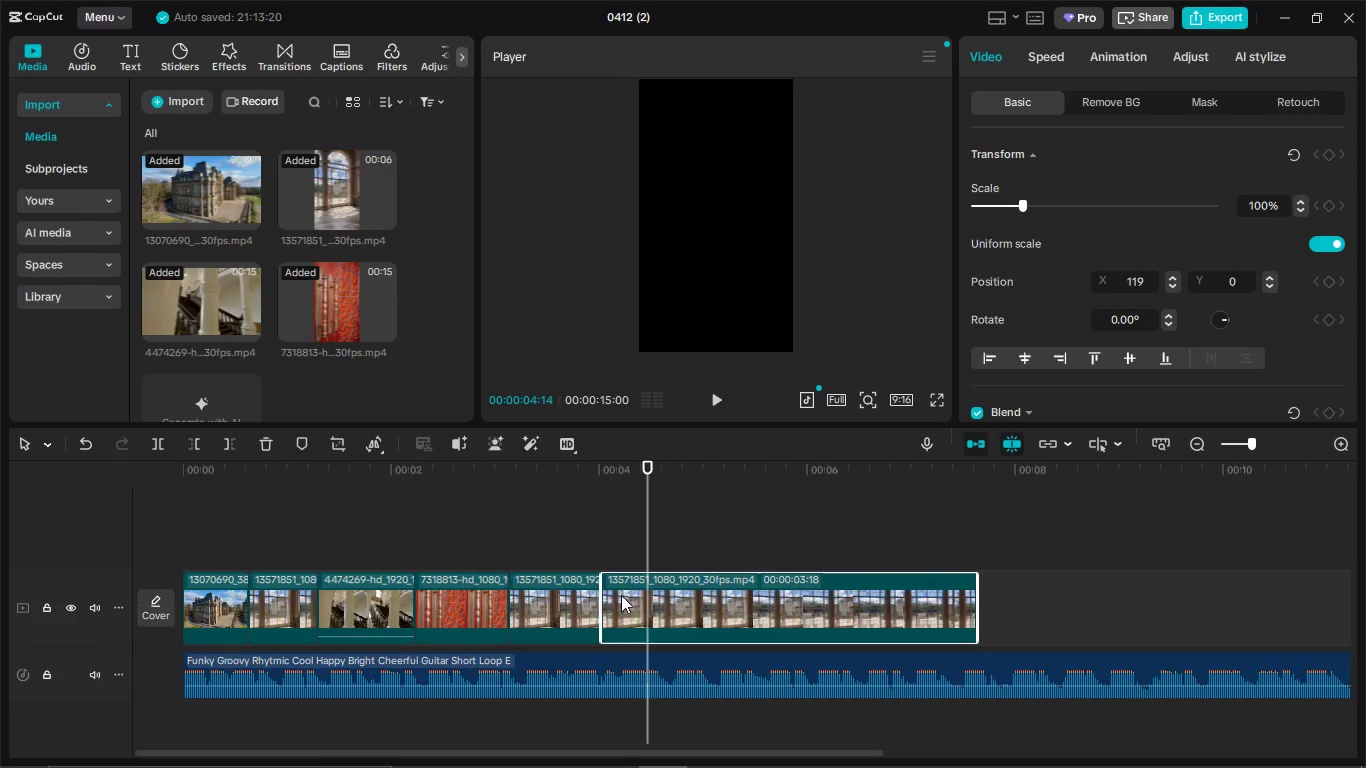 
left_click([621, 596])
 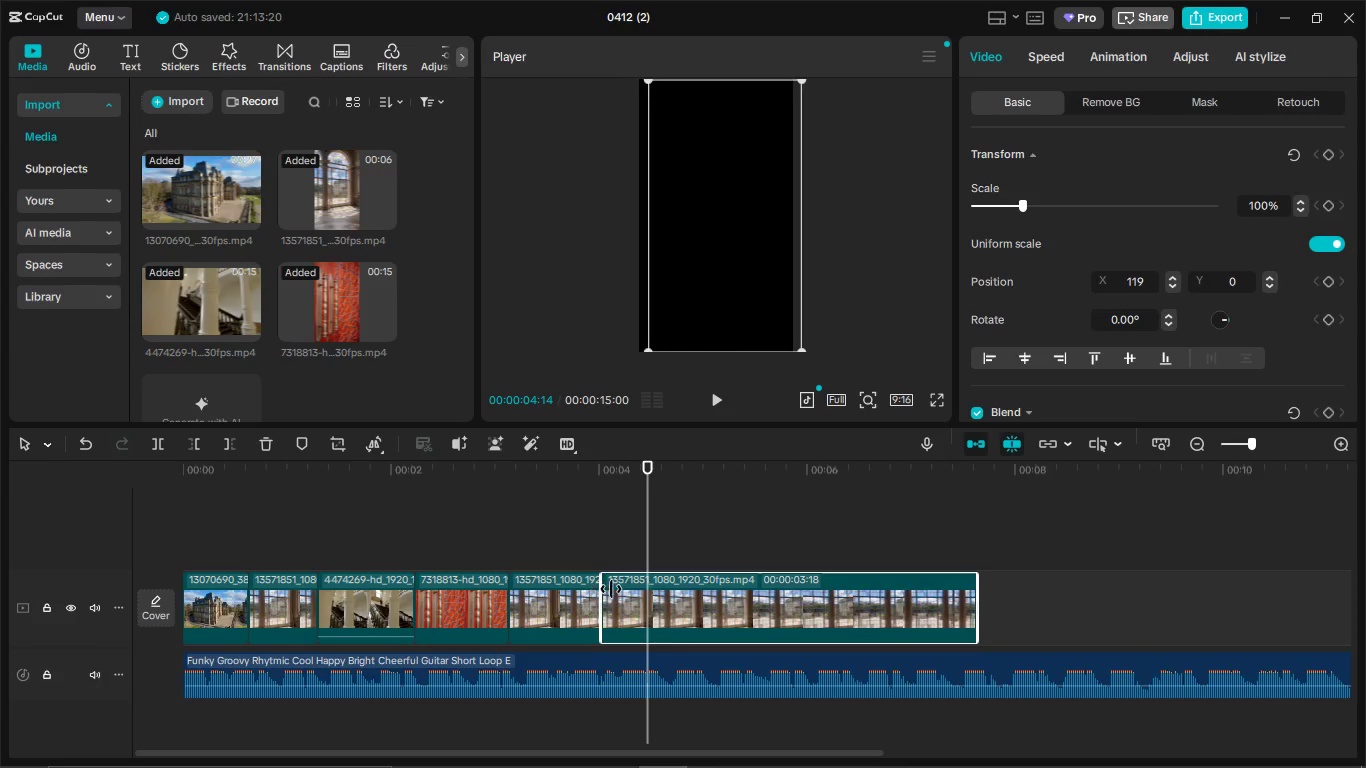 
left_click_drag(start_coordinate=[600, 590], to_coordinate=[898, 615])
 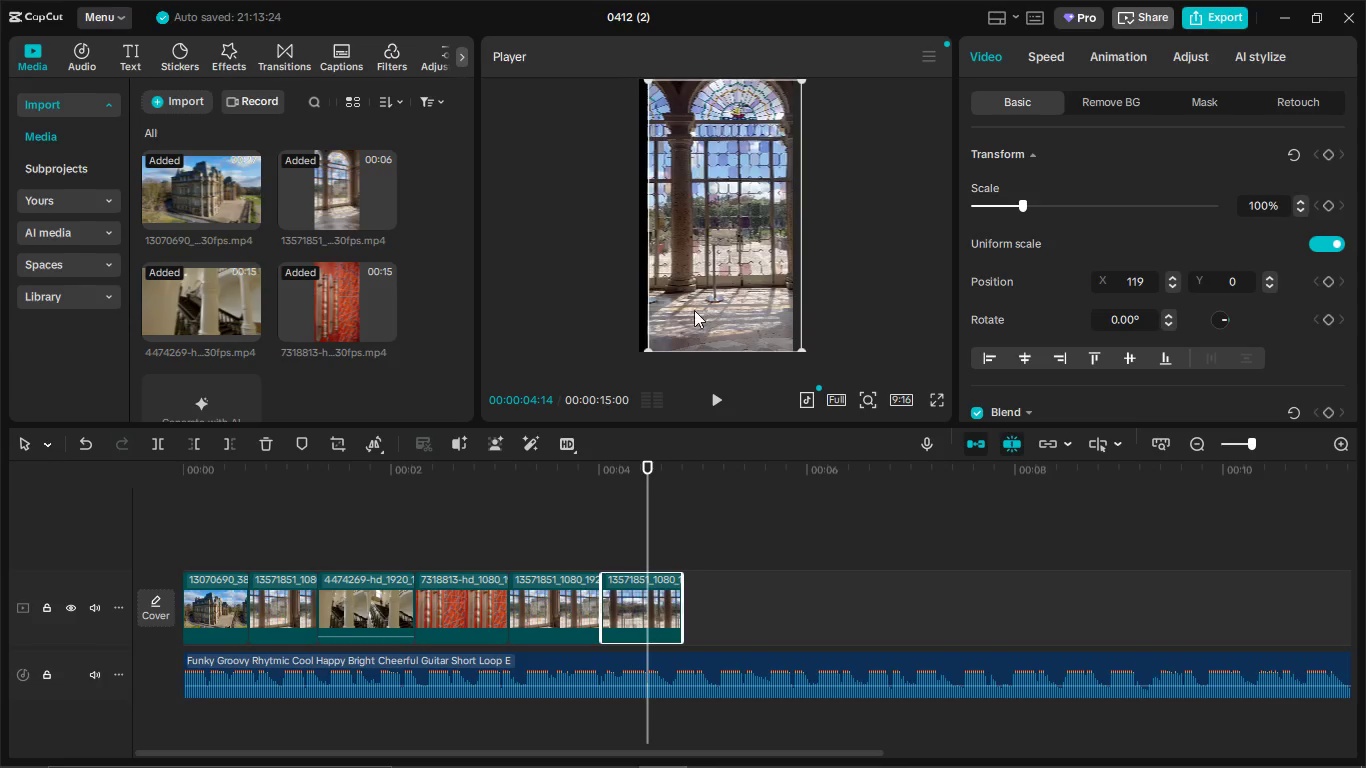 
left_click_drag(start_coordinate=[694, 310], to_coordinate=[682, 309])
 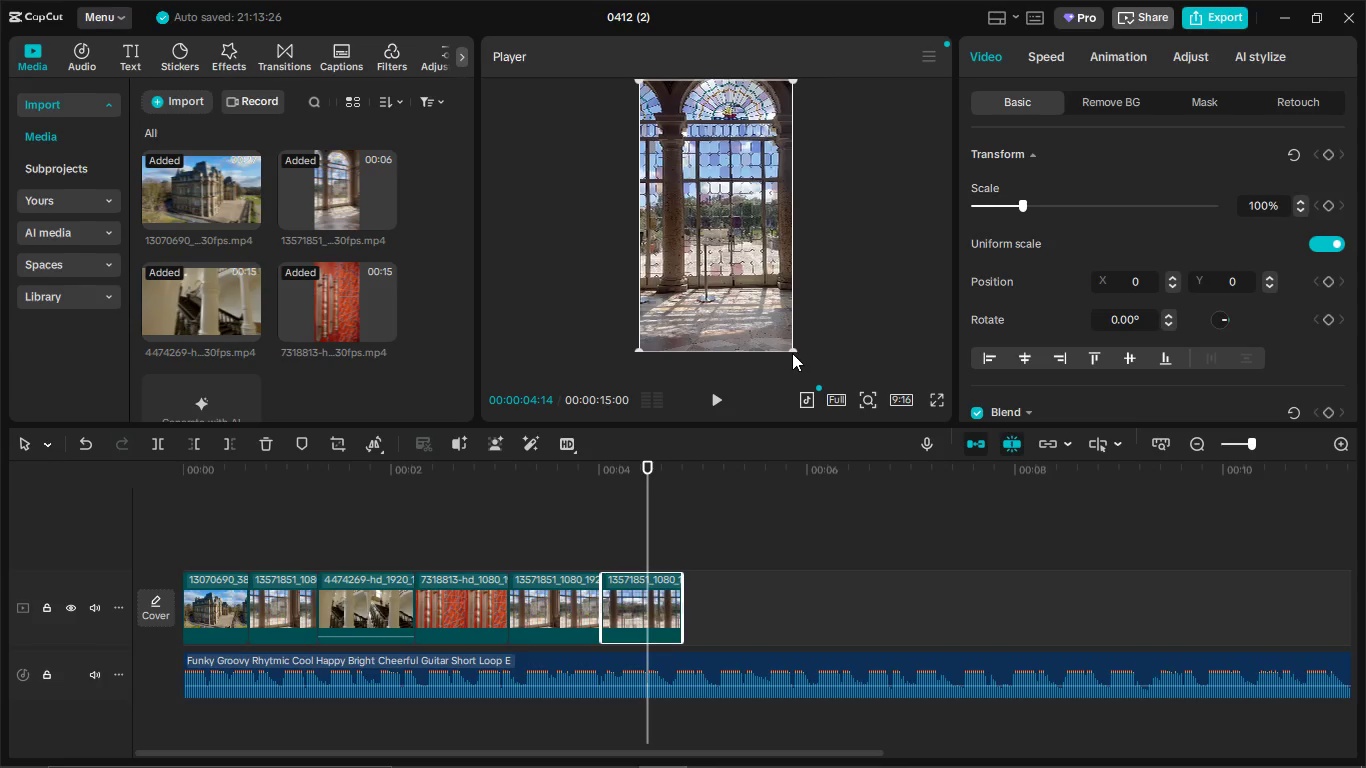 
left_click_drag(start_coordinate=[792, 352], to_coordinate=[817, 372])
 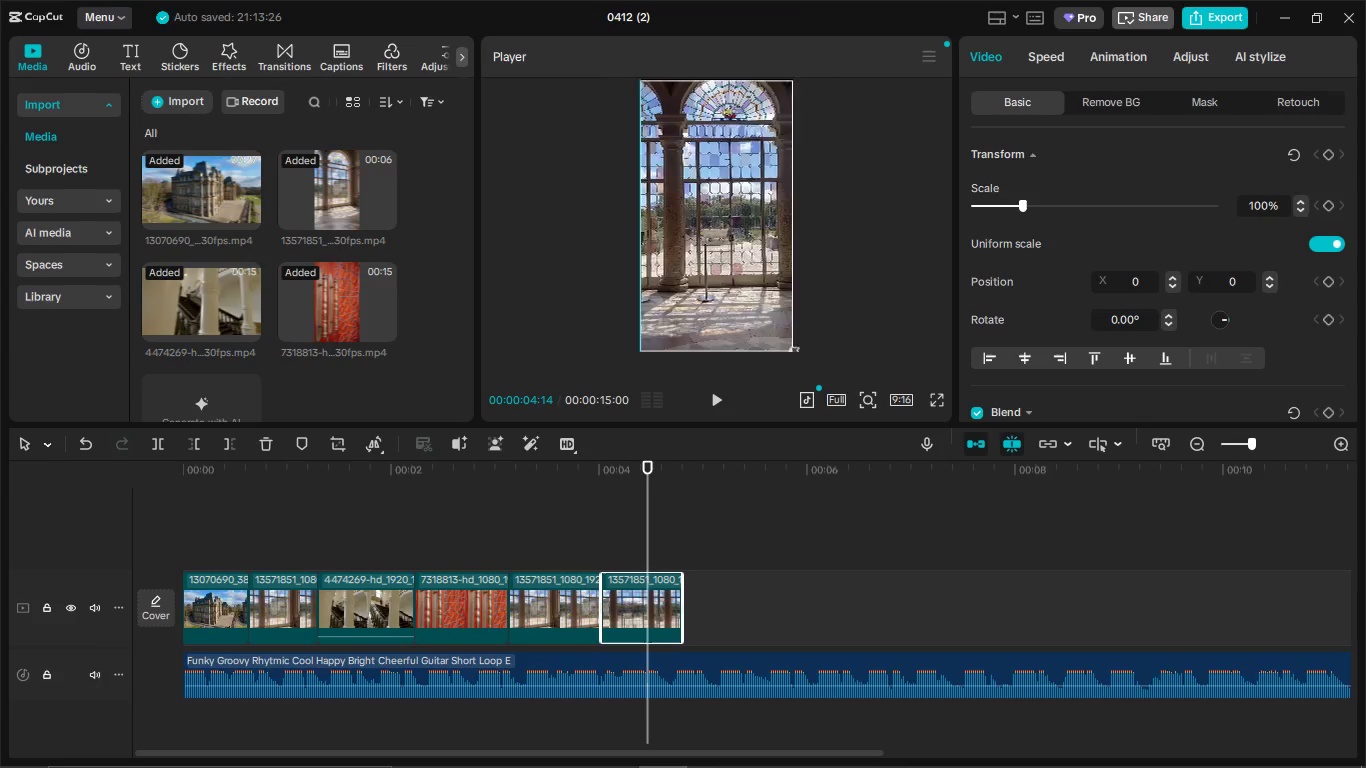 
left_click_drag(start_coordinate=[792, 347], to_coordinate=[862, 405])
 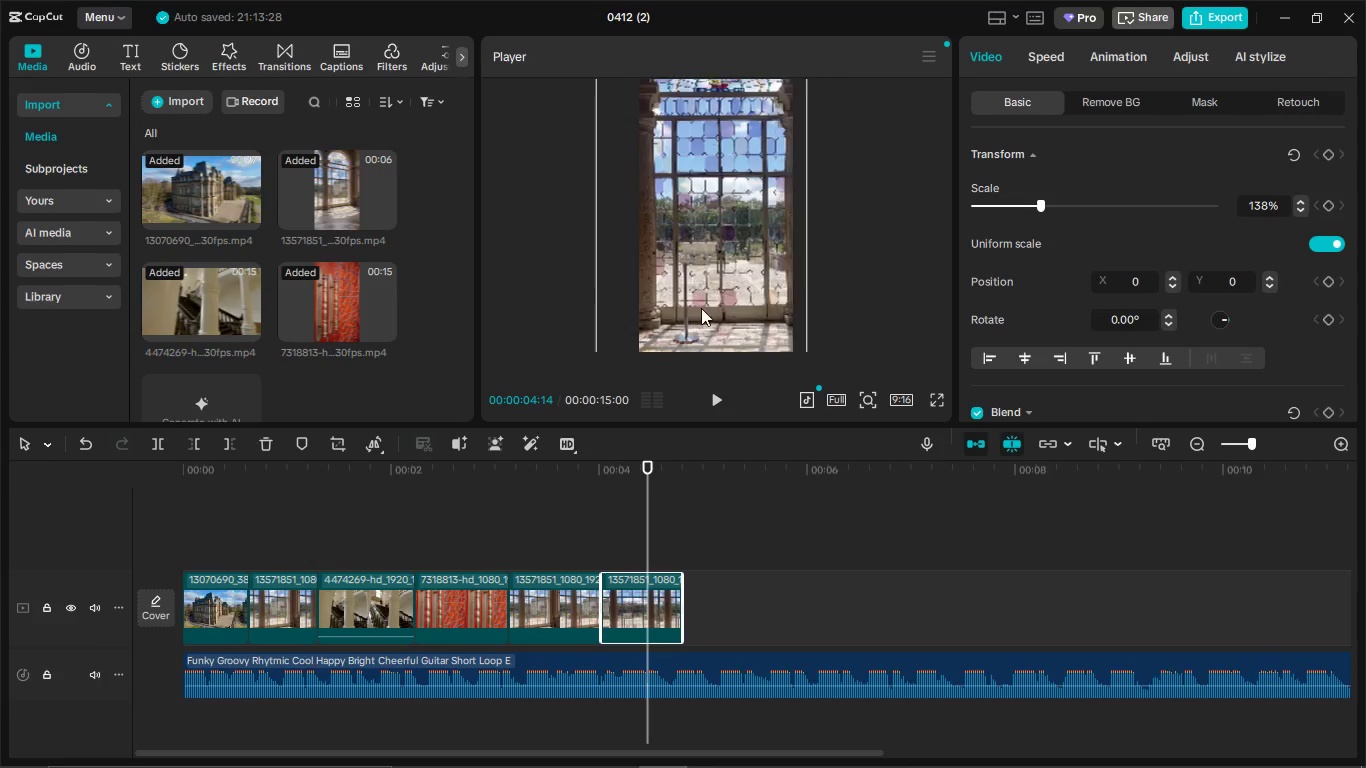 
left_click_drag(start_coordinate=[717, 299], to_coordinate=[699, 329])
 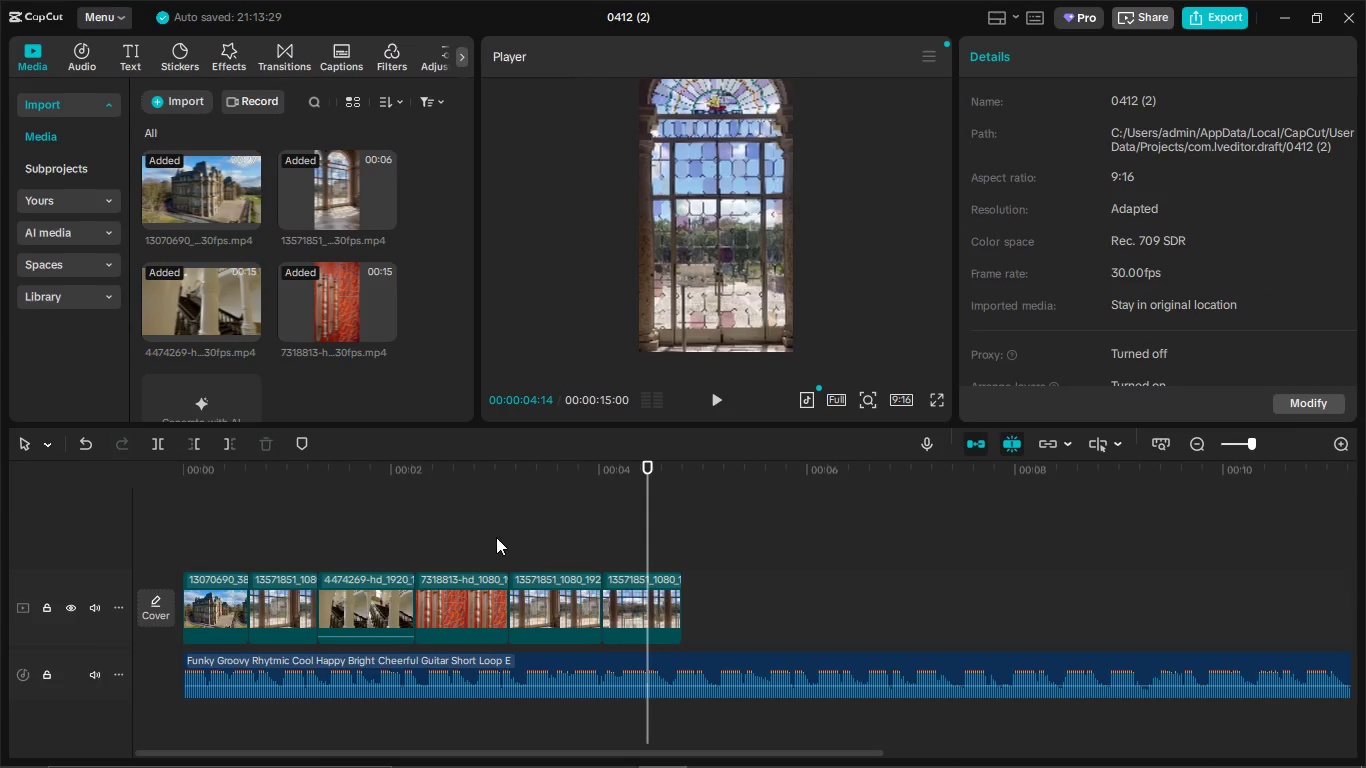 
left_click_drag(start_coordinate=[496, 537], to_coordinate=[501, 535])
 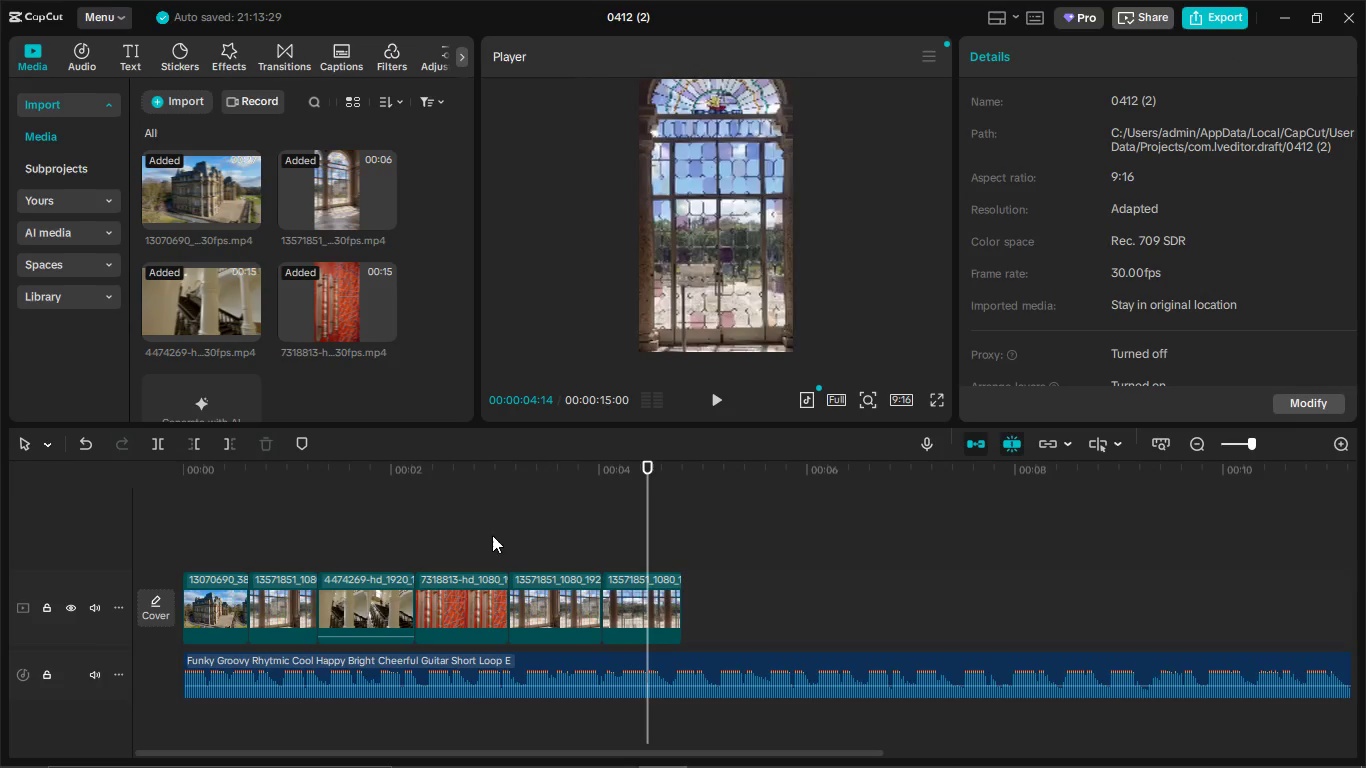 
left_click([492, 535])
 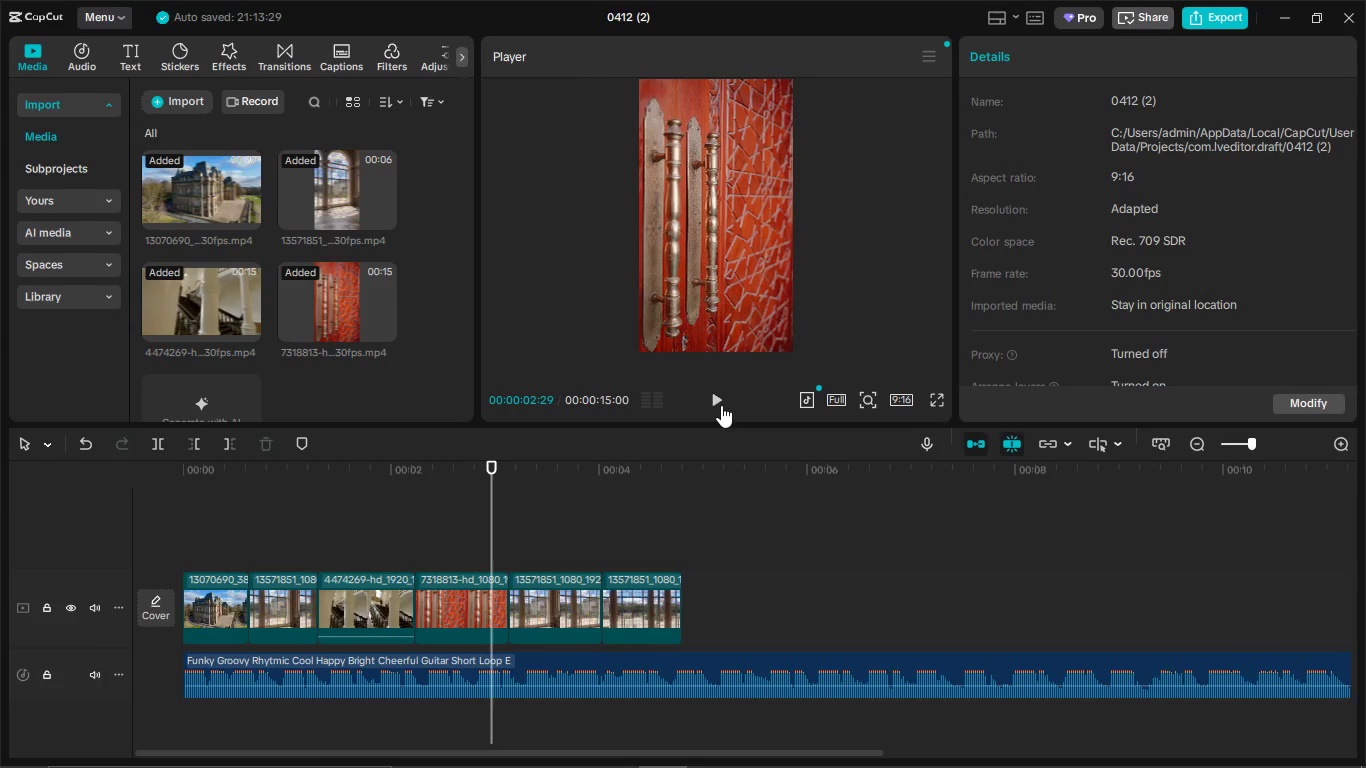 
left_click([720, 405])
 